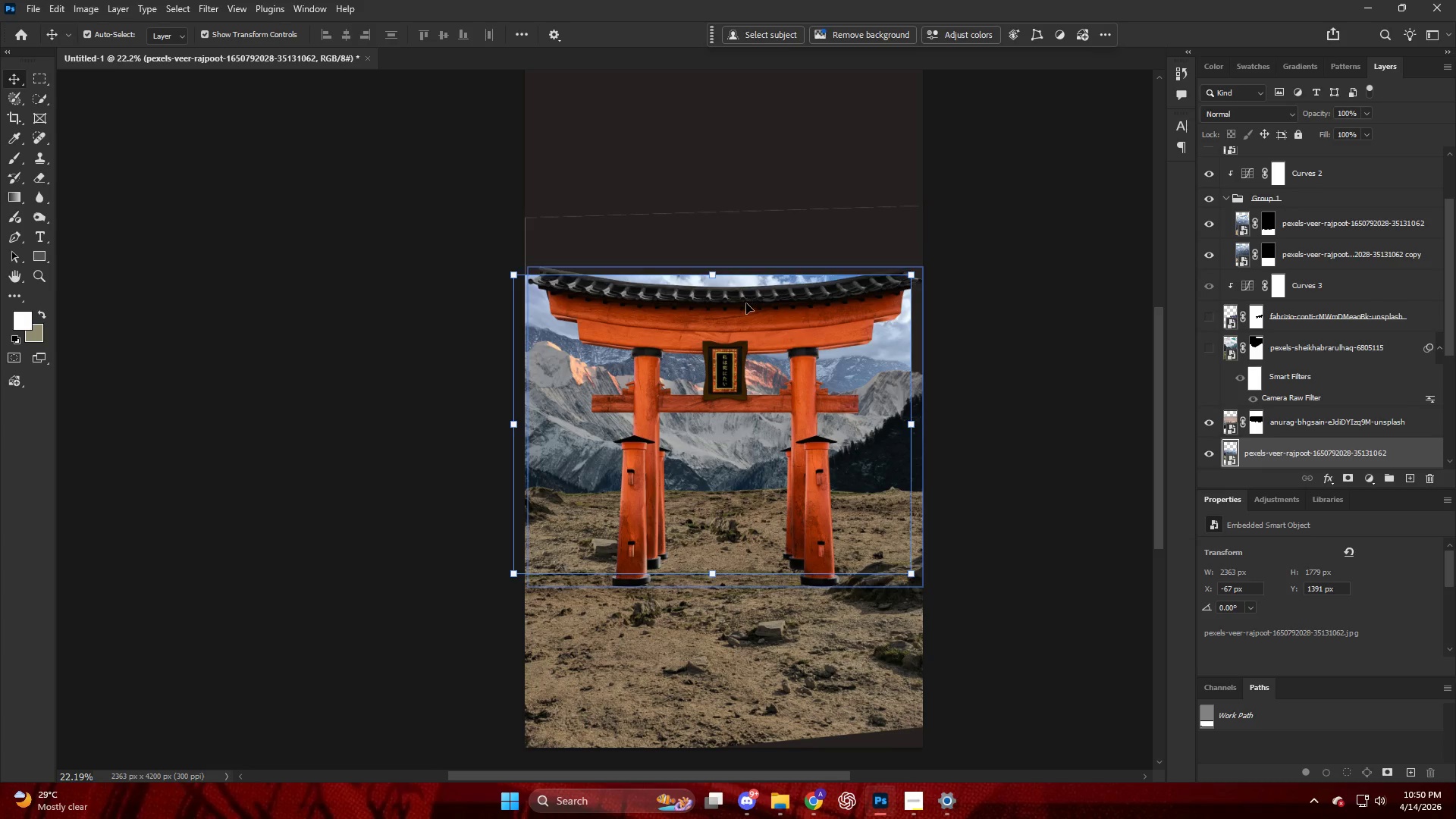 
left_click([746, 303])
 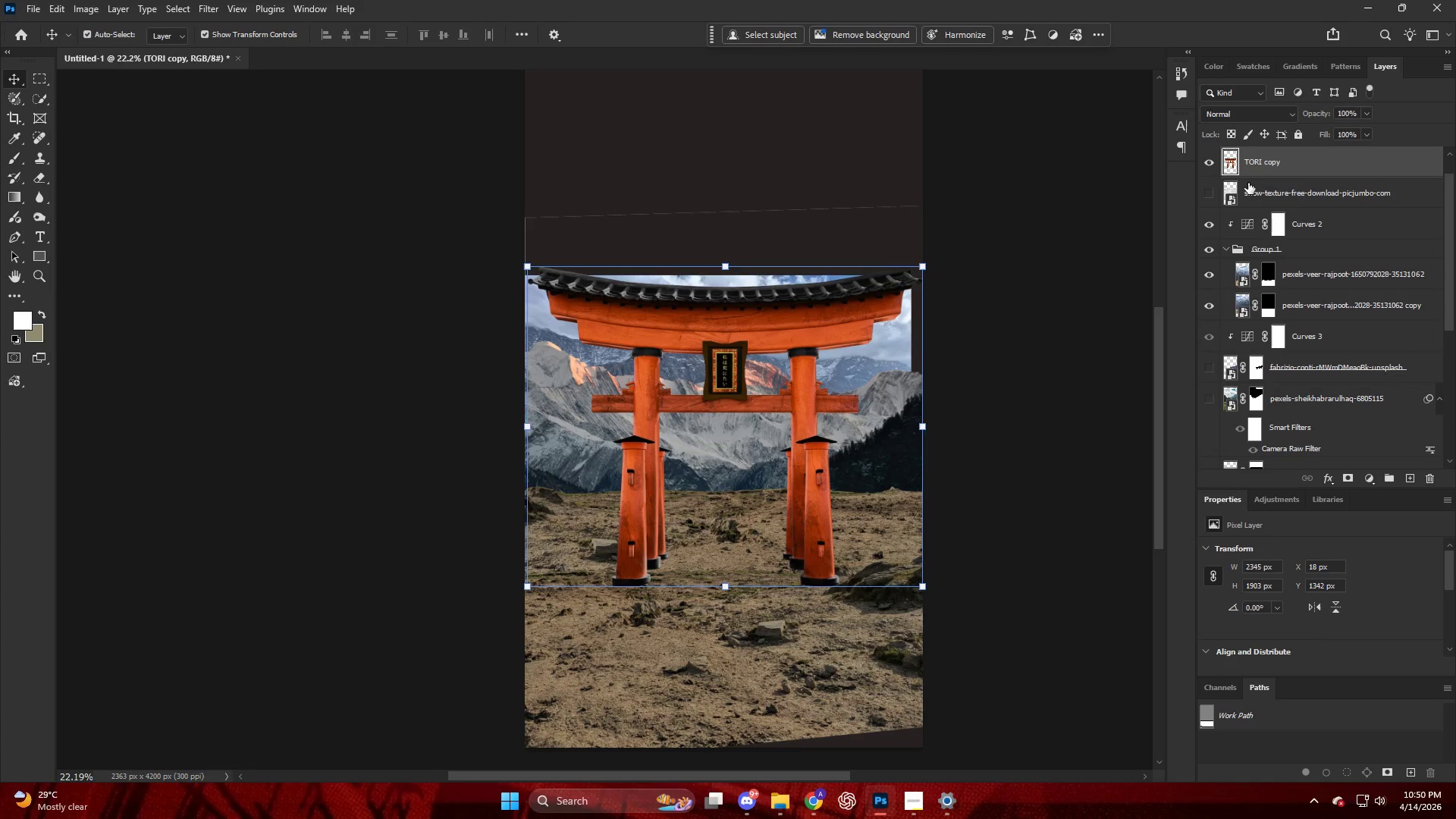 
left_click([1205, 158])
 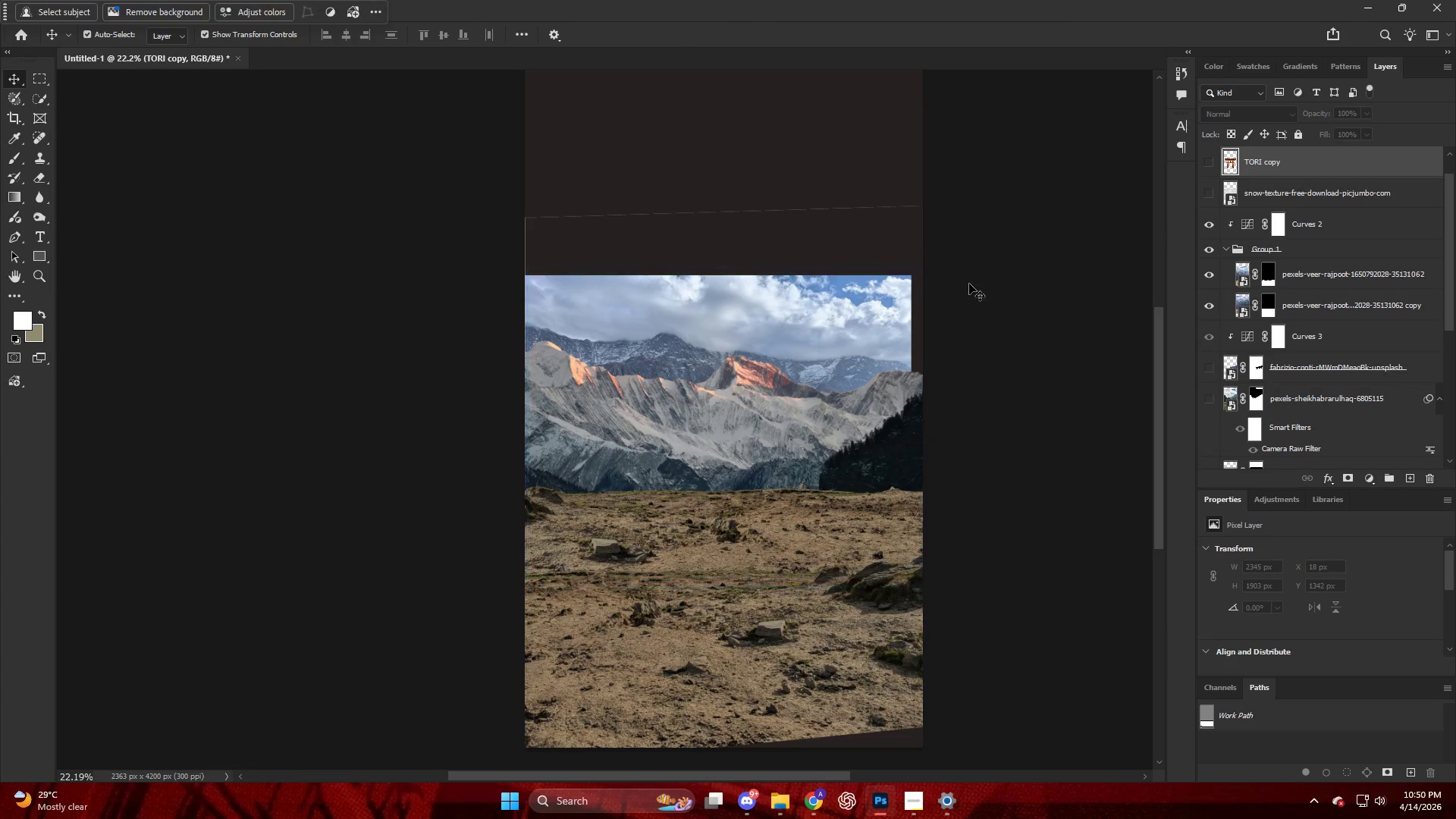 
key(Alt+AltLeft)
 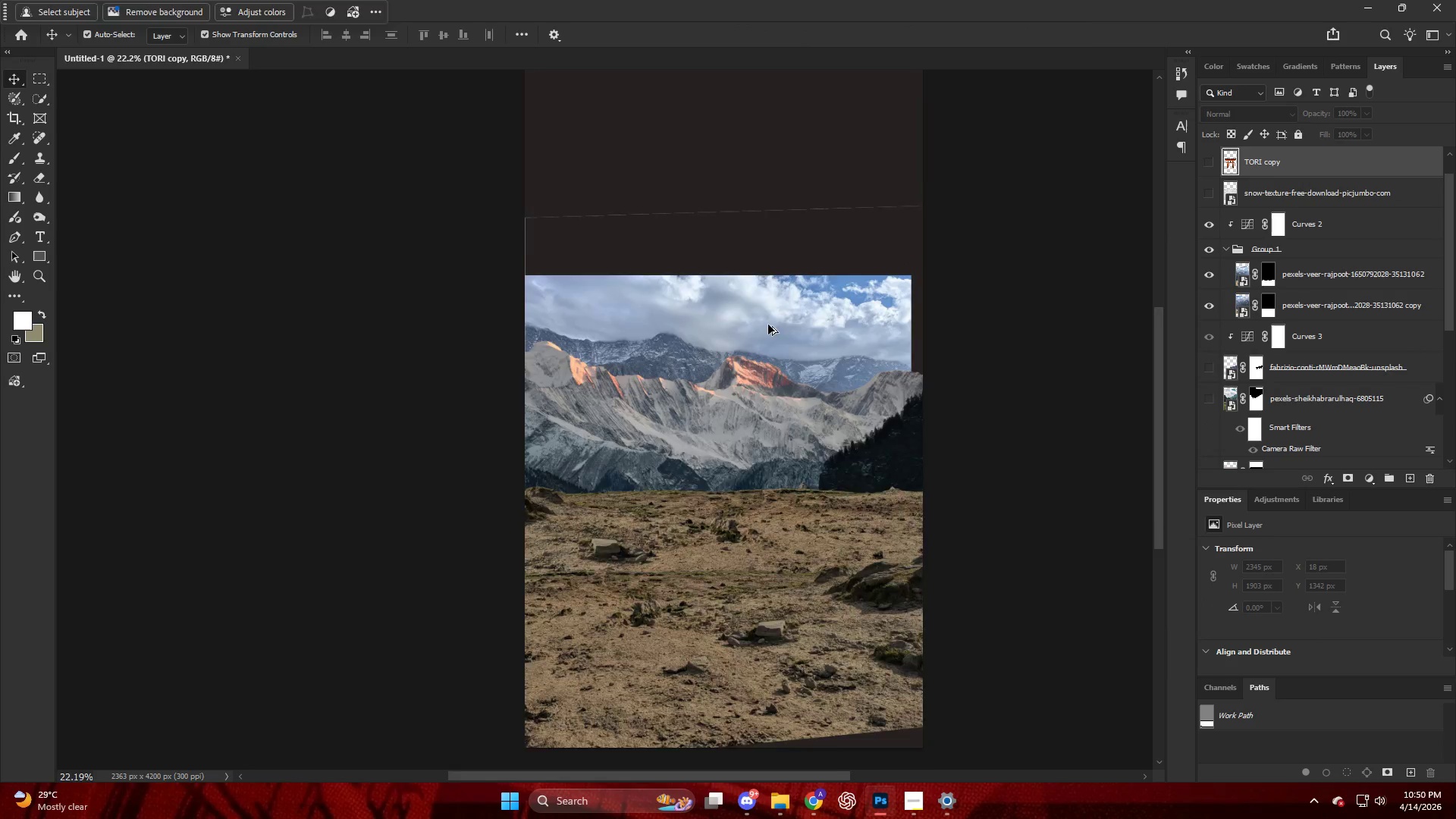 
key(V)
 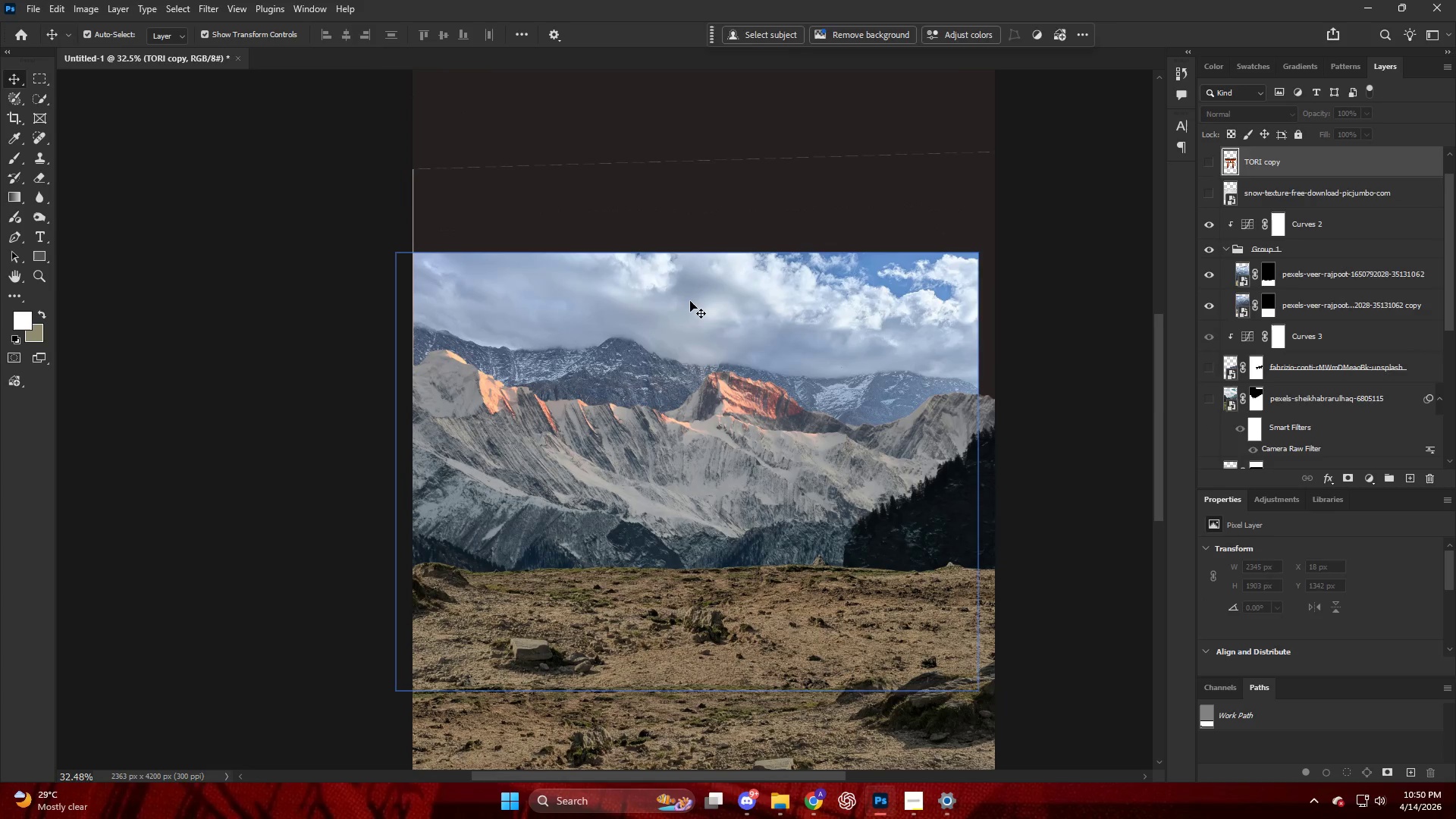 
left_click([690, 301])
 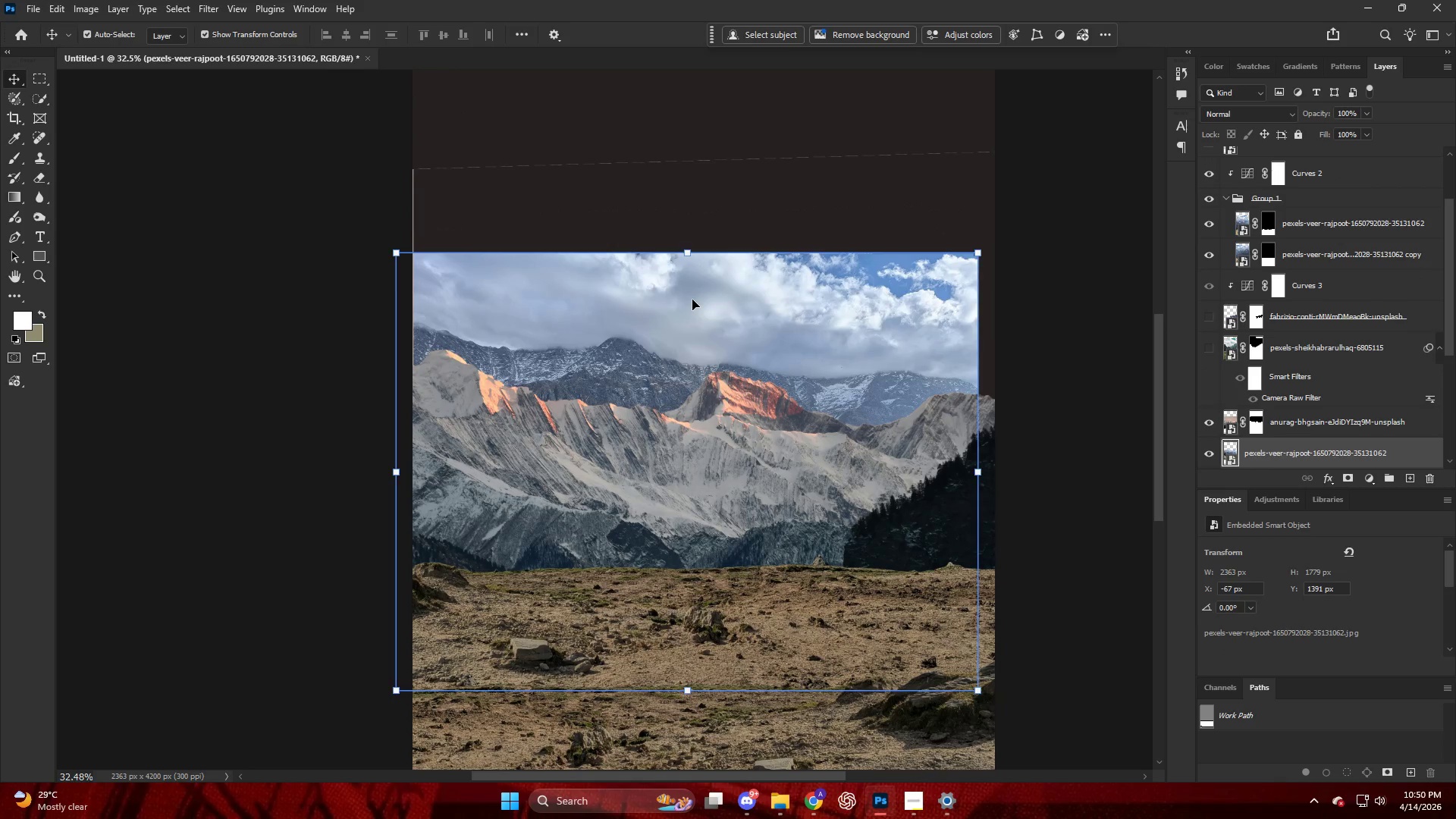 
scroll: coordinate [762, 322], scroll_direction: up, amount: 4.0
 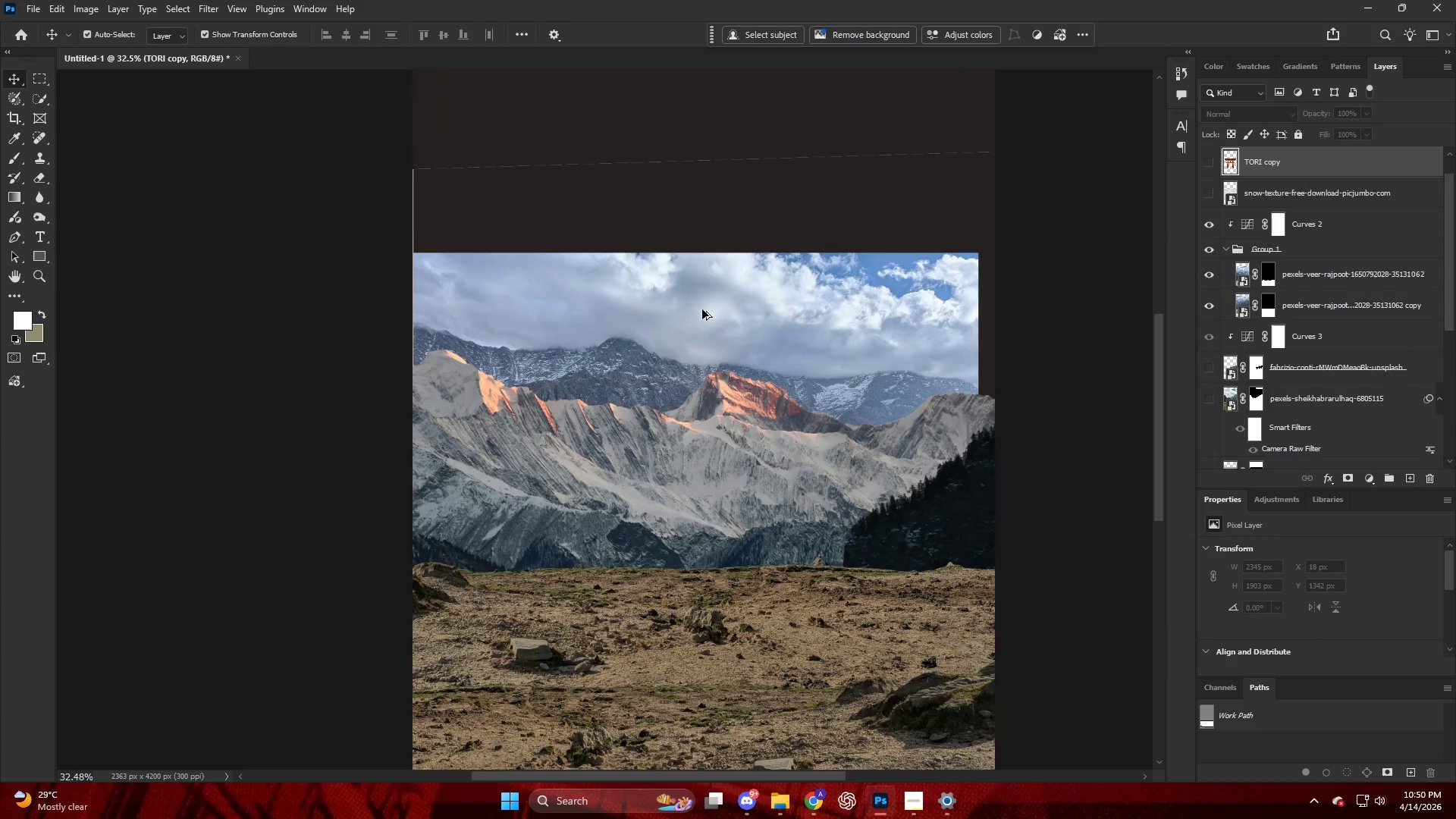 
key(W)
 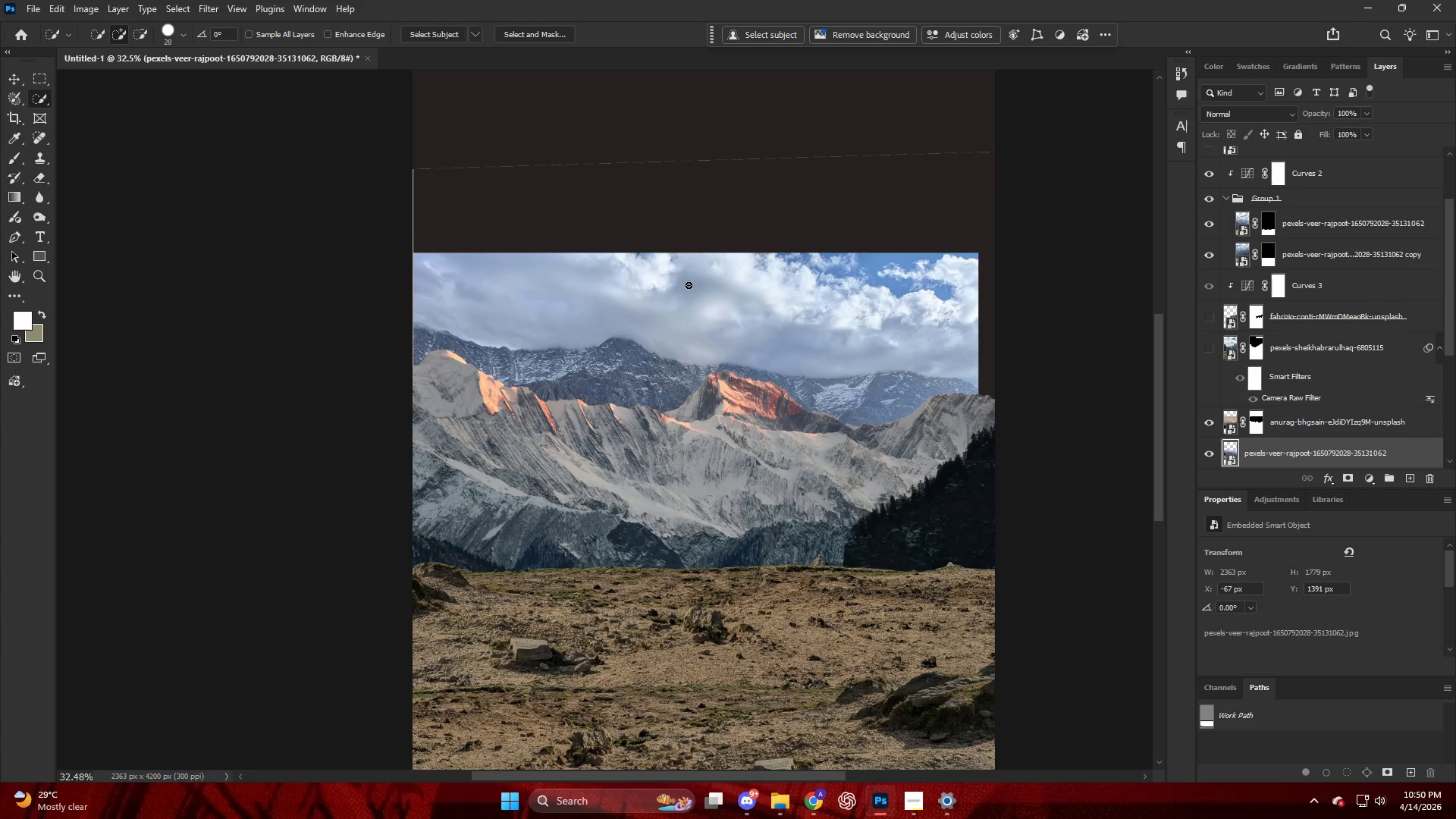 
left_click([689, 284])
 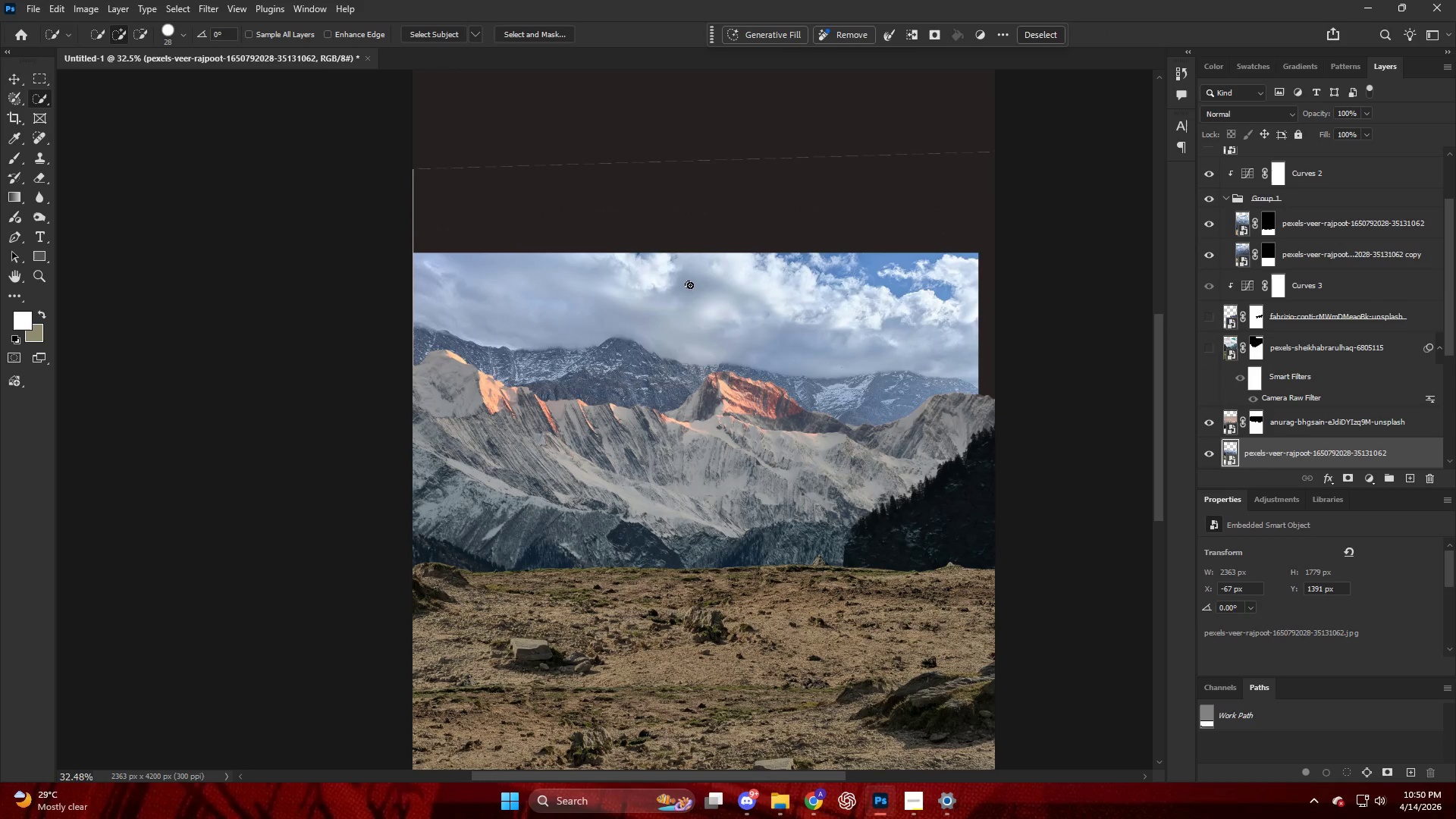 
left_click([767, 297])
 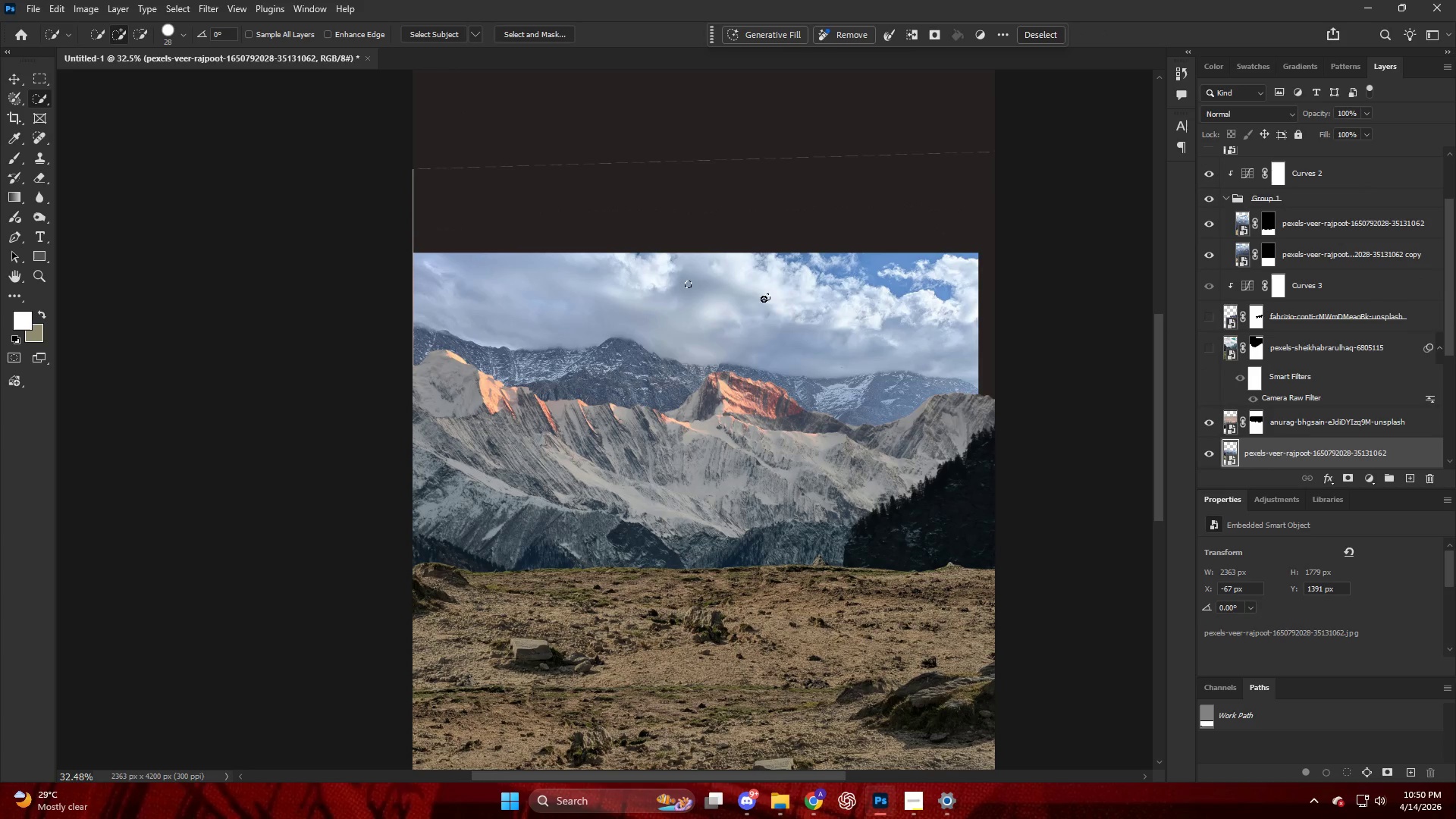 
key(Alt+AltLeft)
 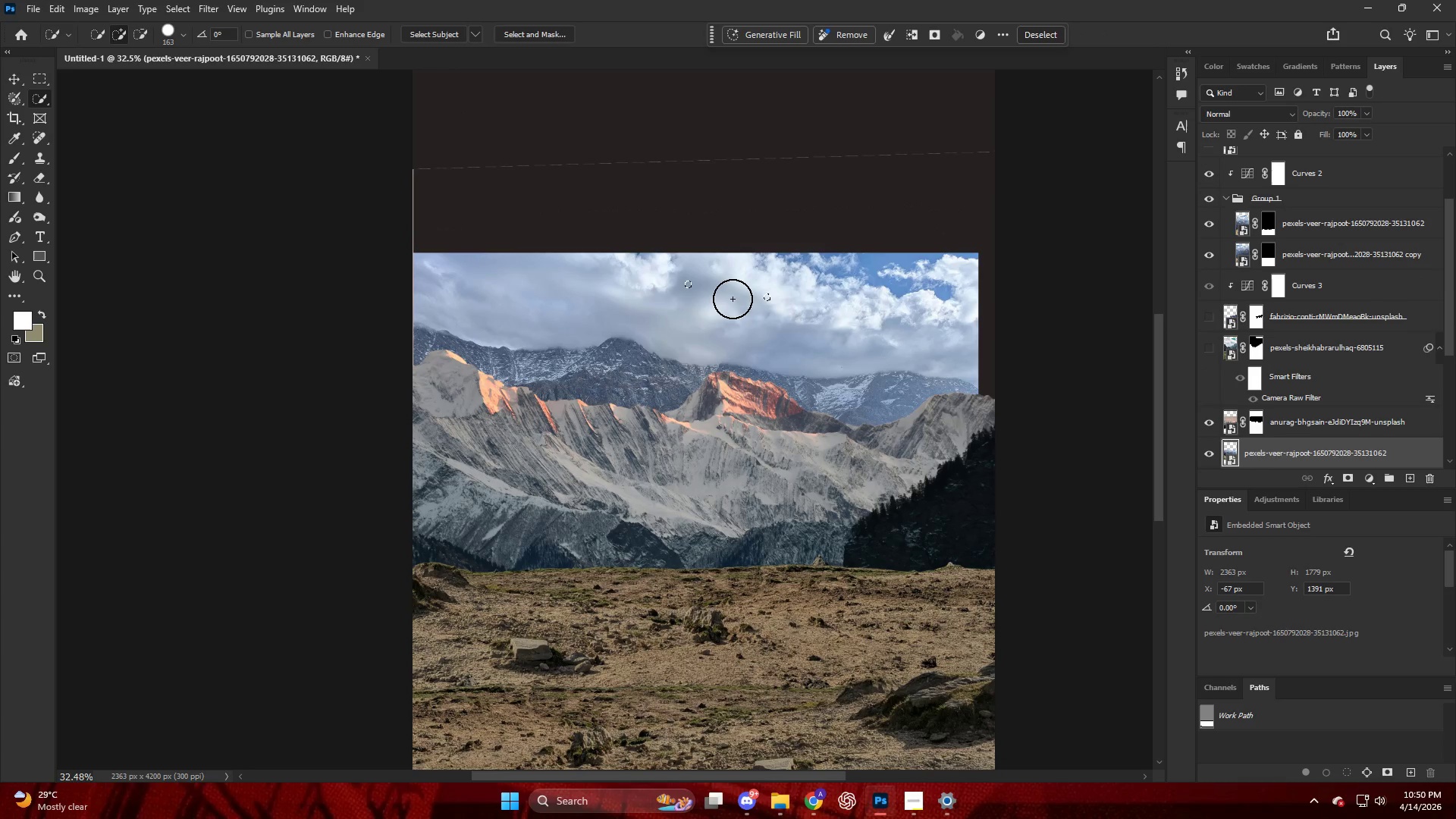 
left_click([733, 299])
 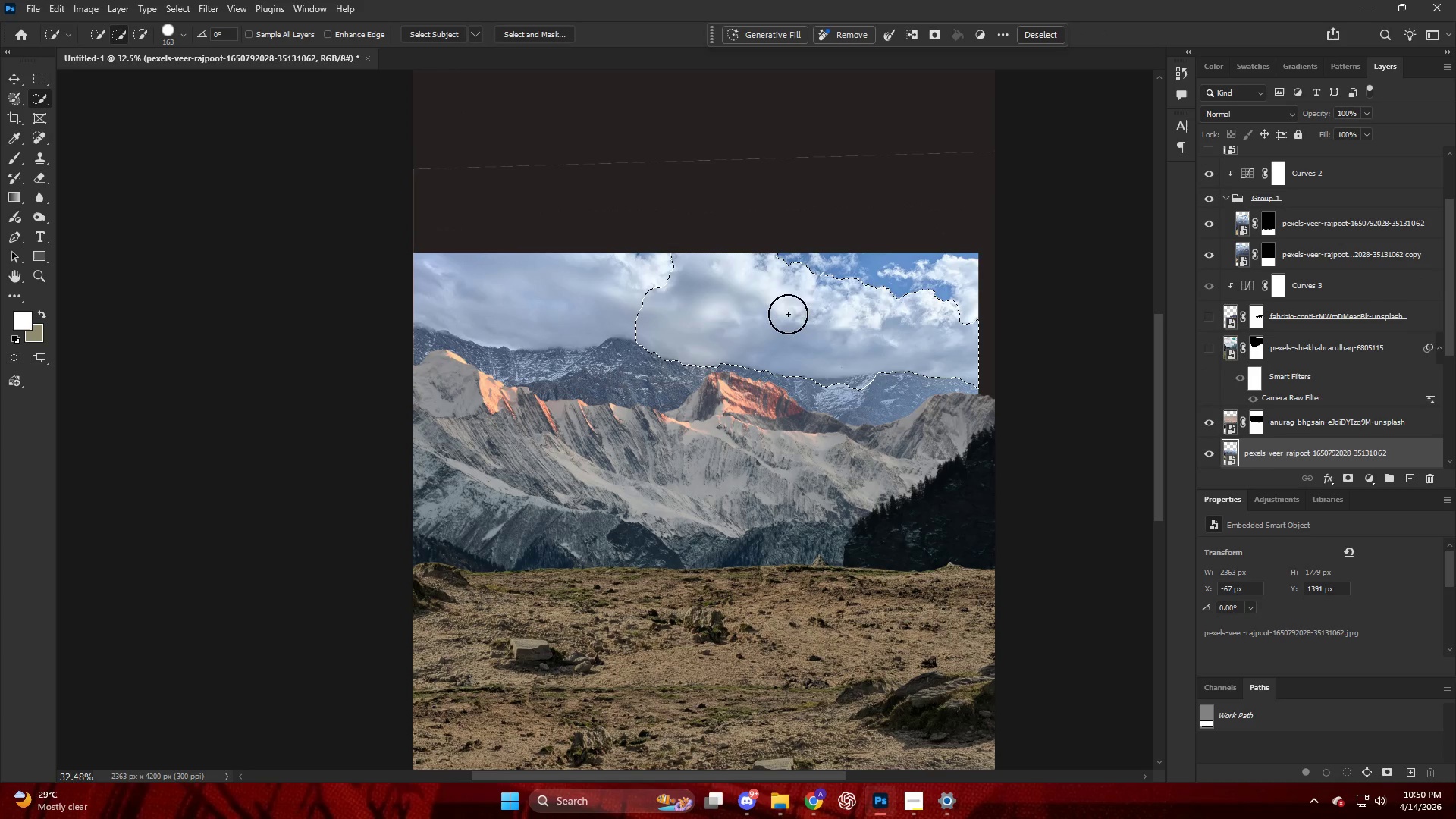 
left_click([519, 272])
 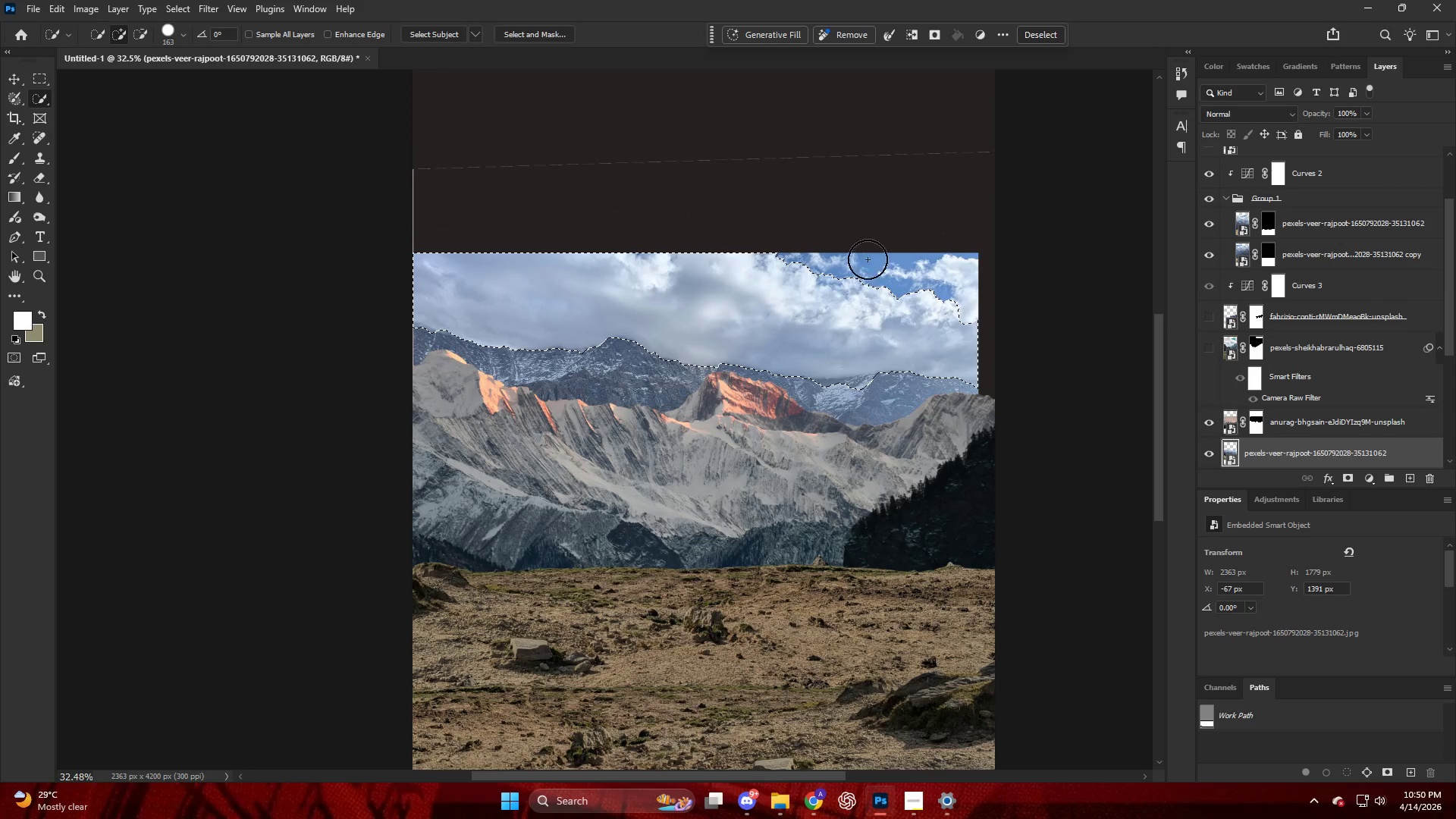 
left_click([908, 259])
 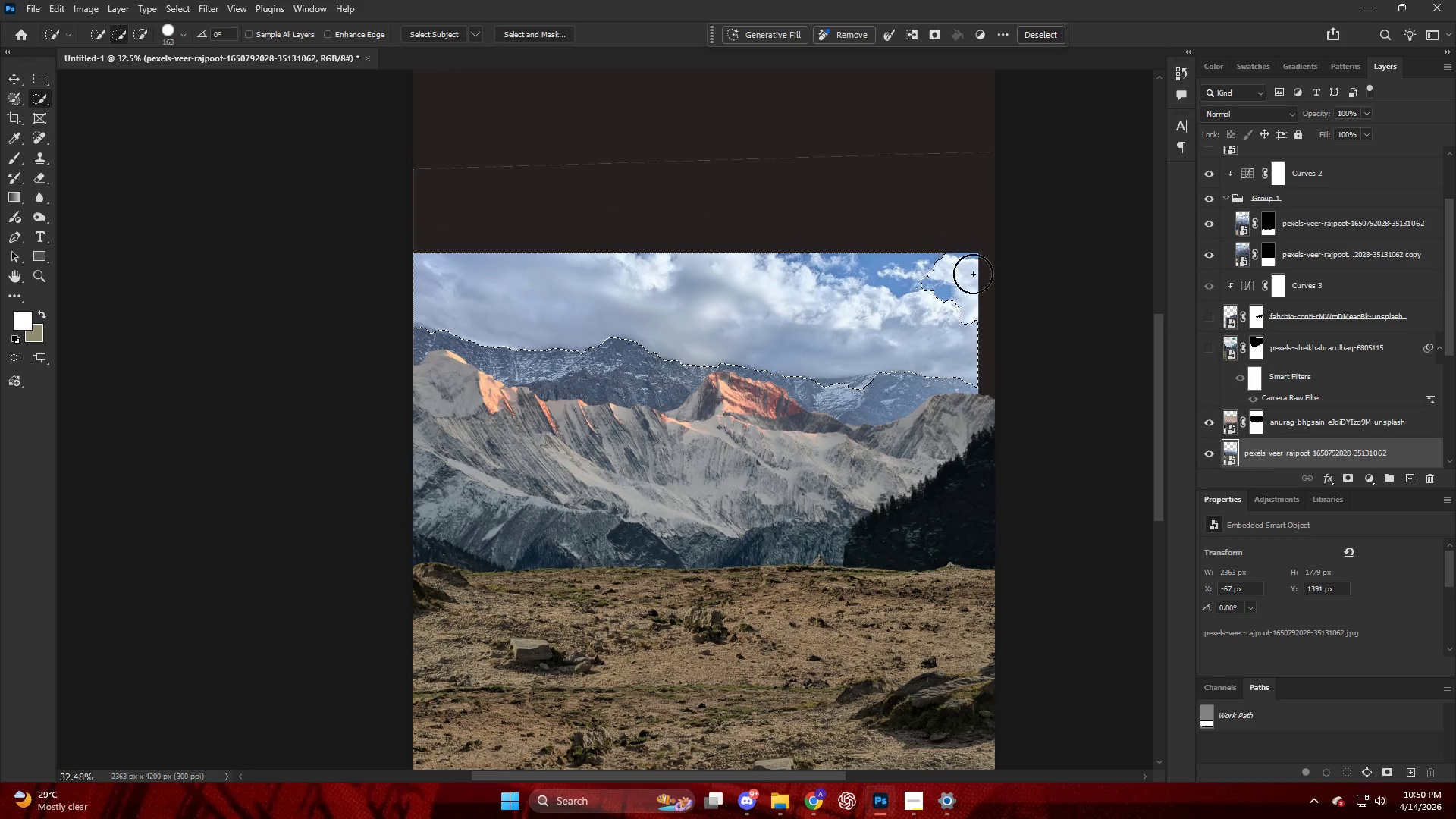 
left_click([963, 274])
 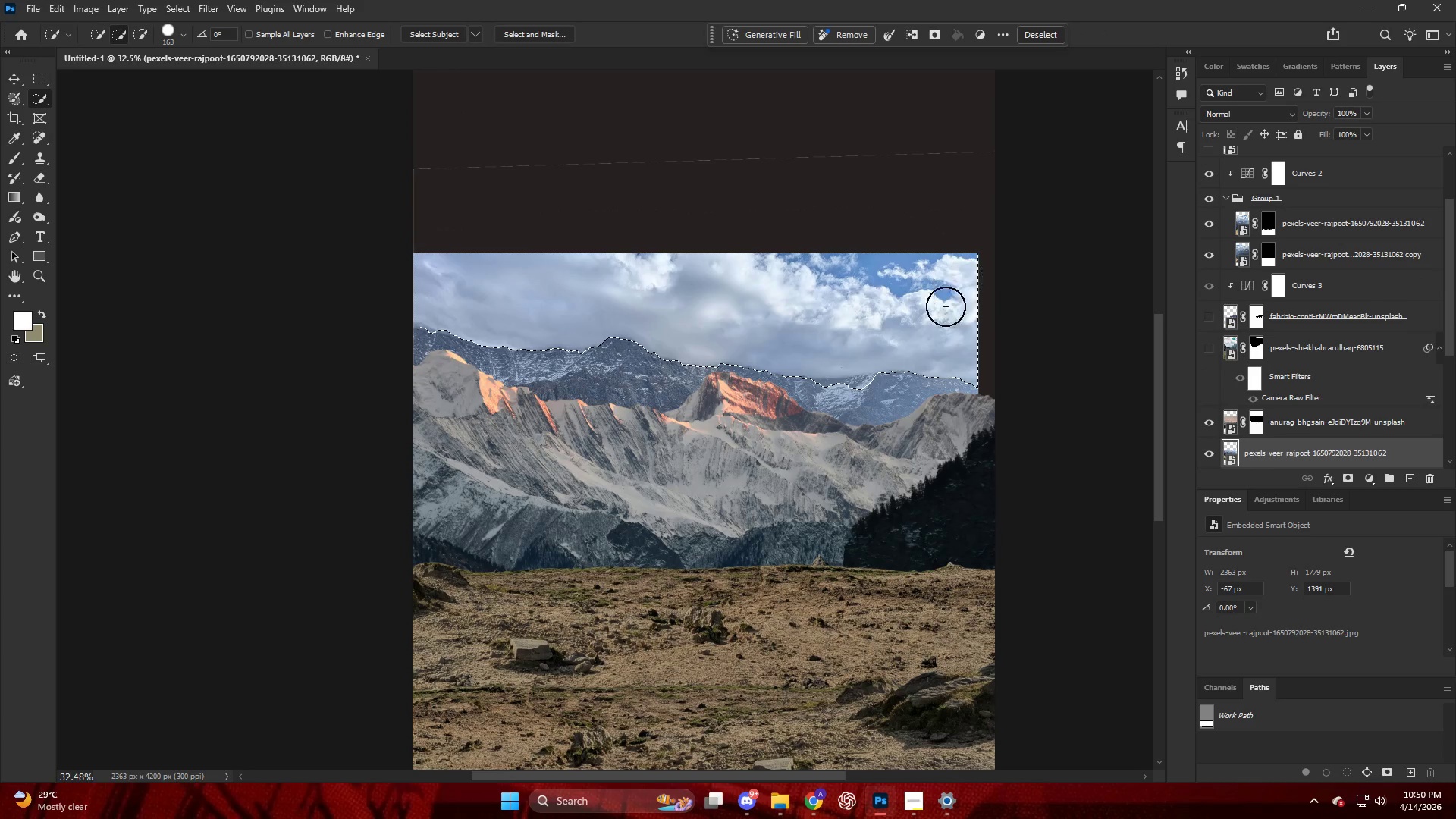 
hold_key(key=AltLeft, duration=2.31)
scroll: coordinate [877, 371], scroll_direction: up, amount: 5.0
 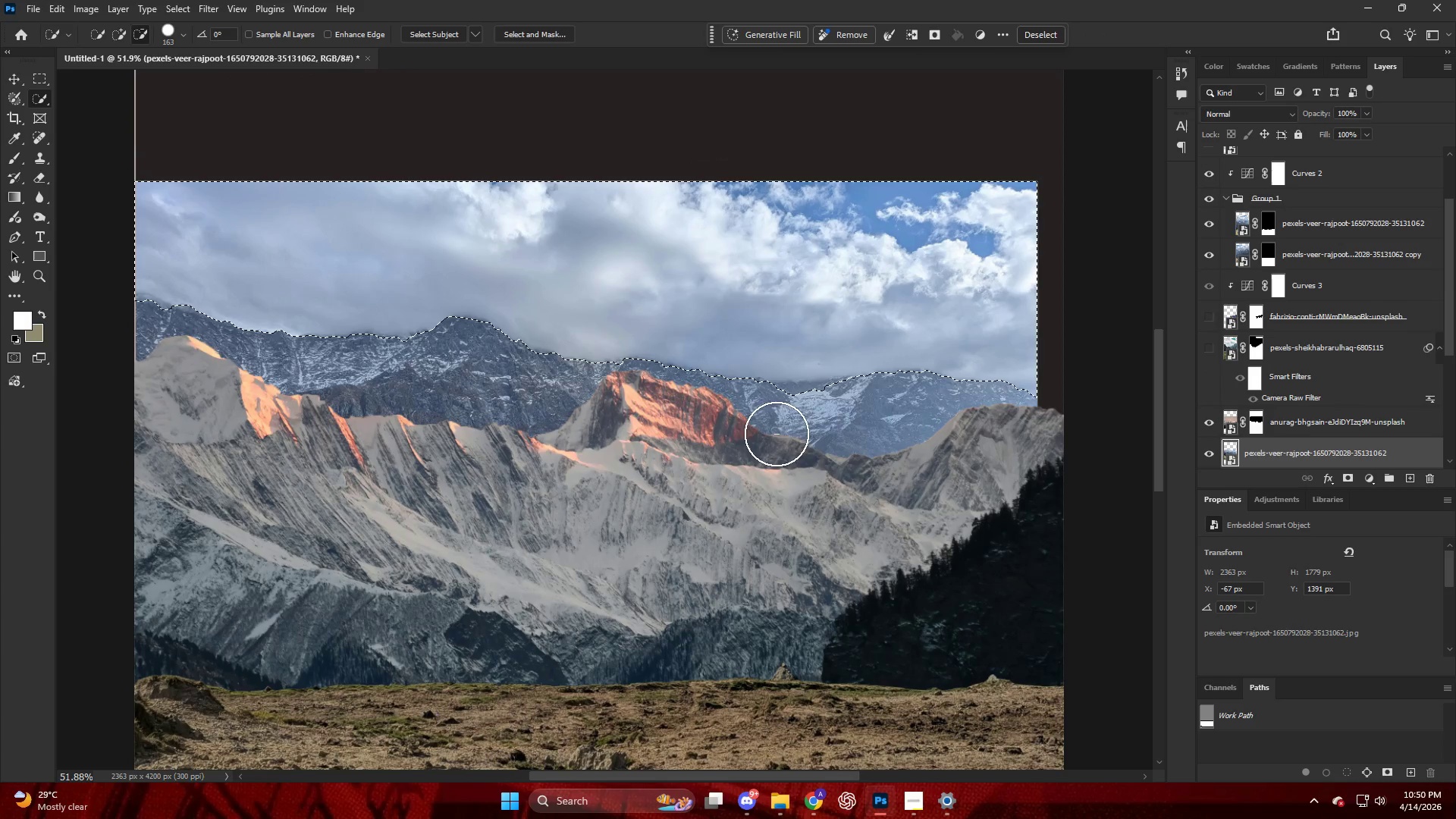 
double_click([807, 422])
 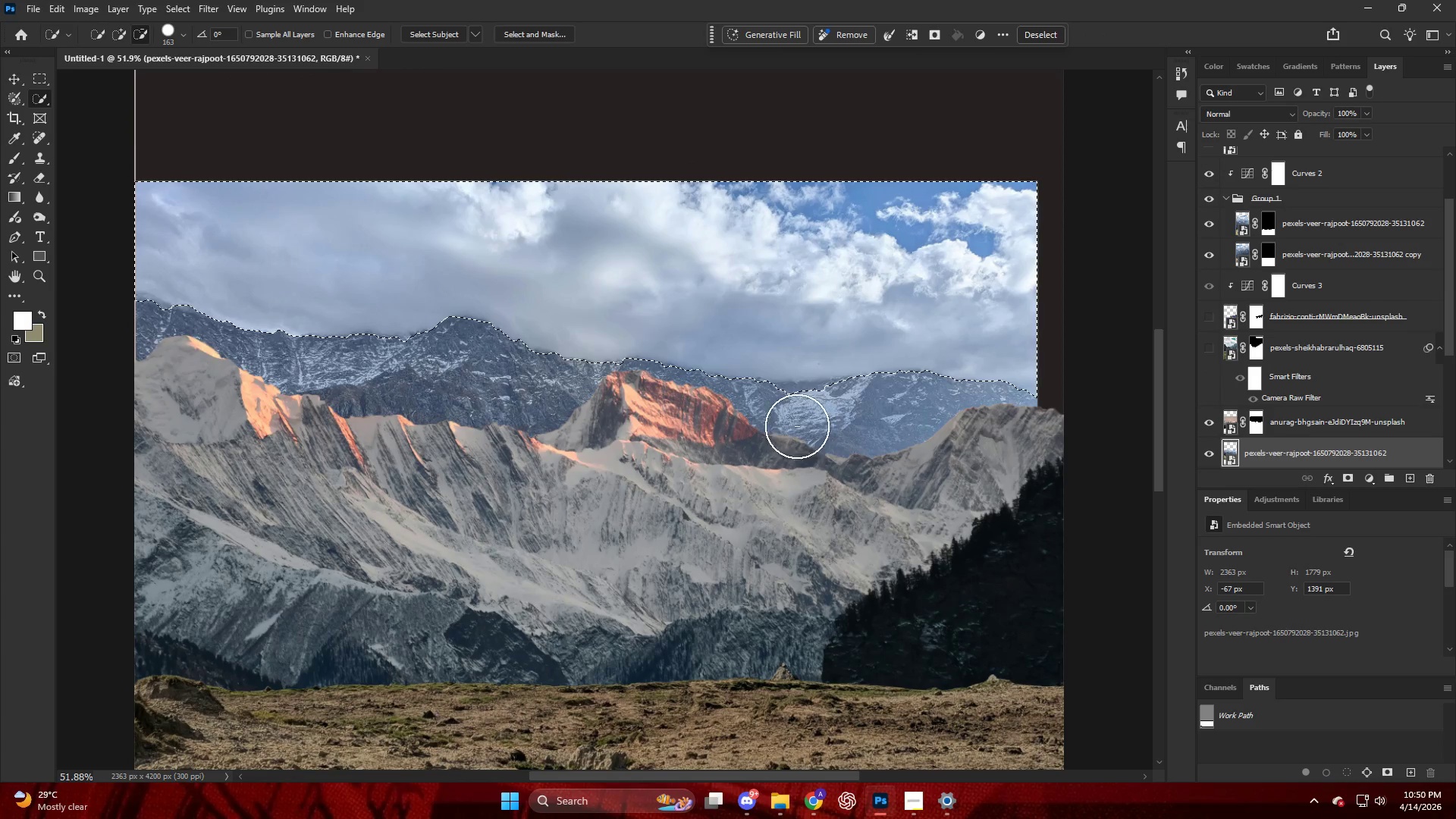 
left_click([796, 422])
 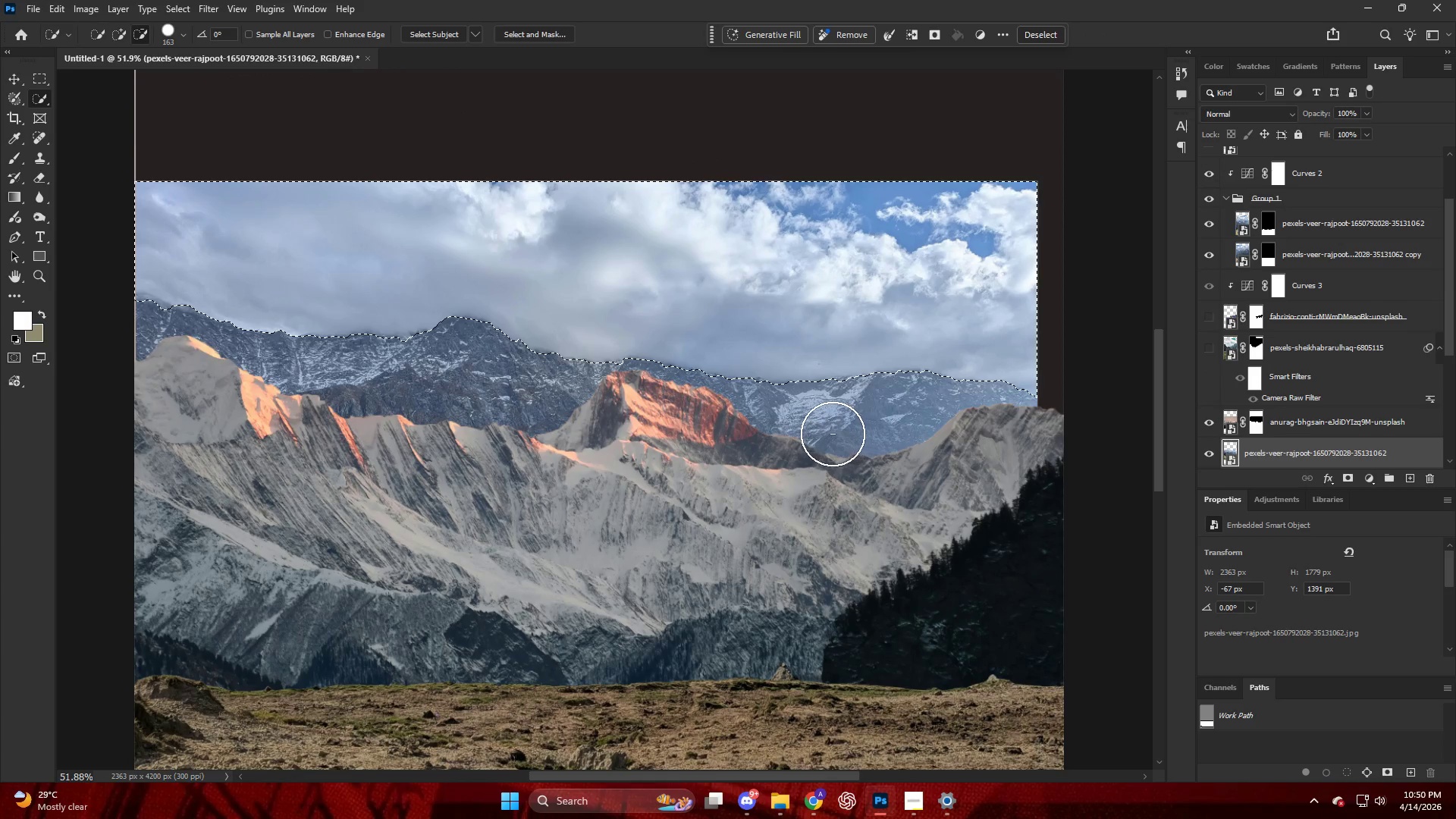 
key(Alt+AltLeft)
 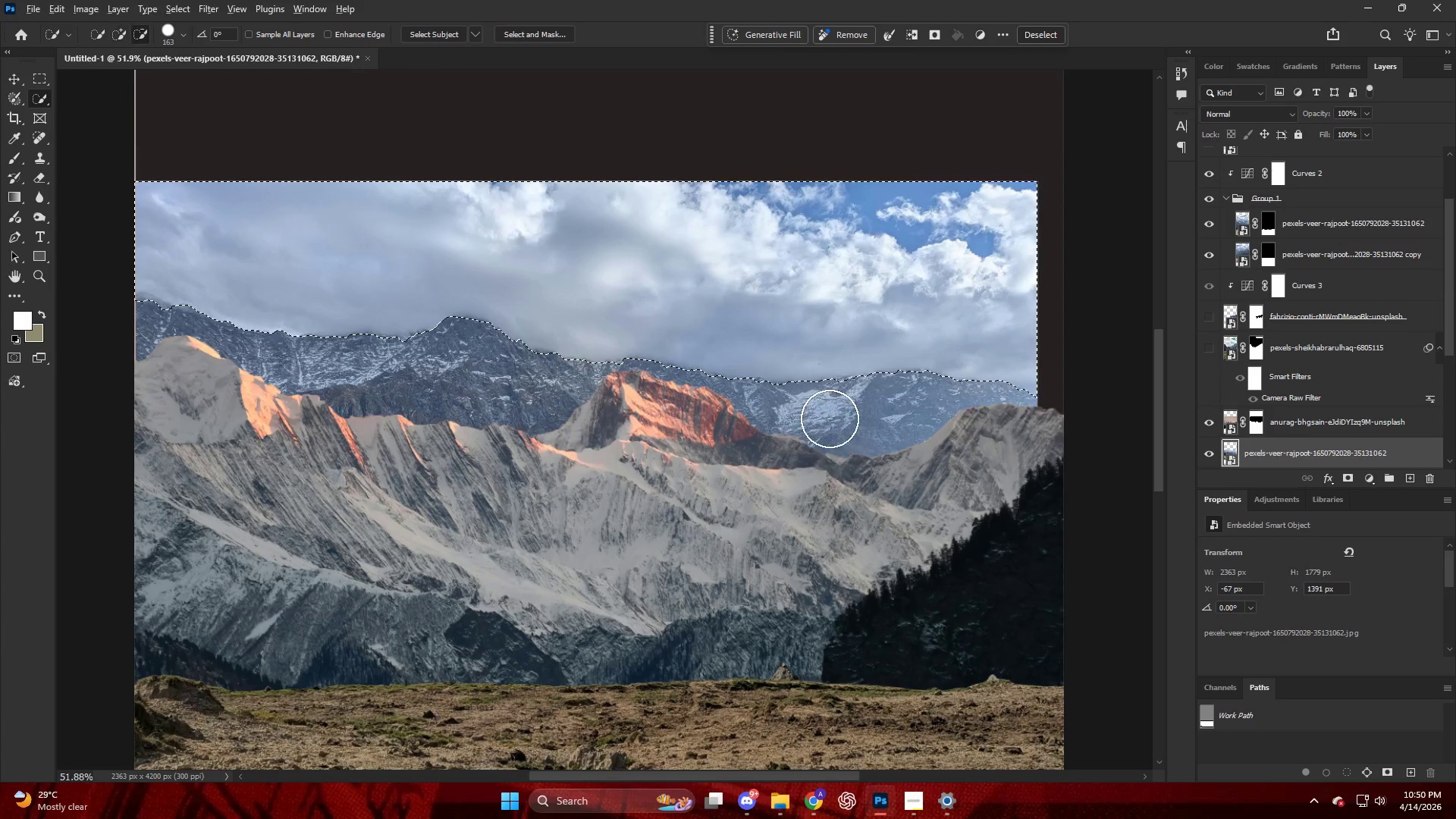 
scroll: coordinate [827, 419], scroll_direction: down, amount: 4.0
 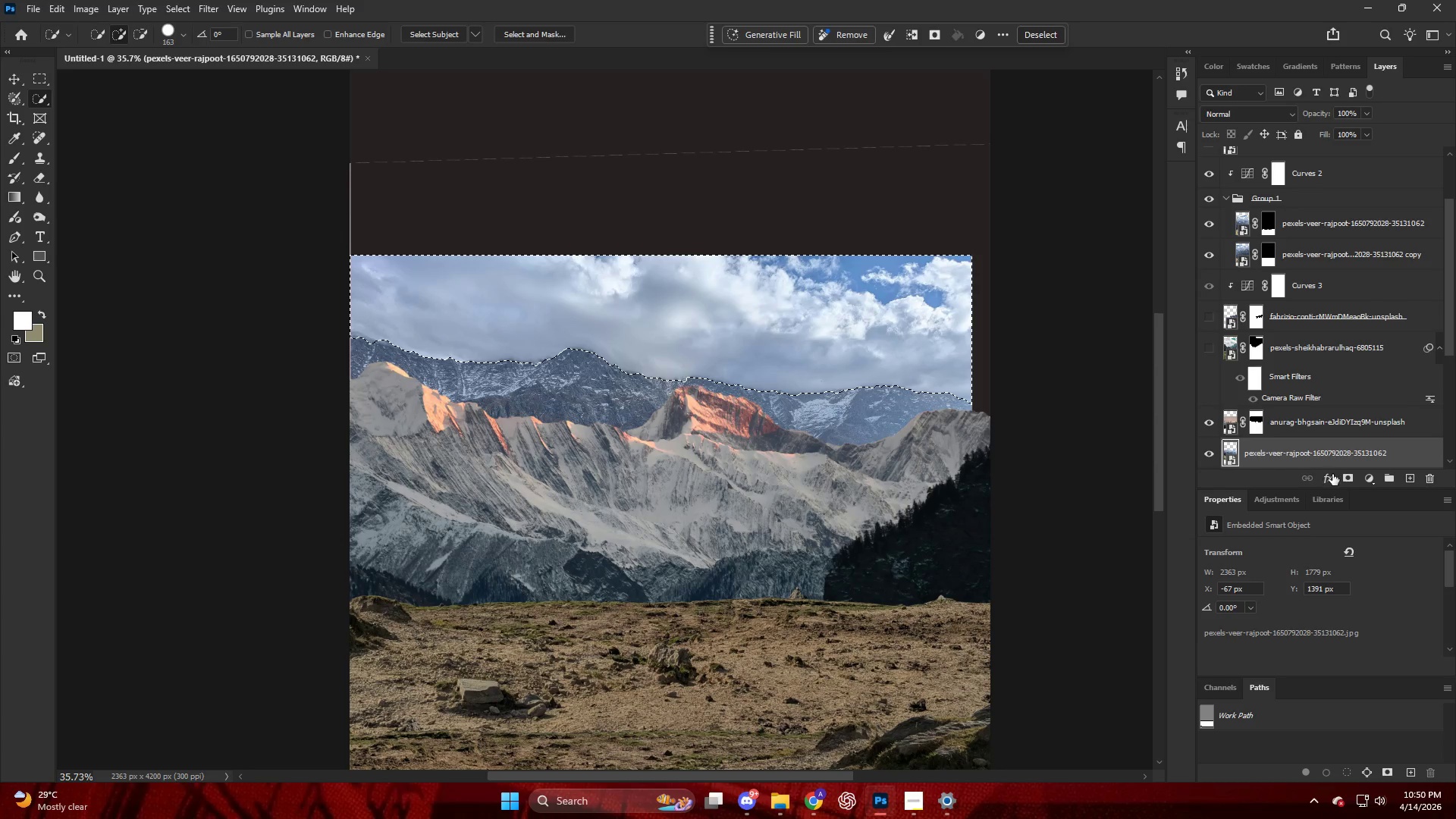 
hold_key(key=AltLeft, duration=0.5)
left_click([1347, 477])
 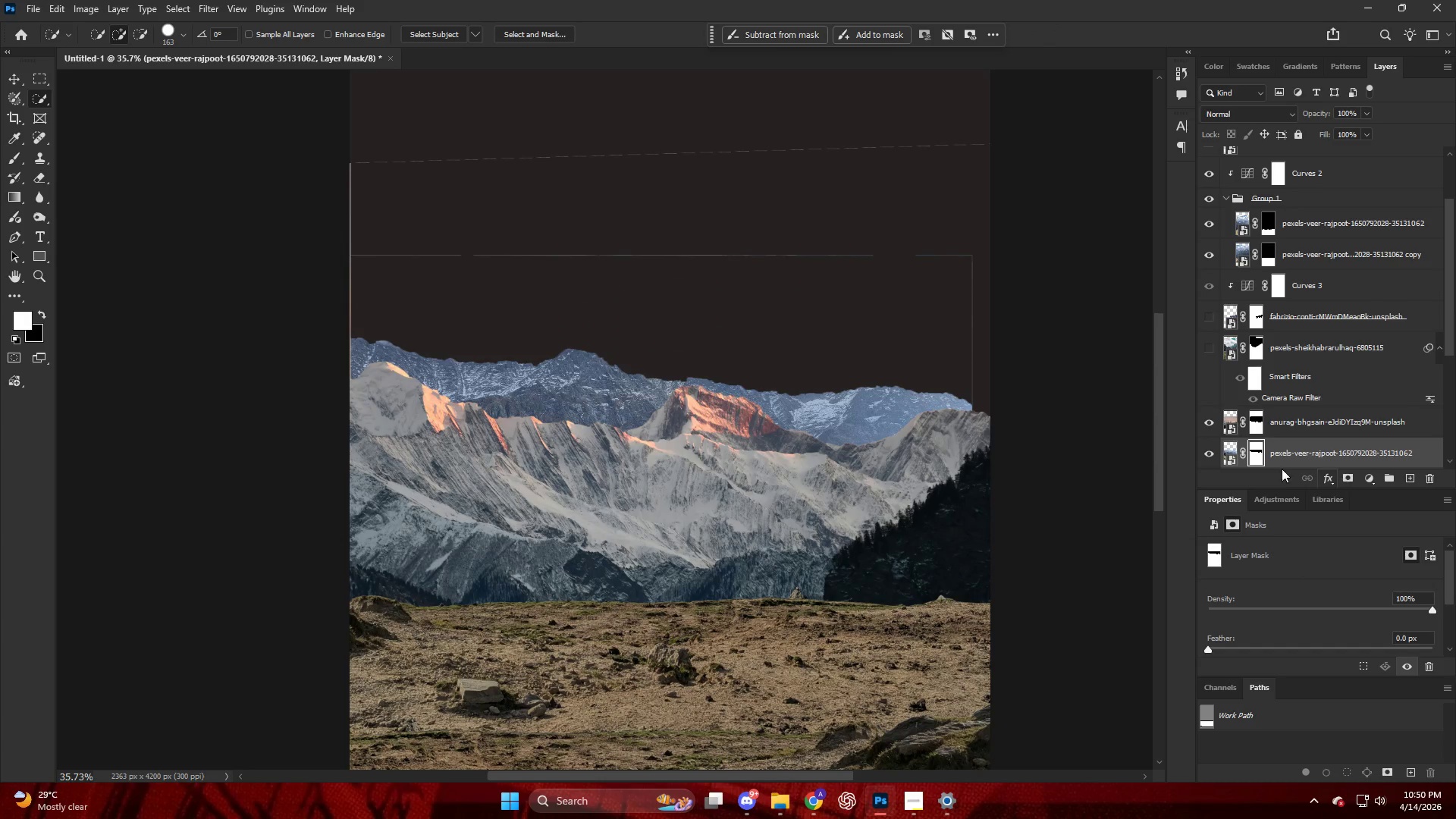 
key(Alt+AltLeft)
 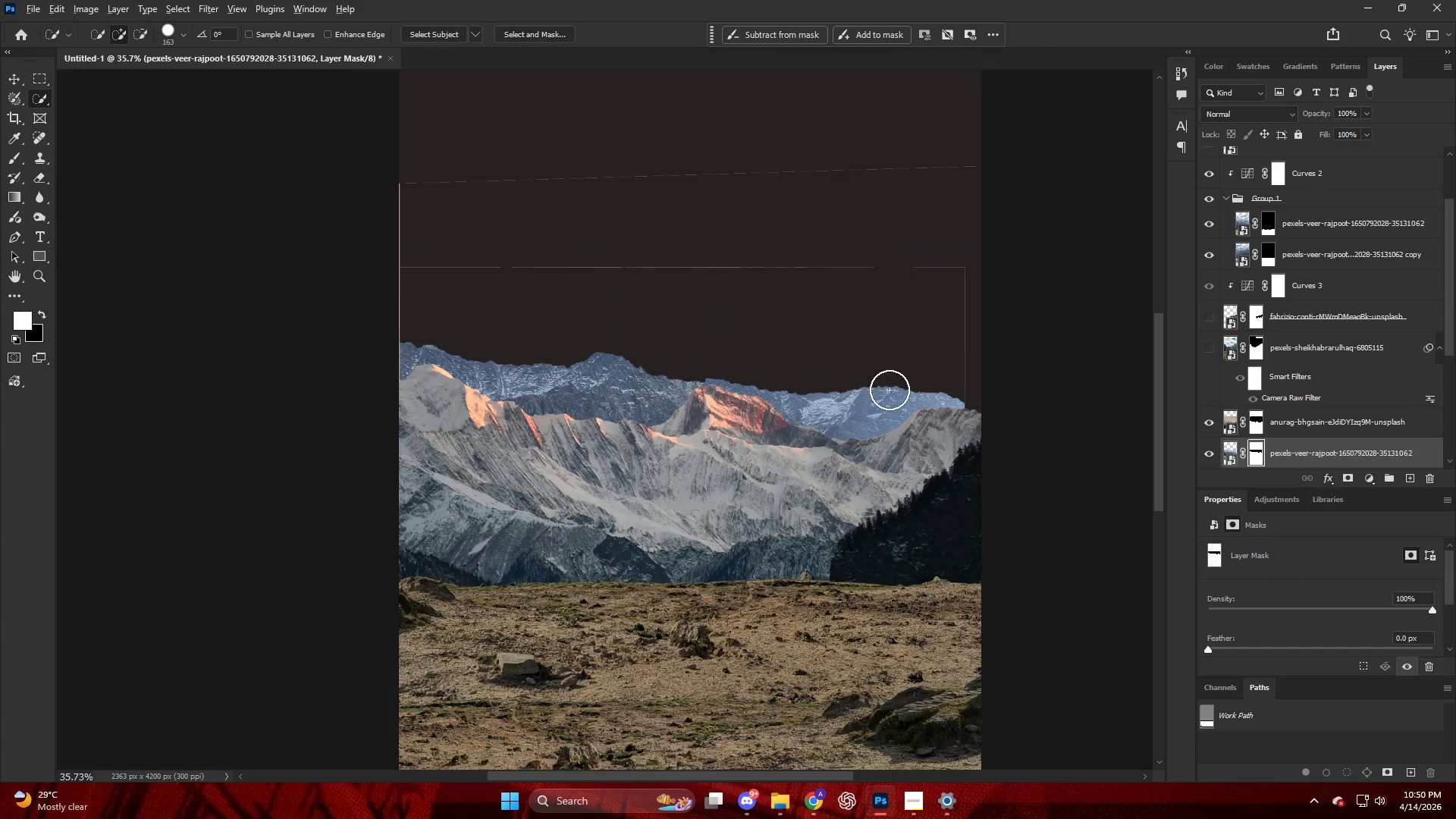 
scroll: coordinate [905, 396], scroll_direction: none, amount: 0.0
 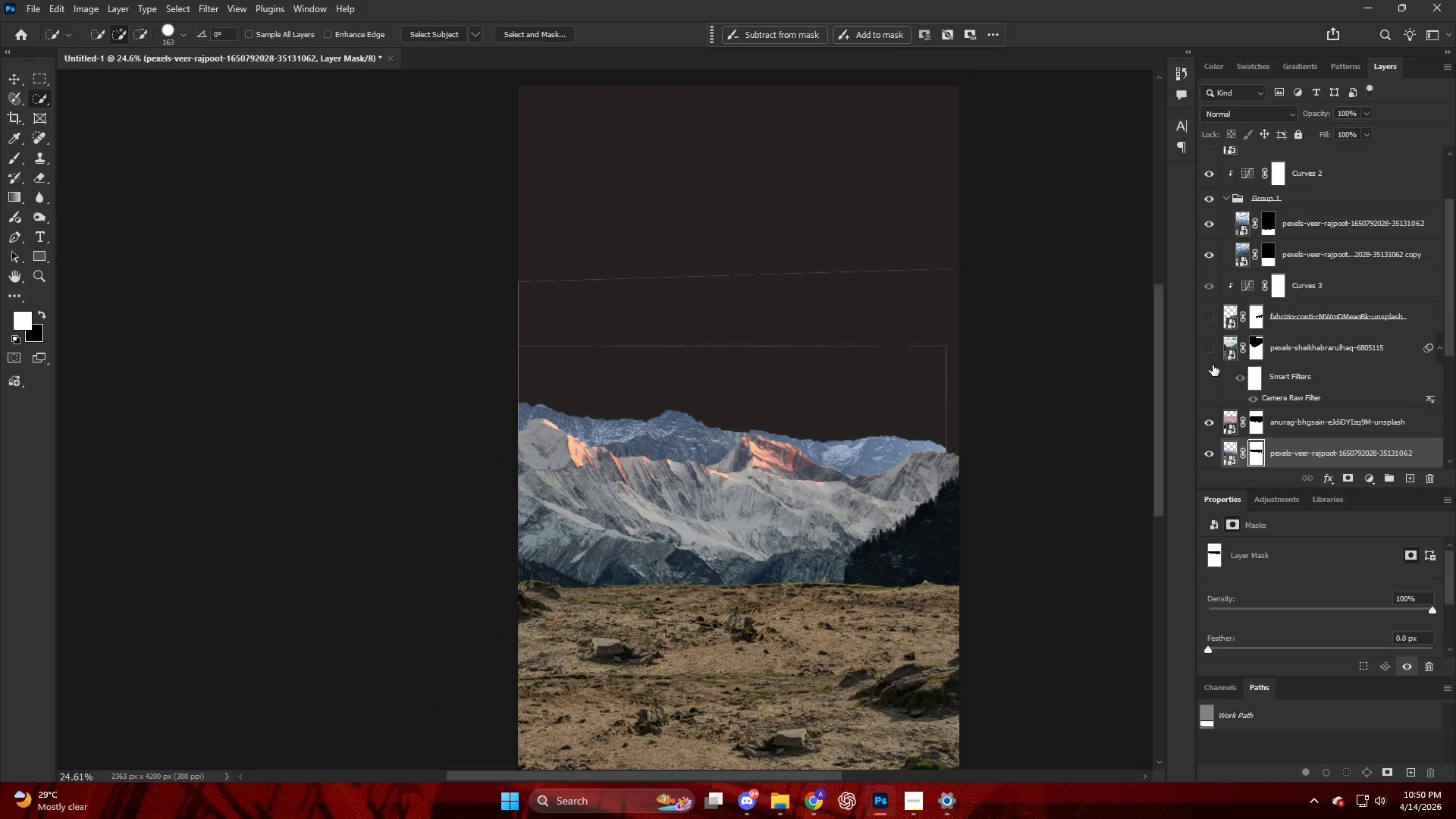 
scroll: coordinate [1217, 383], scroll_direction: down, amount: 4.0
 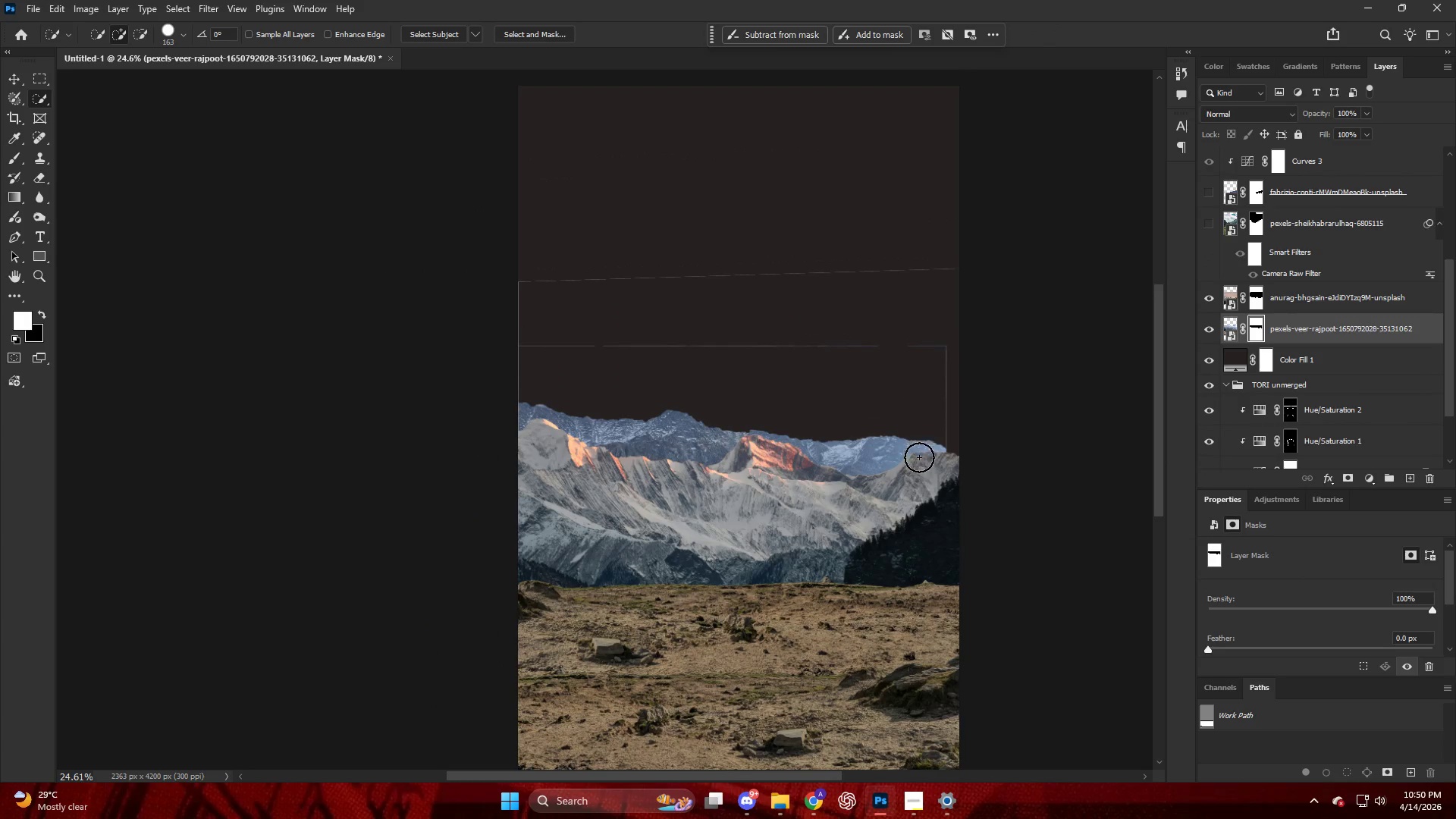 
key(V)
 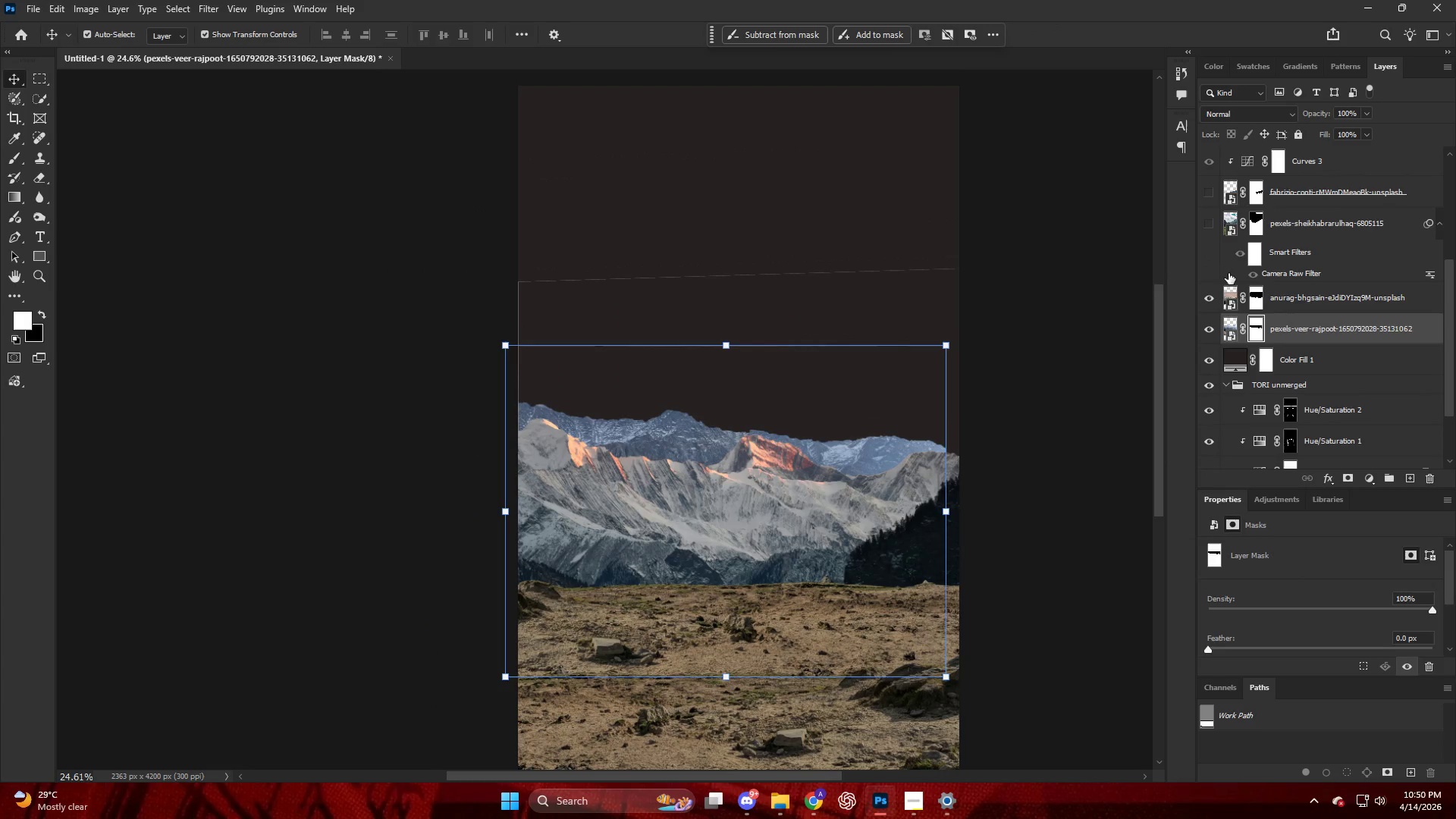 
left_click([1207, 200])
 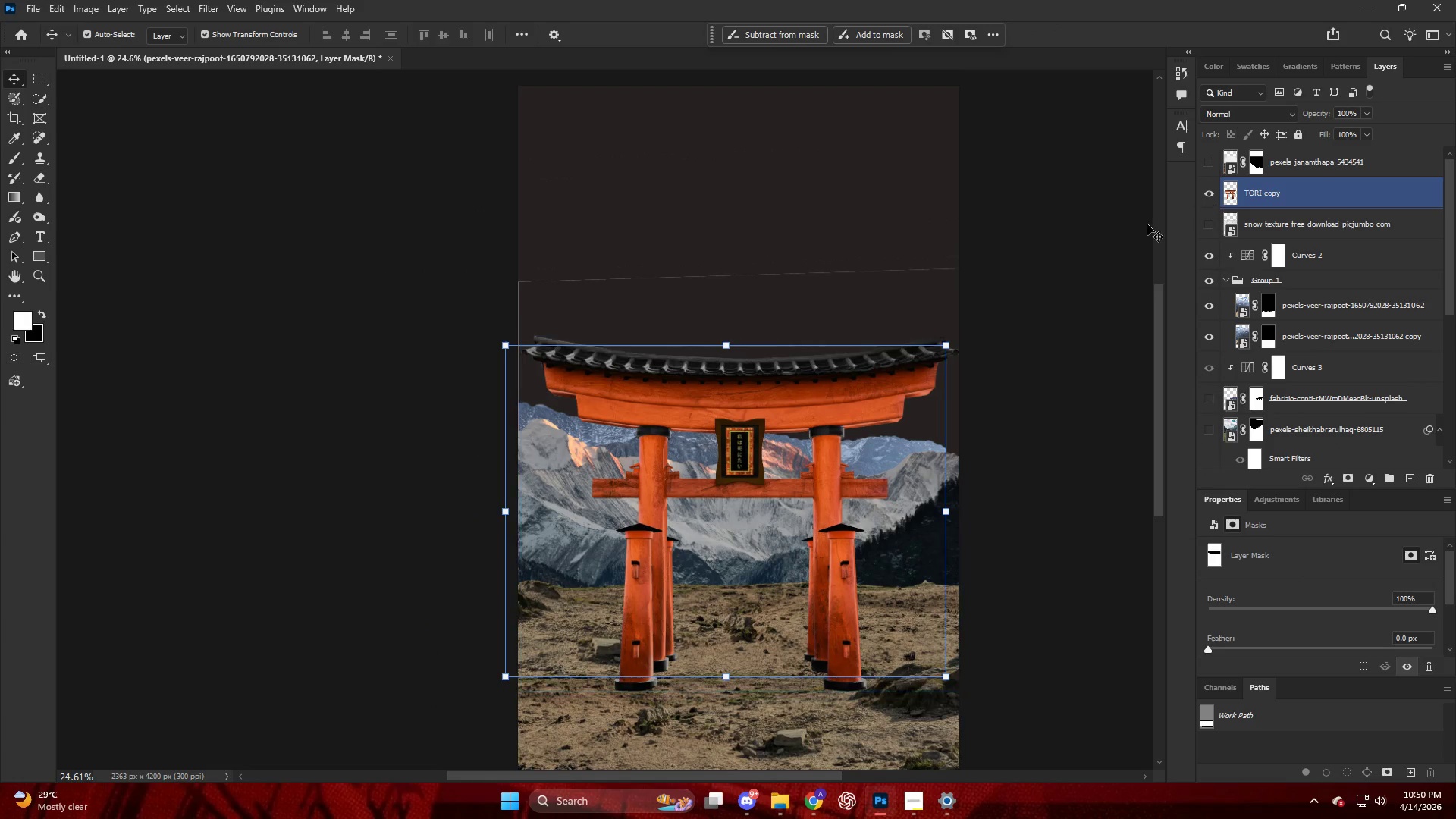 
scroll: coordinate [1228, 267], scroll_direction: up, amount: 7.0
 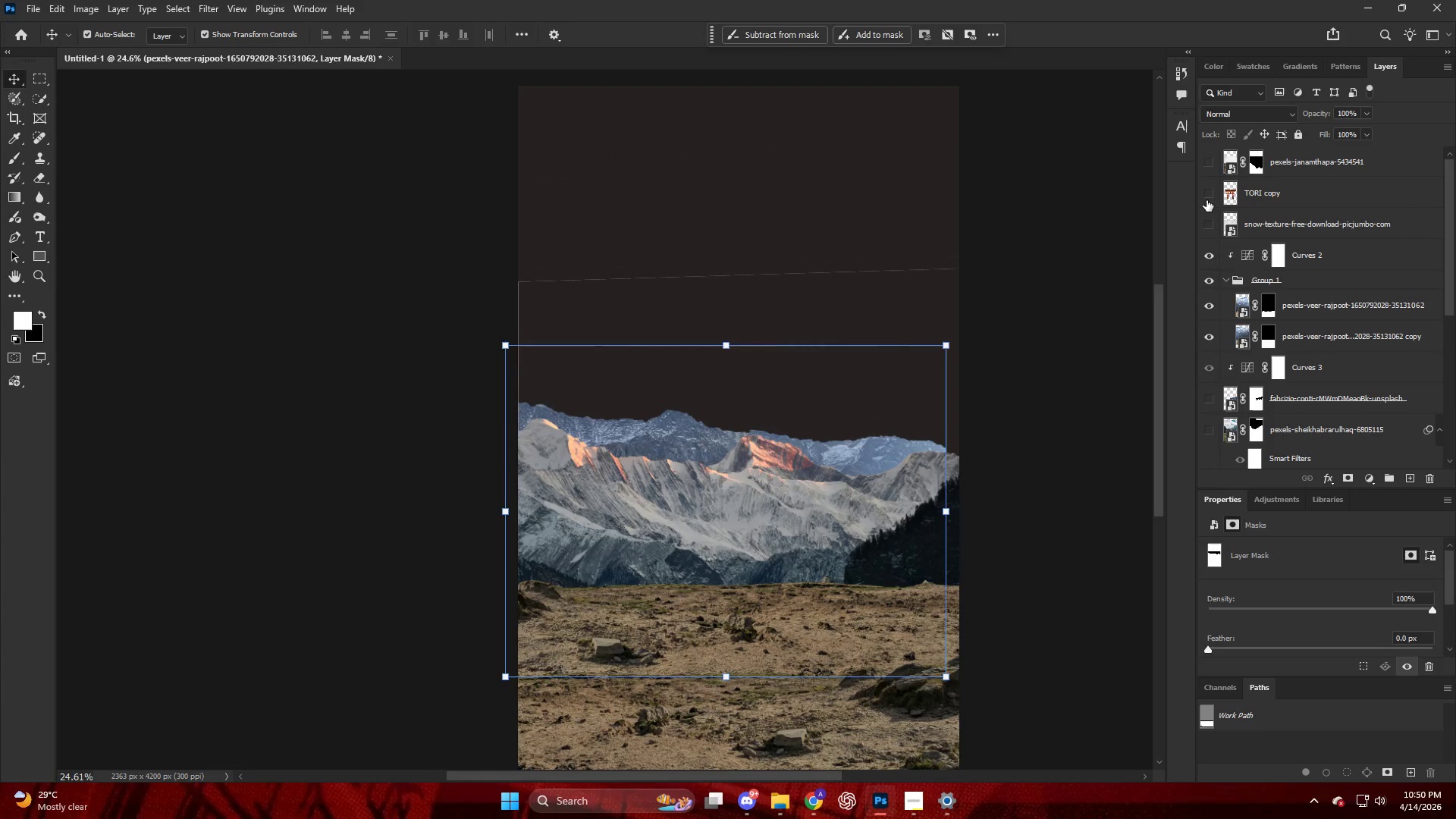 
scroll: coordinate [1077, 256], scroll_direction: down, amount: 3.0
 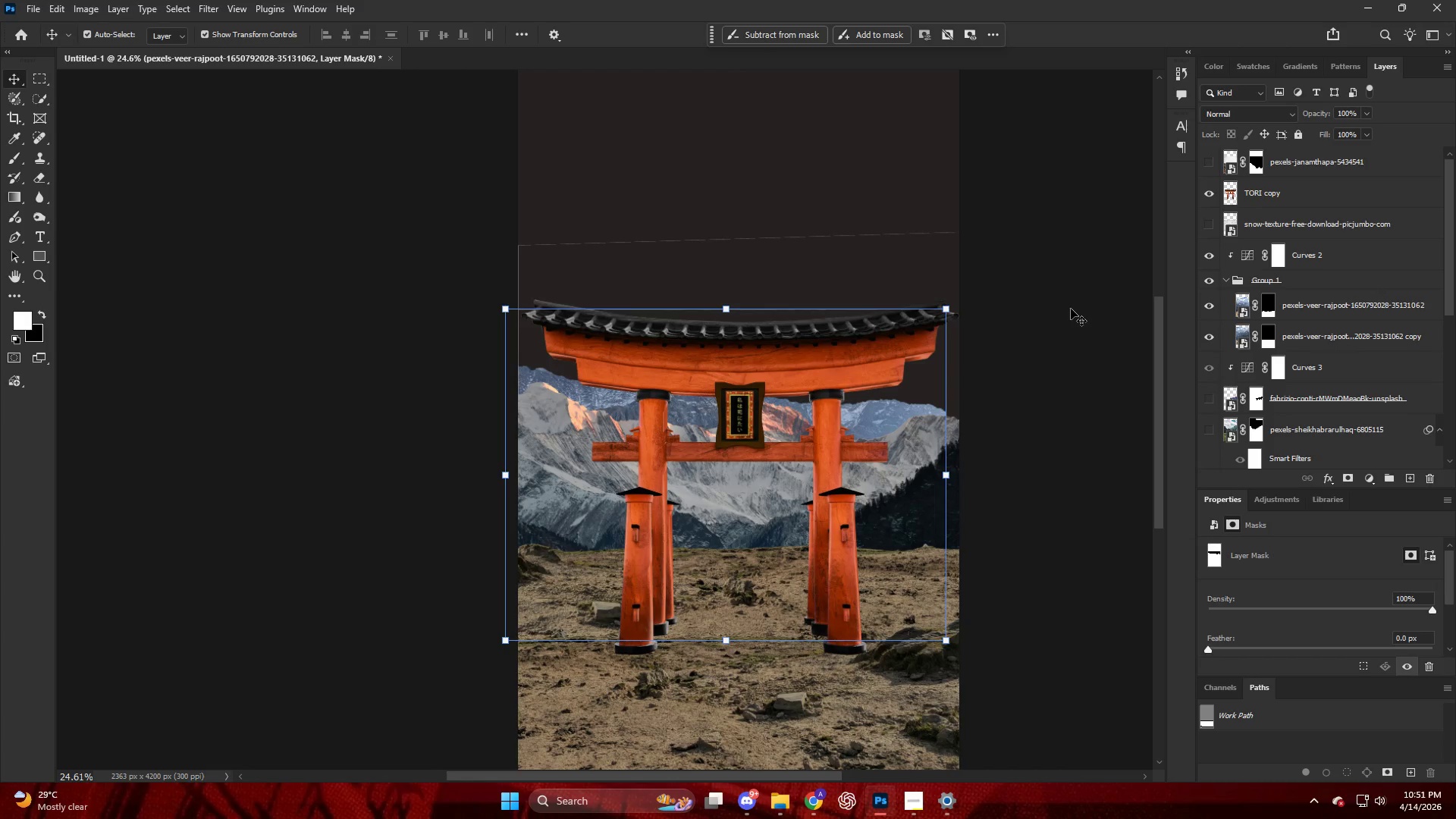 
wait(85.59)
 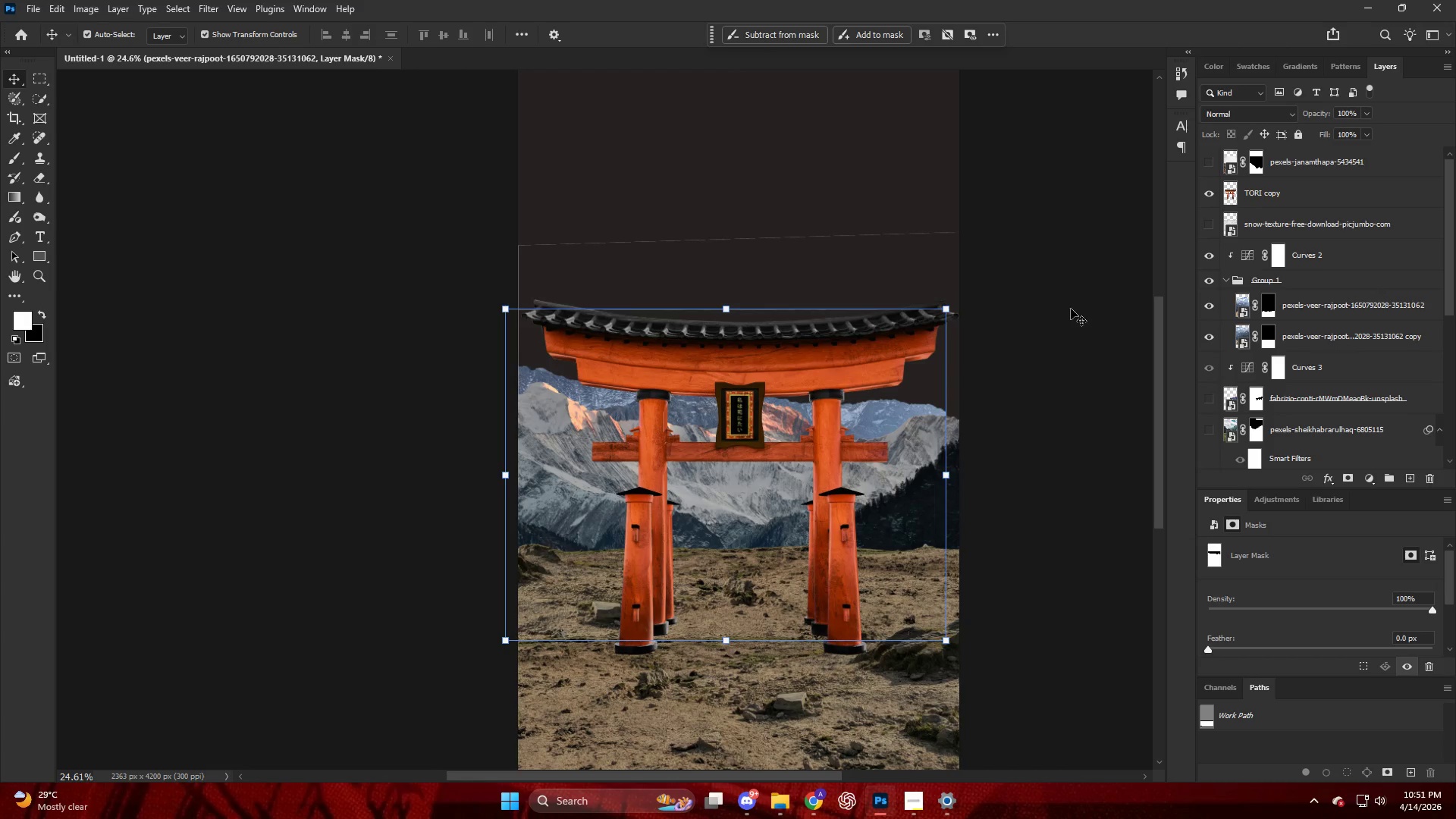 
left_click([1367, 262])
 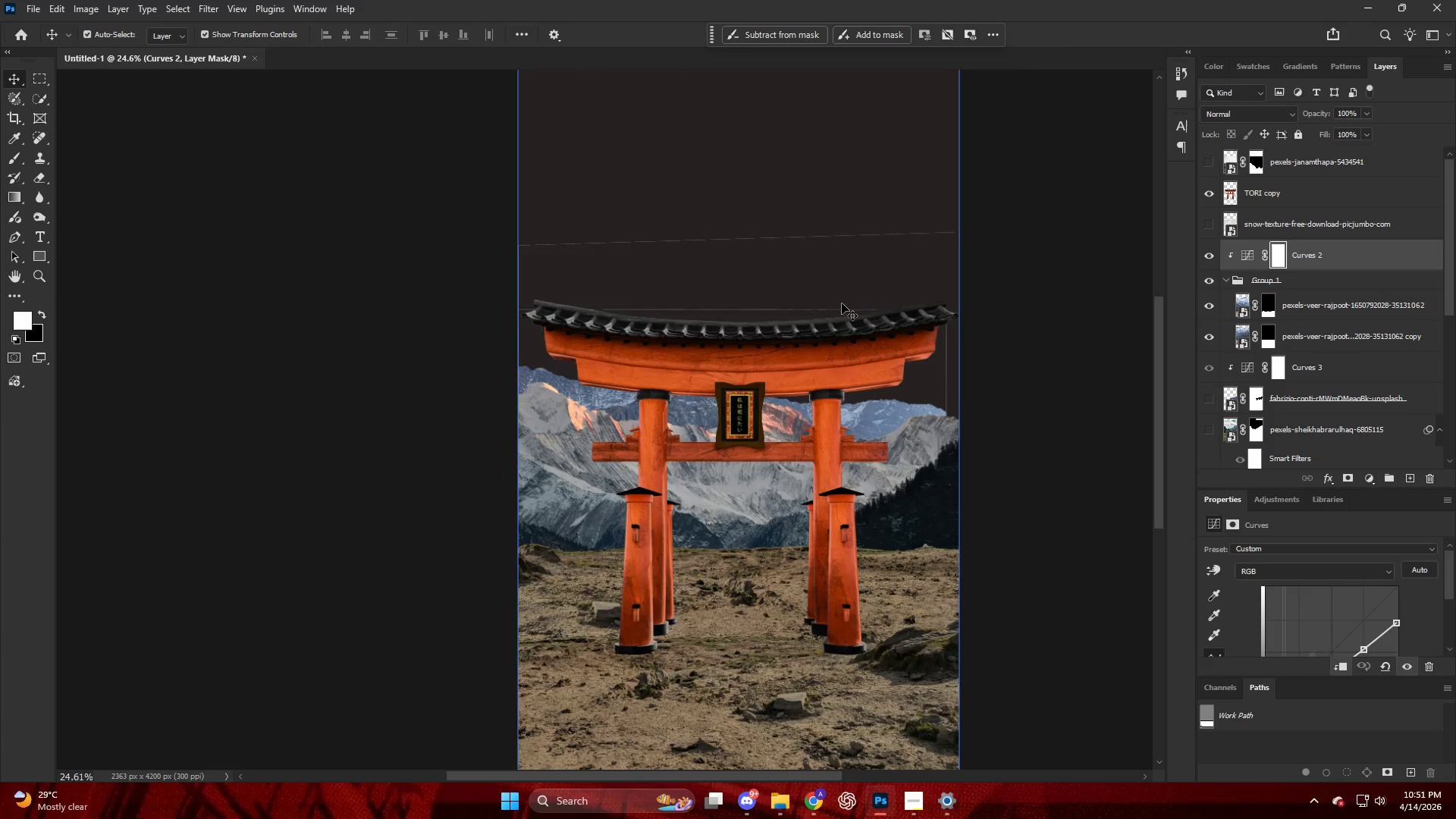 
hold_key(key=AltLeft, duration=0.34)
scroll: coordinate [794, 264], scroll_direction: up, amount: 5.0
 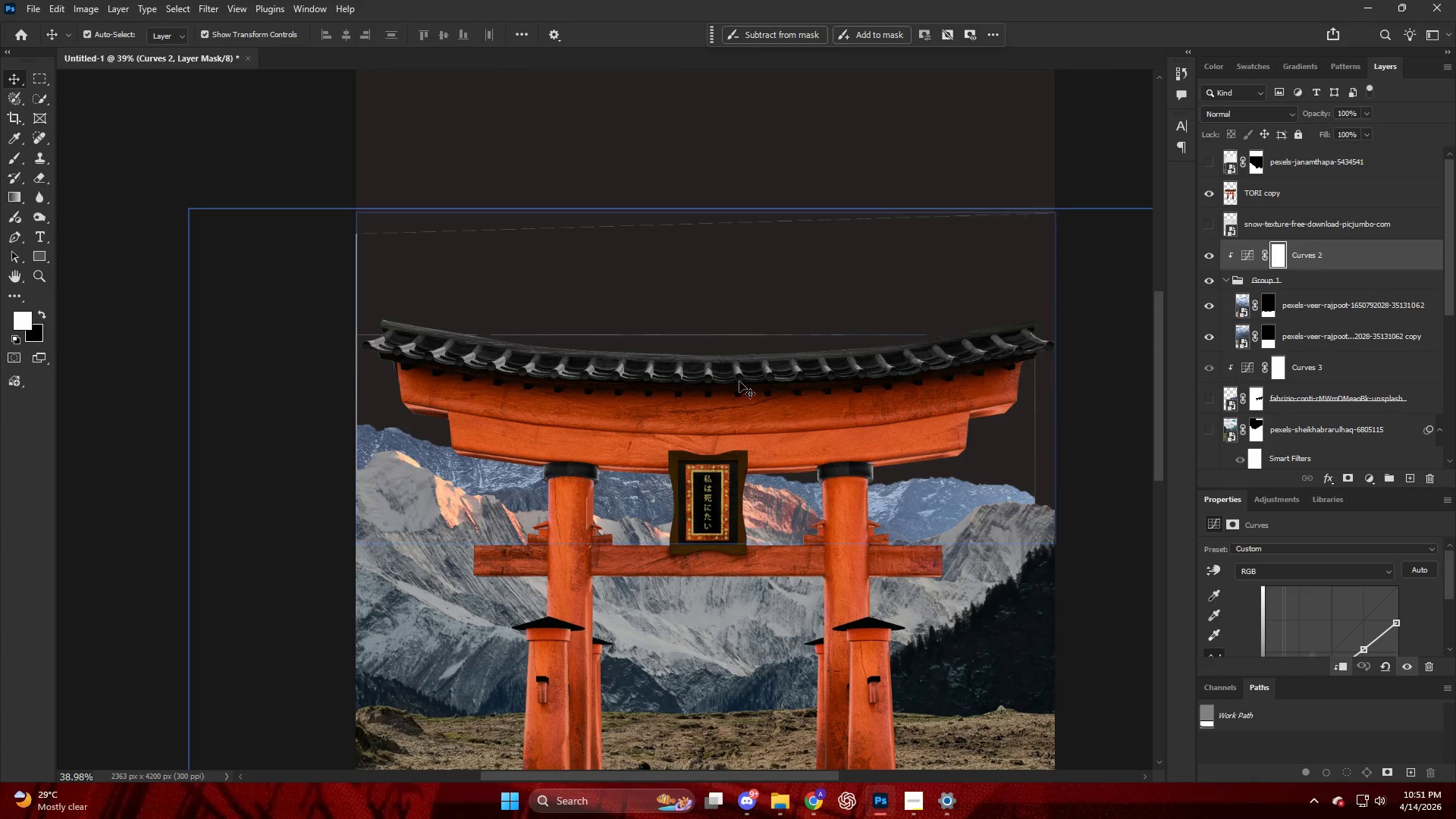 
hold_key(key=AltLeft, duration=0.89)
 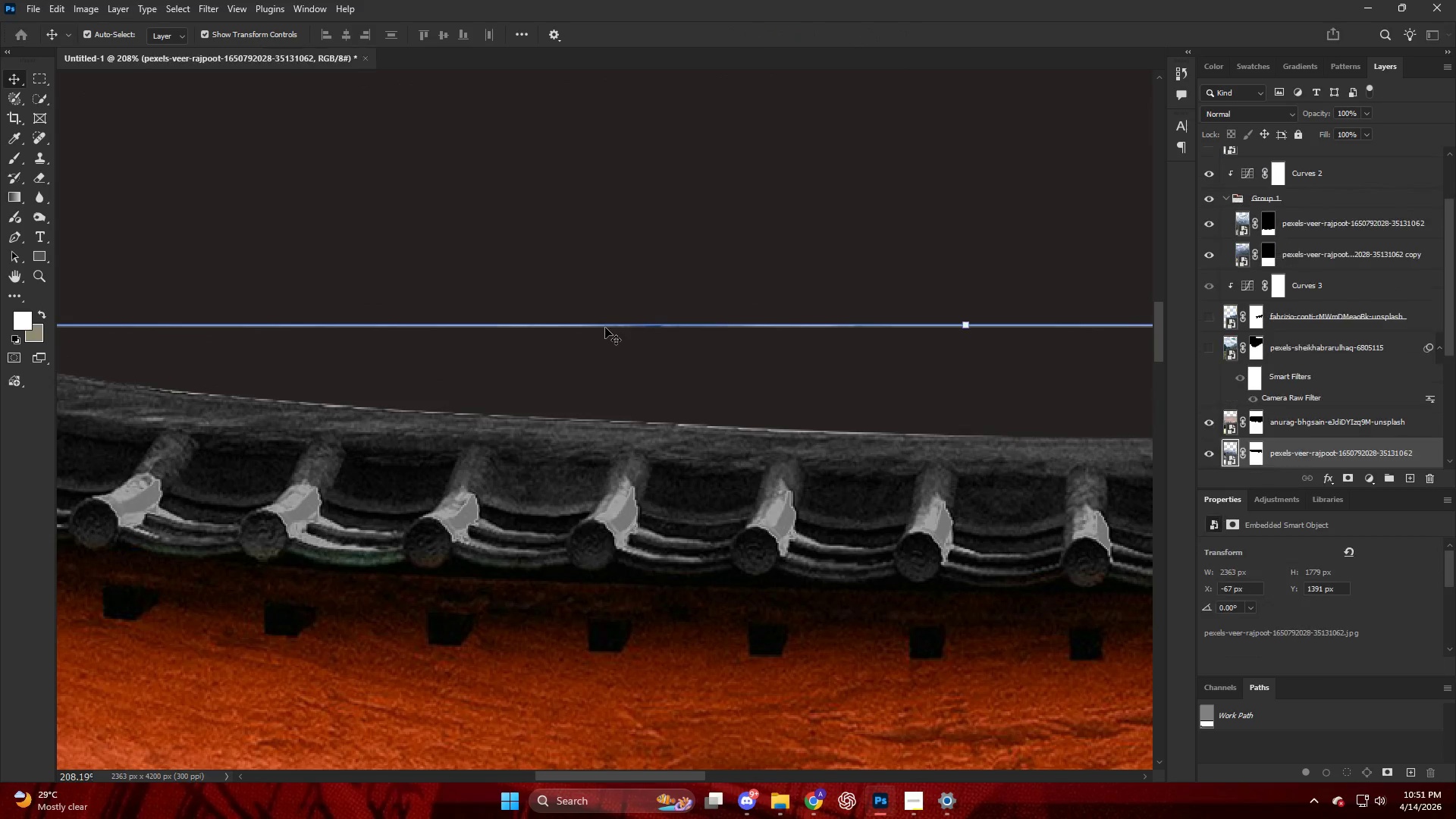 
left_click([604, 328])
 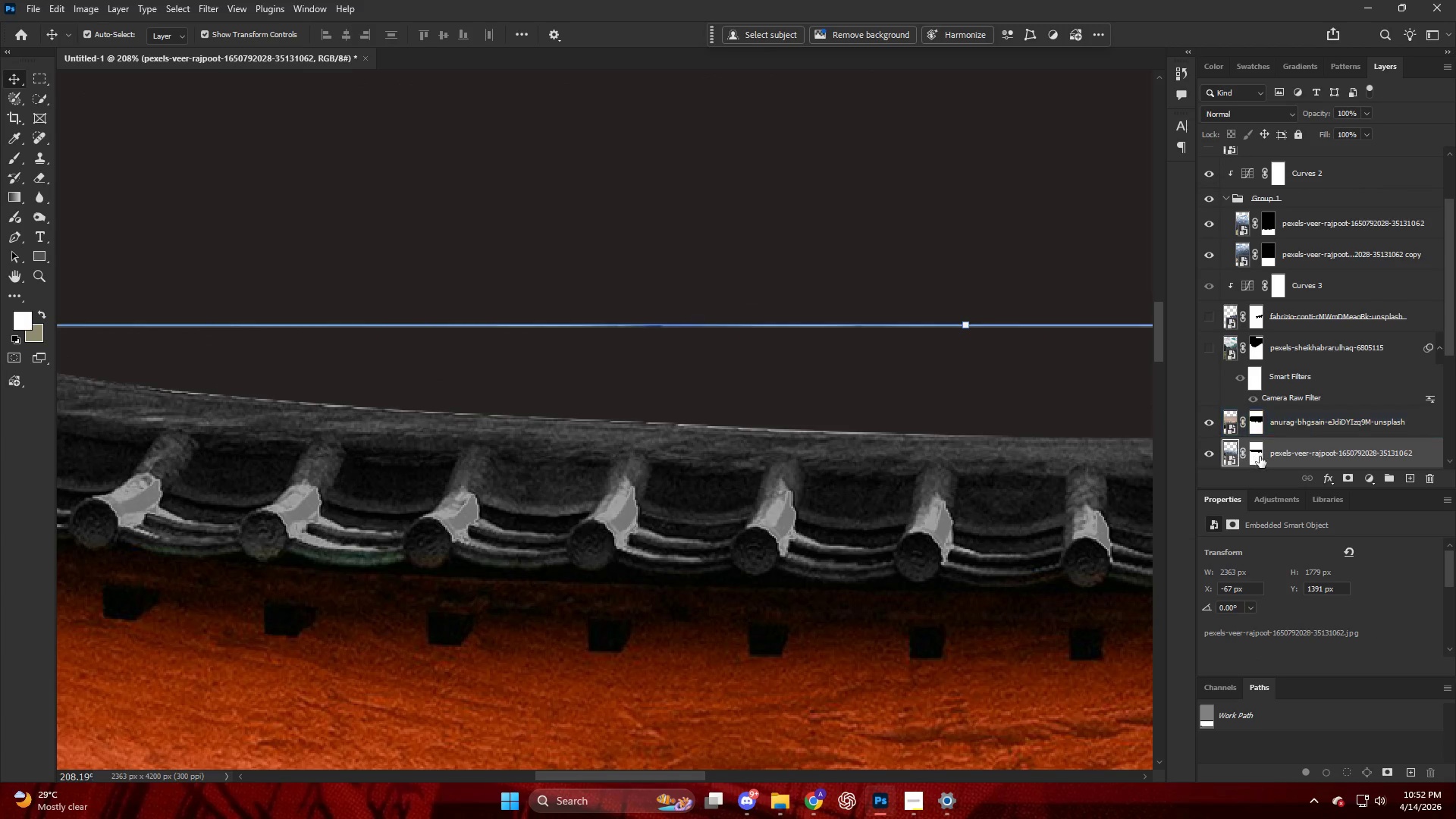 
scroll: coordinate [605, 329], scroll_direction: up, amount: 18.0
 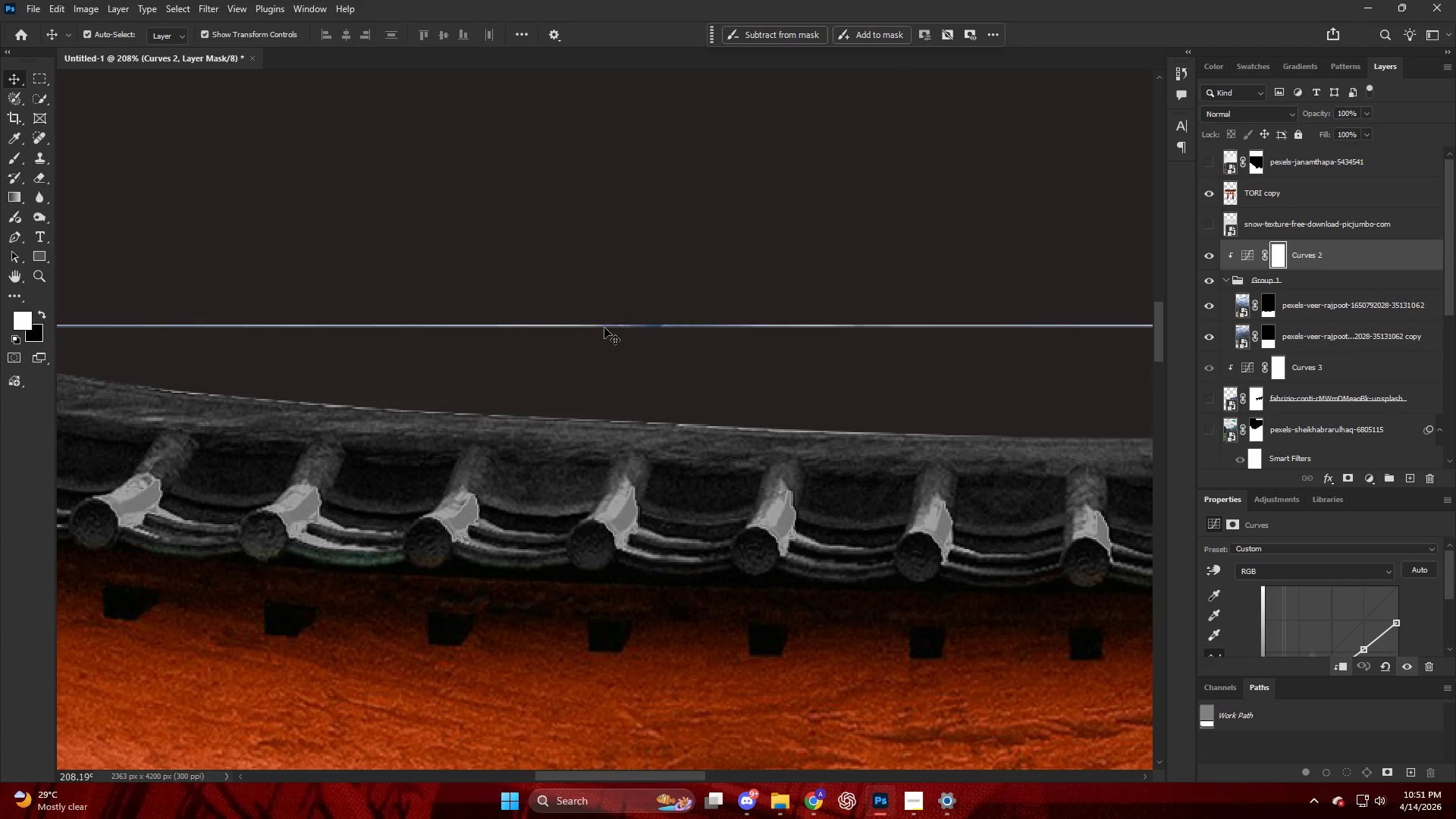 
hold_key(key=AltLeft, duration=0.84)
 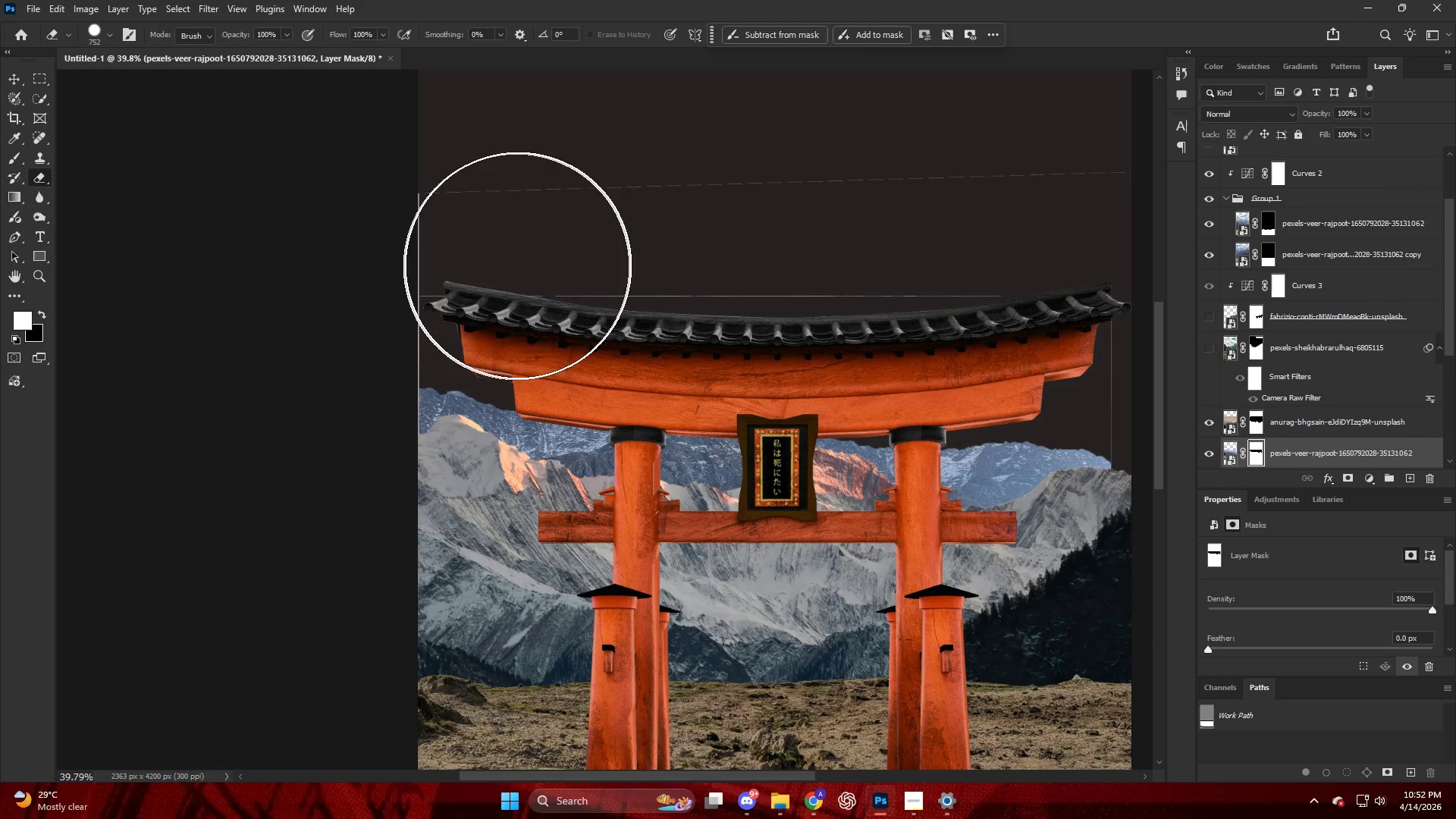 
key(E)
 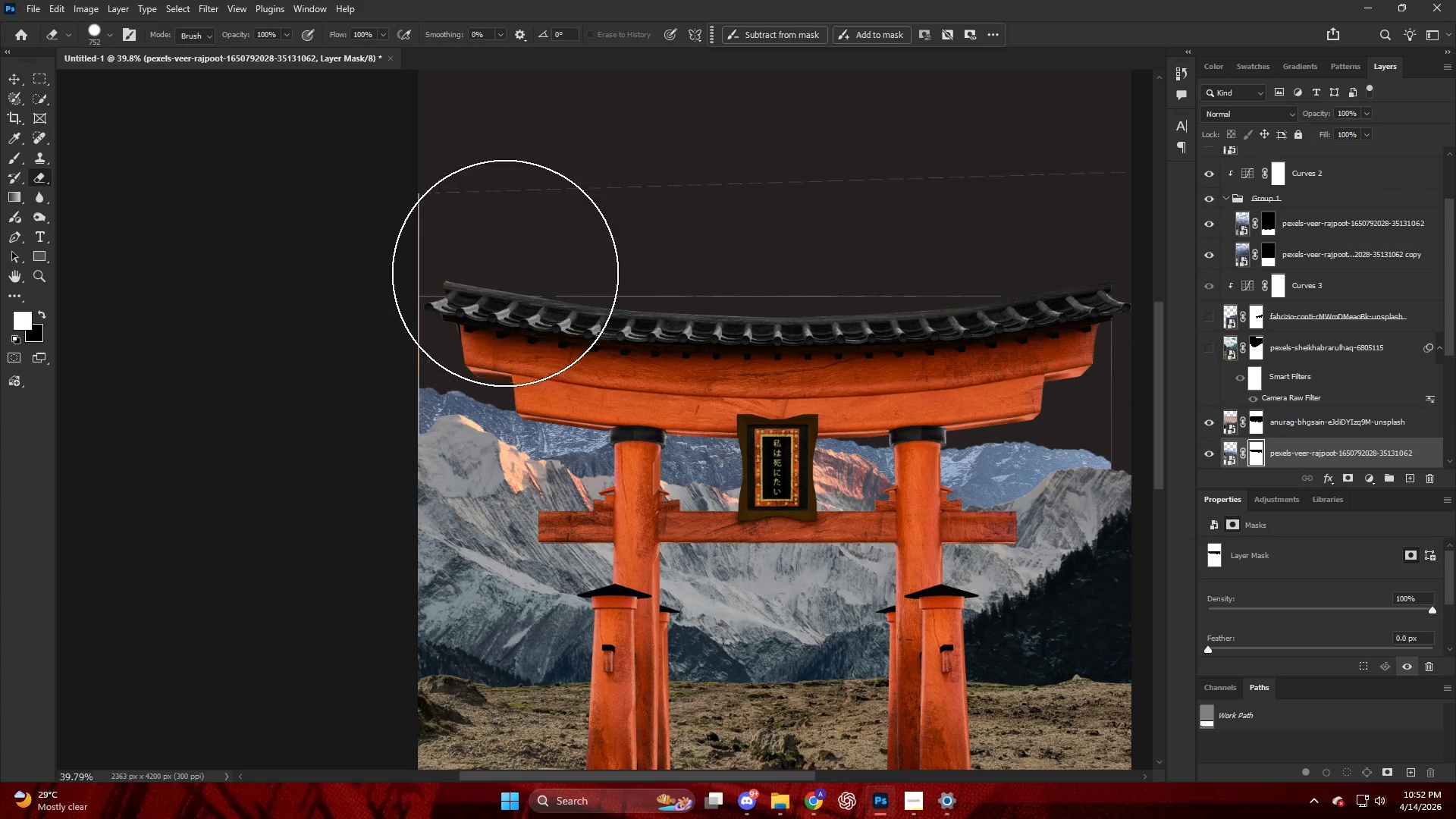 
scroll: coordinate [604, 285], scroll_direction: down, amount: 19.0
 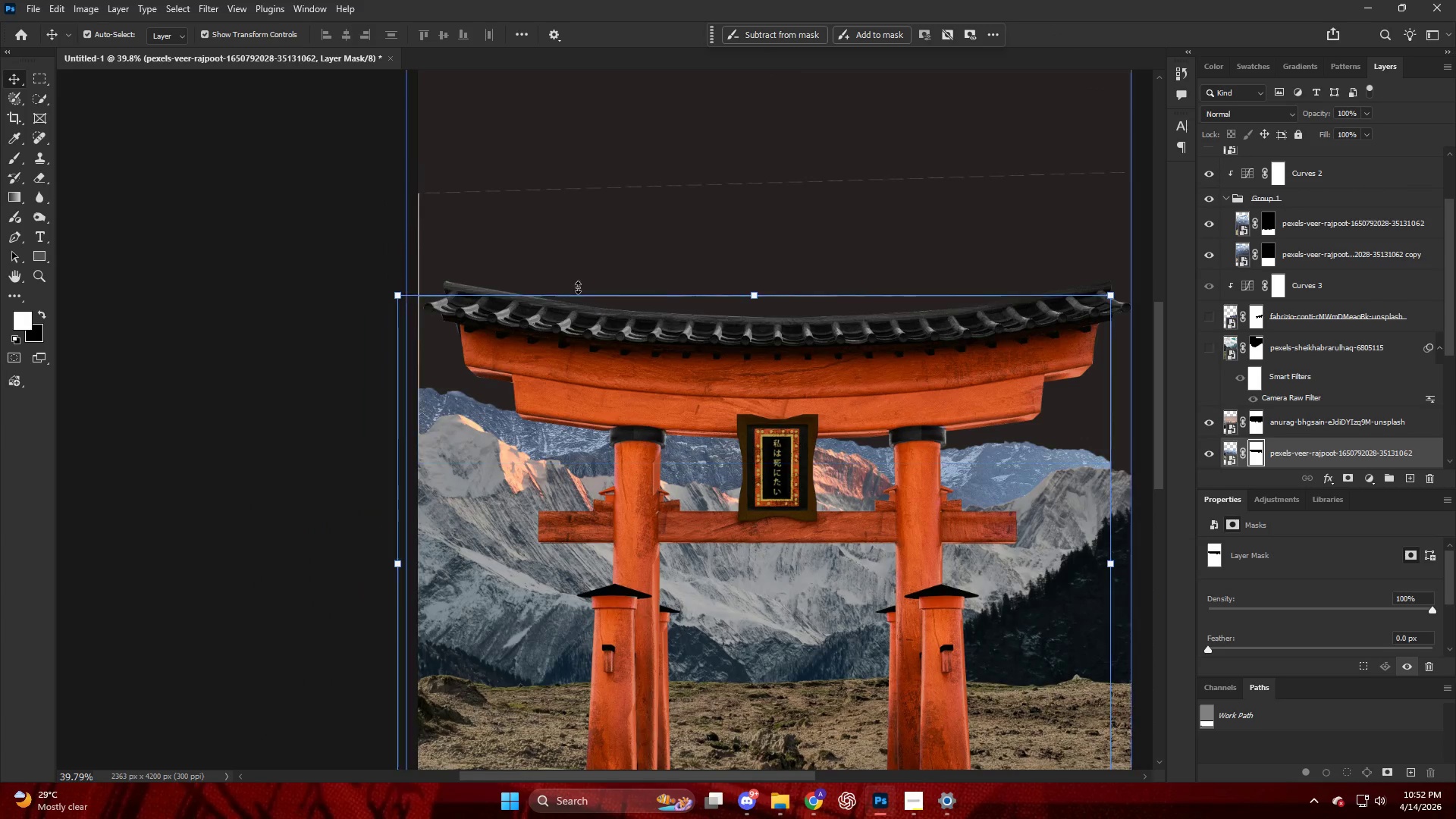 
left_click_drag(start_coordinate=[520, 265], to_coordinate=[1177, 366])
 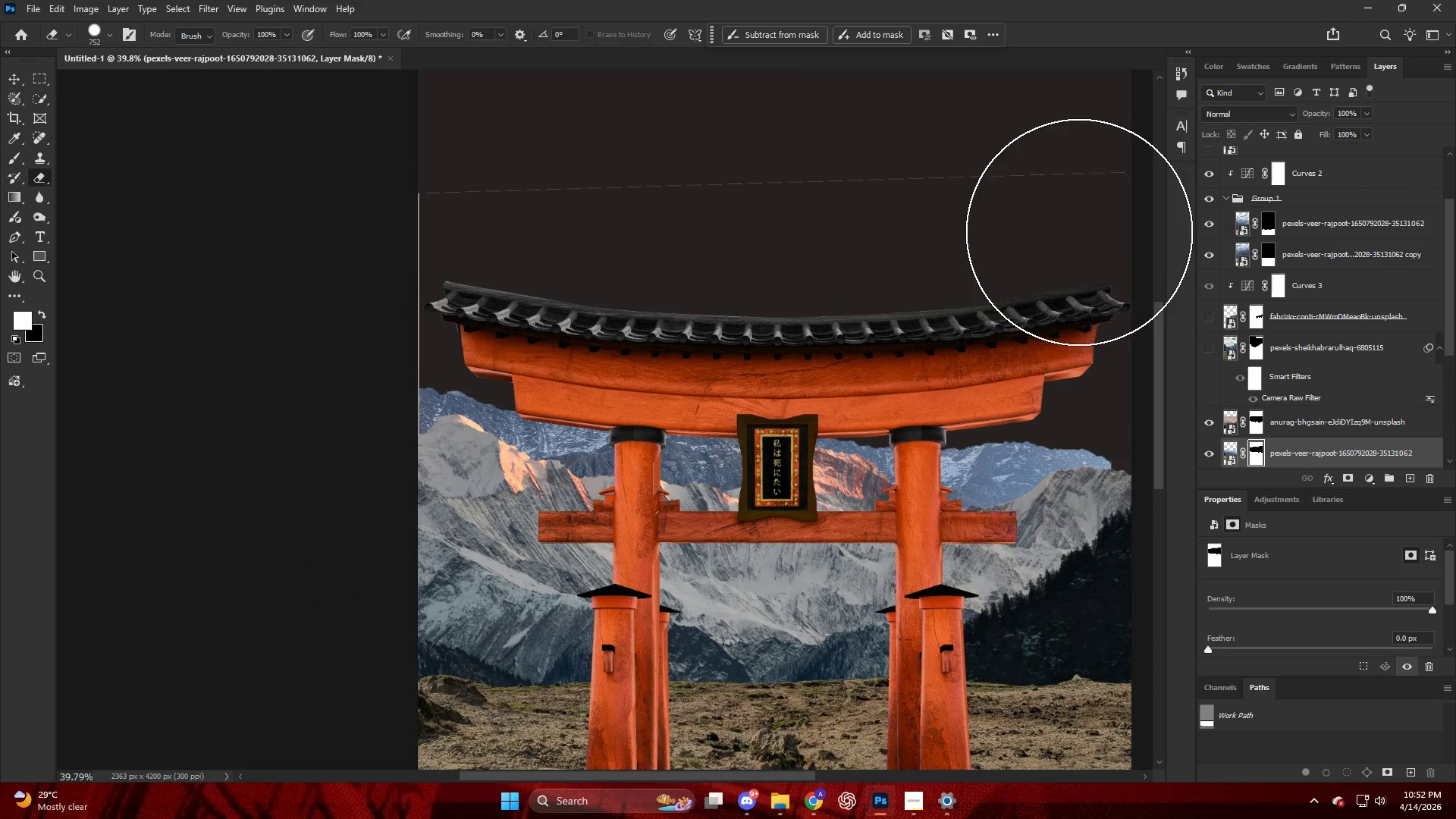 
key(V)
 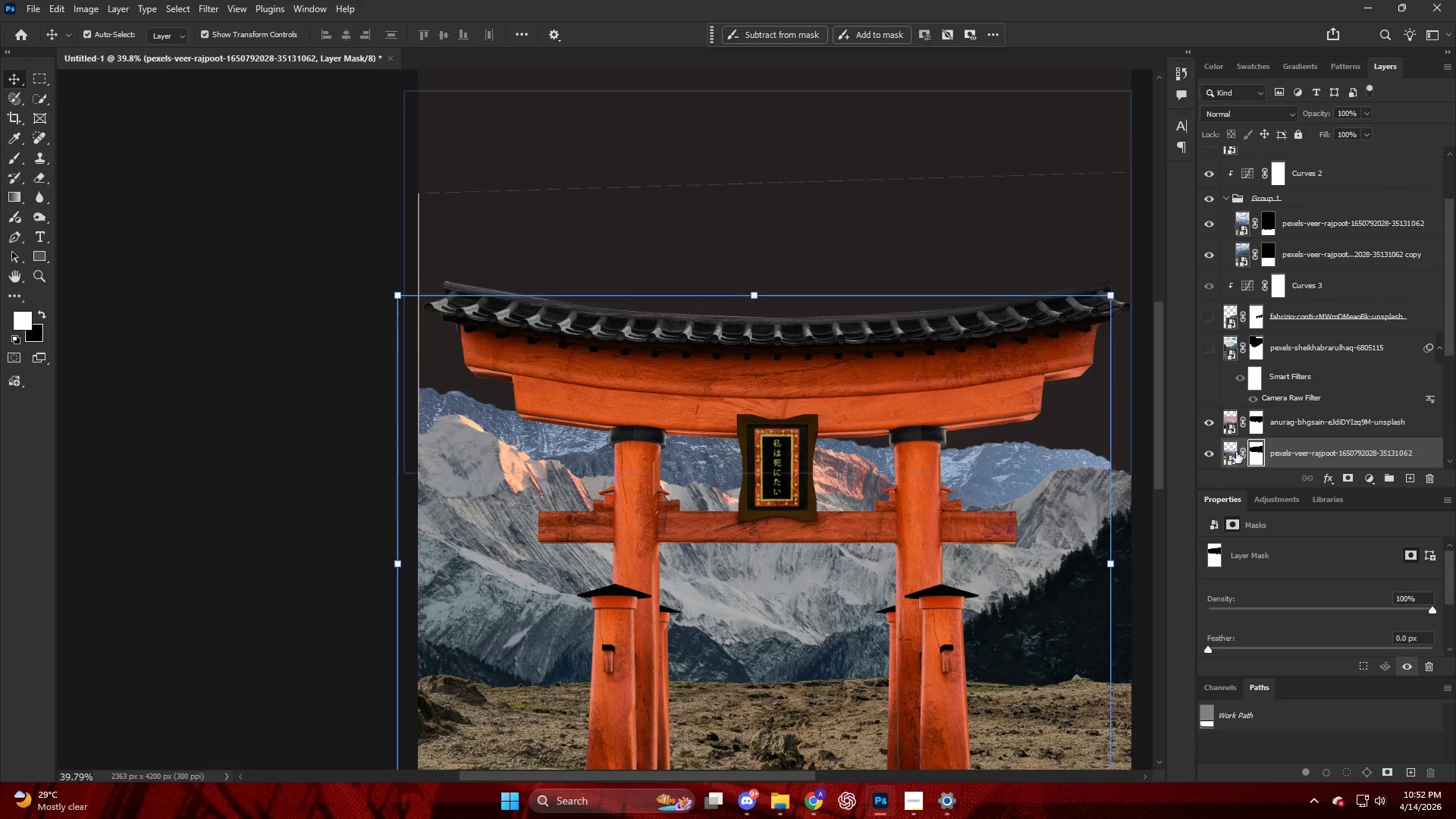 
left_click([1206, 420])
 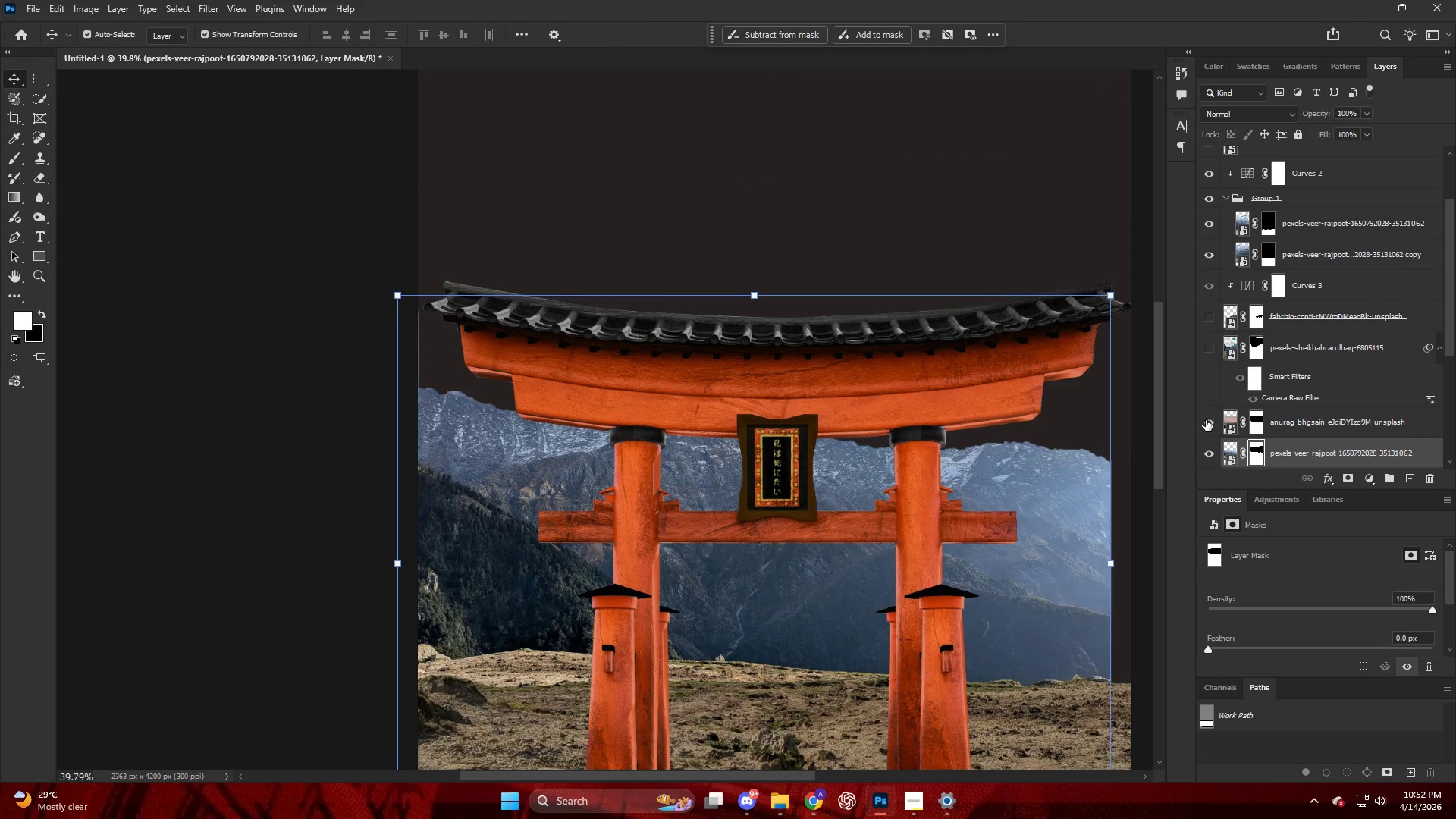 
left_click([1206, 420])
 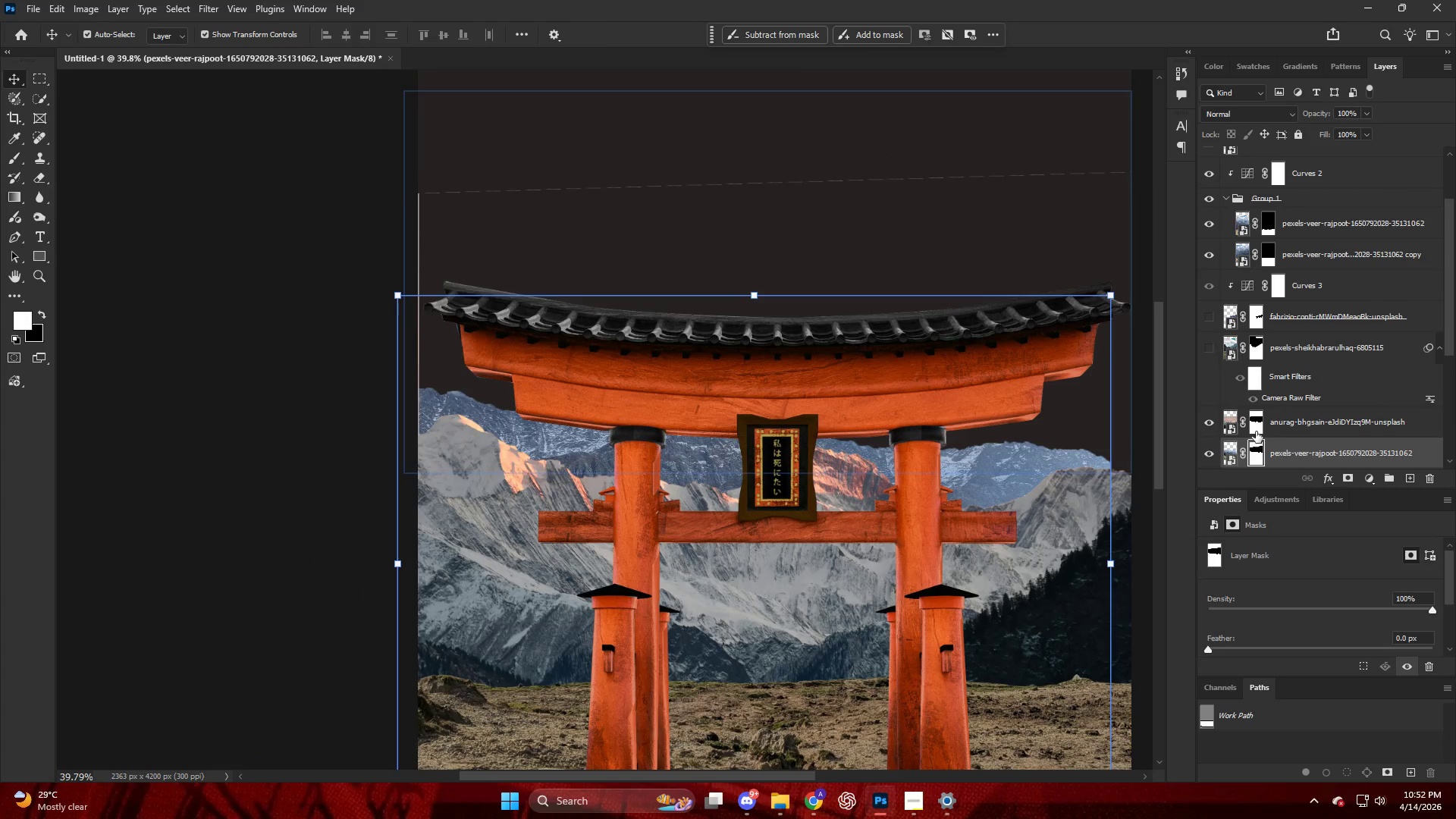 
left_click([1258, 428])
 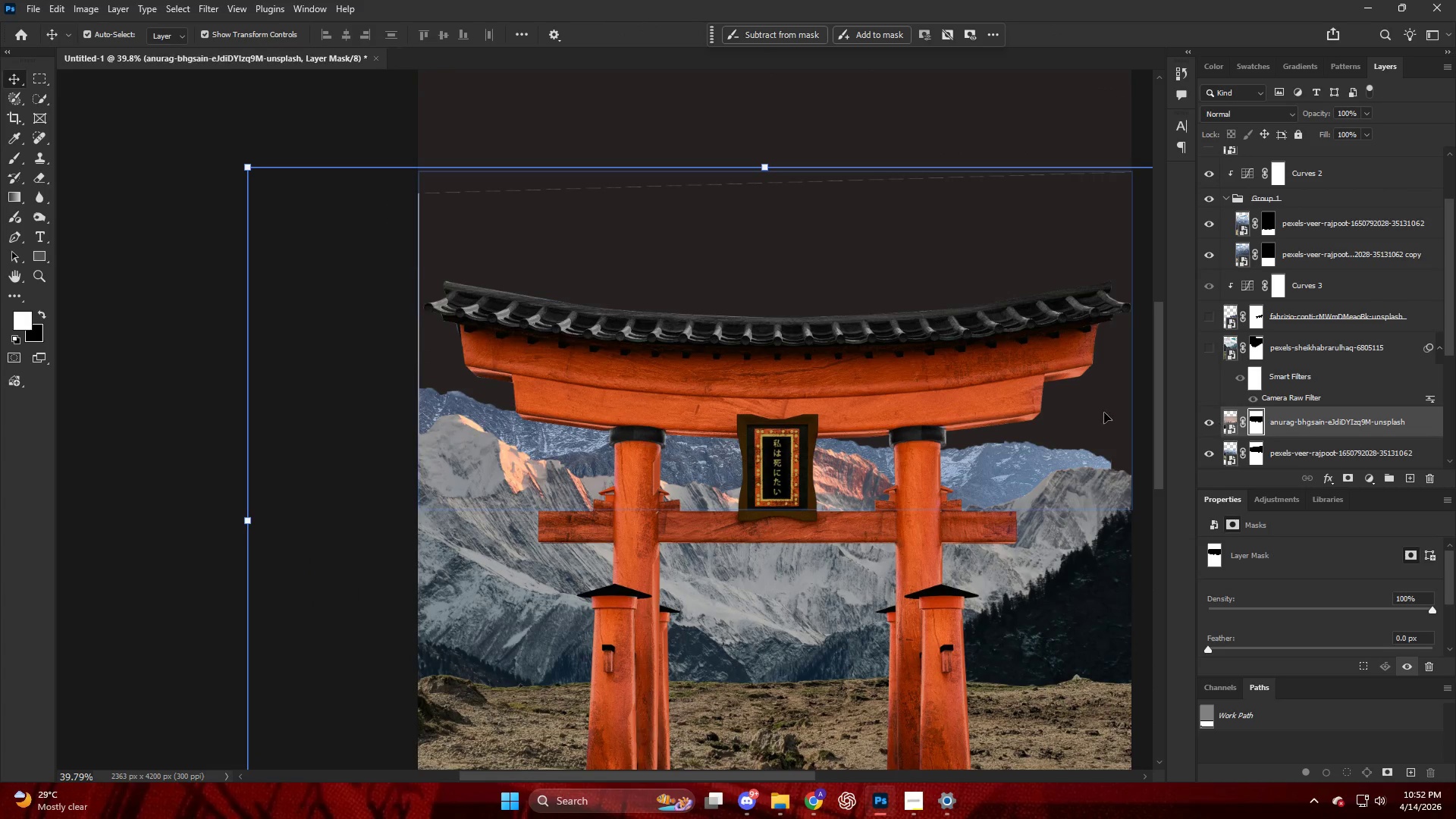 
key(E)
 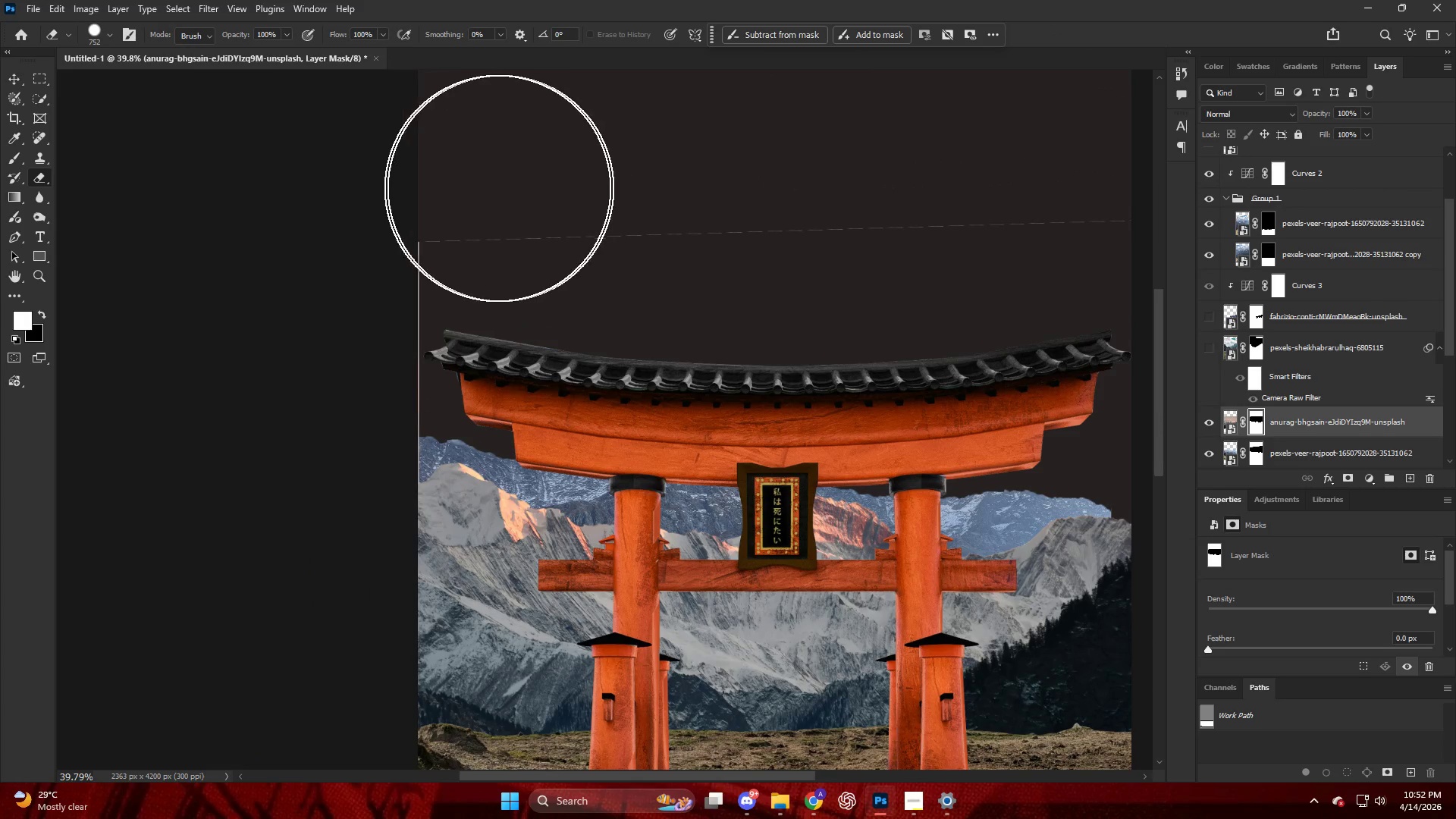 
scroll: coordinate [735, 322], scroll_direction: up, amount: 4.0
 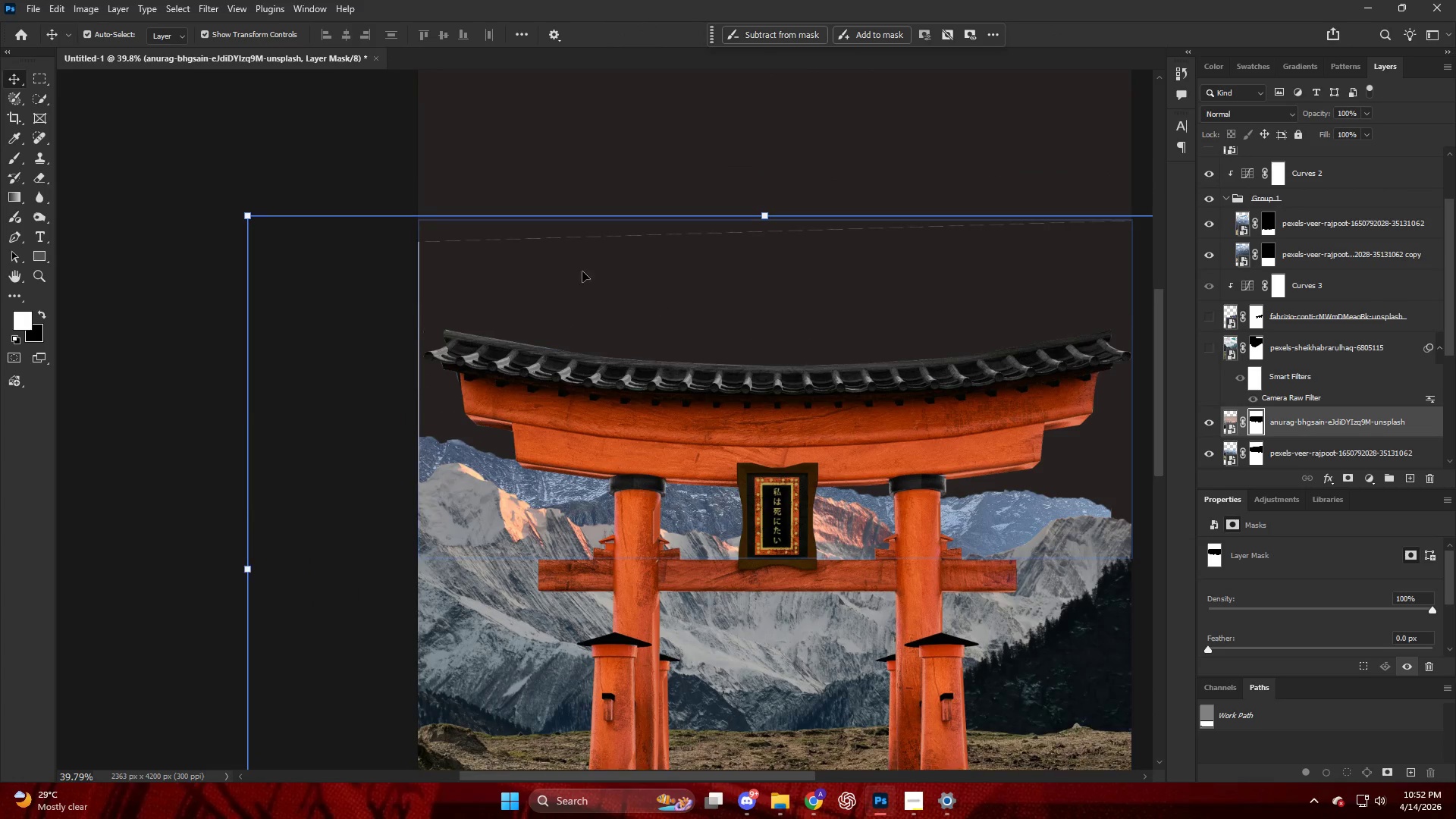 
left_click_drag(start_coordinate=[466, 181], to_coordinate=[408, 309])
 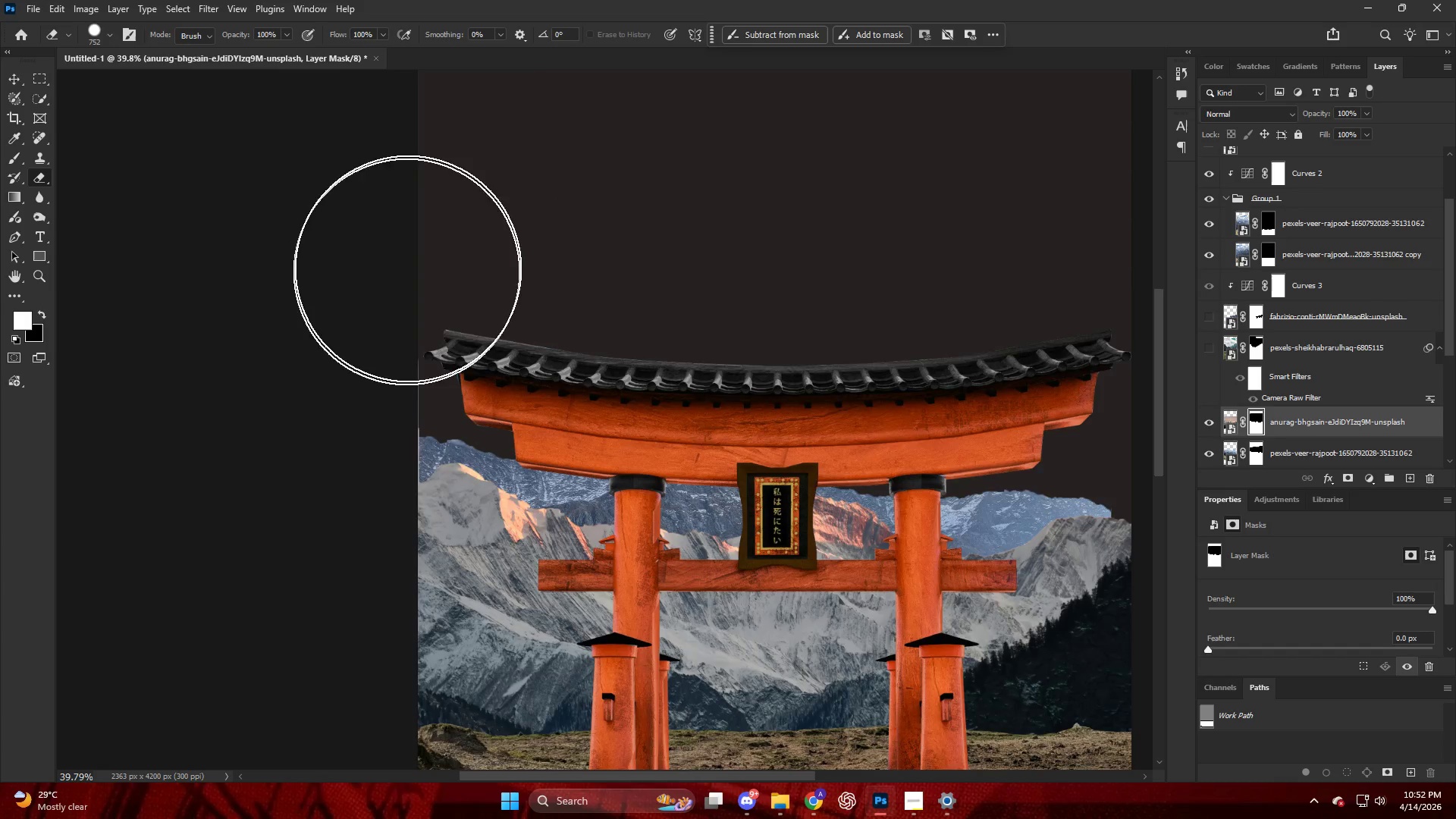 
hold_key(key=AltLeft, duration=0.36)
 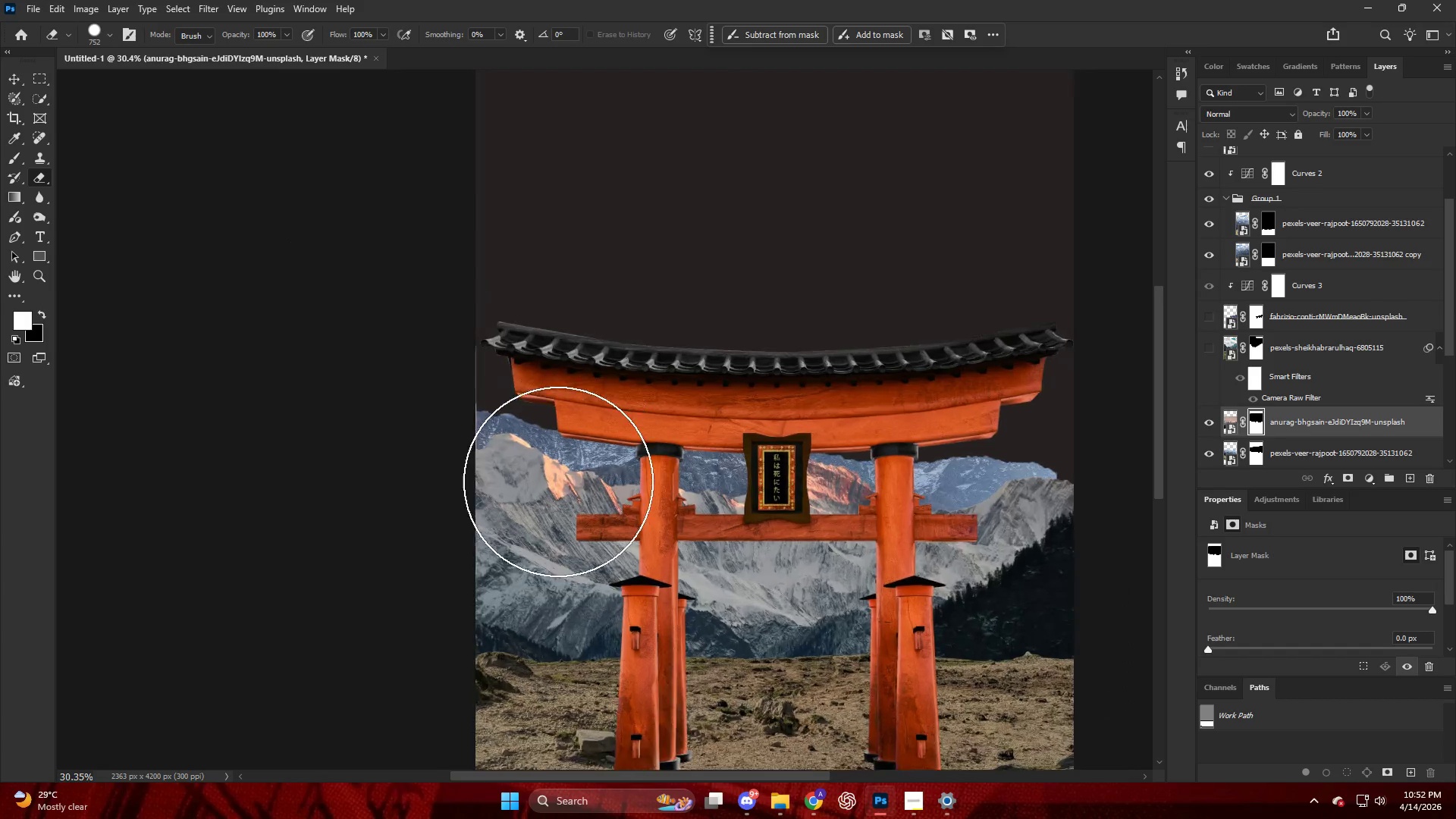 
key(Alt+V)
 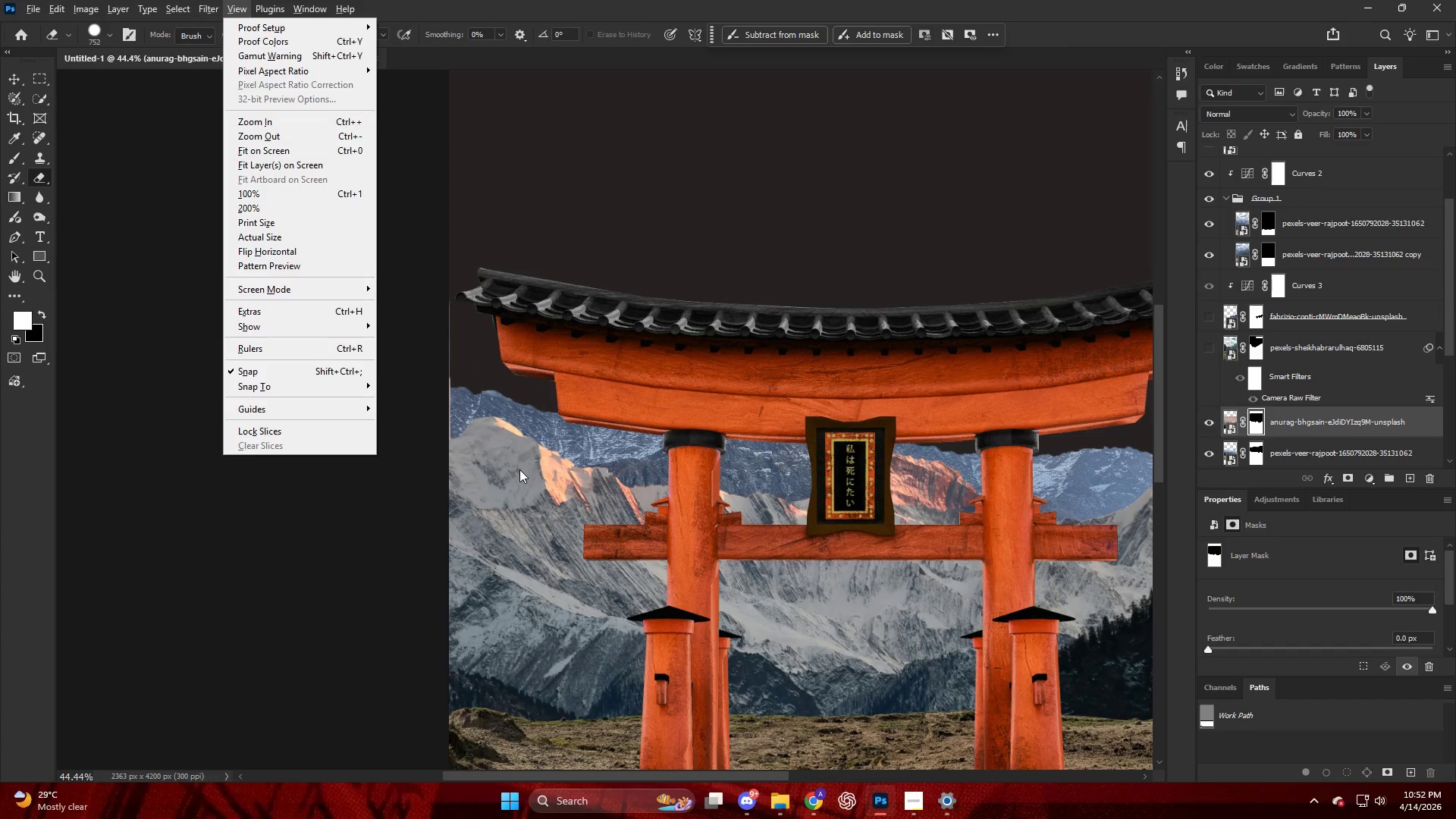 
left_click([519, 466])
 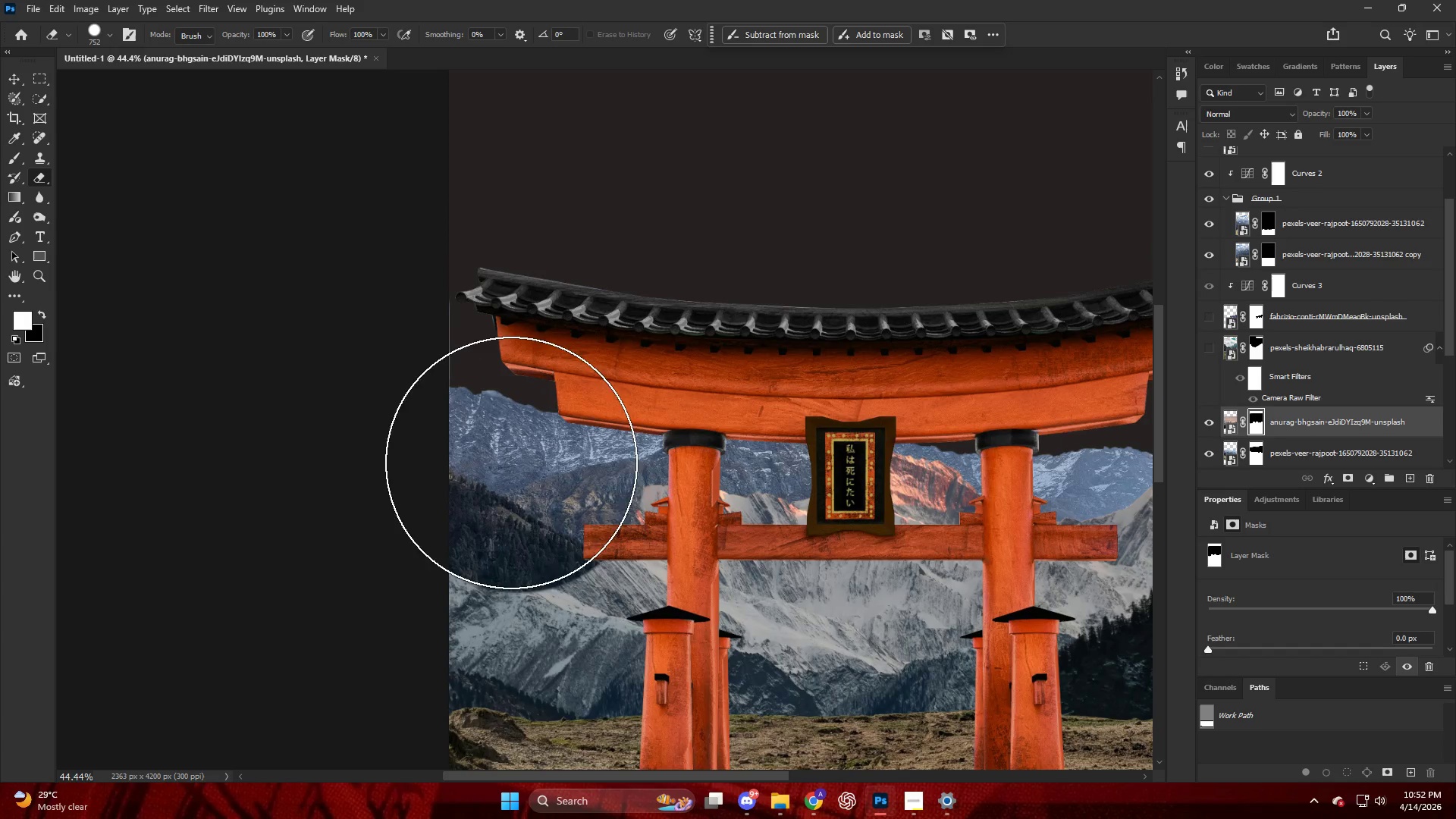 
scroll: coordinate [557, 482], scroll_direction: up, amount: 1.0
 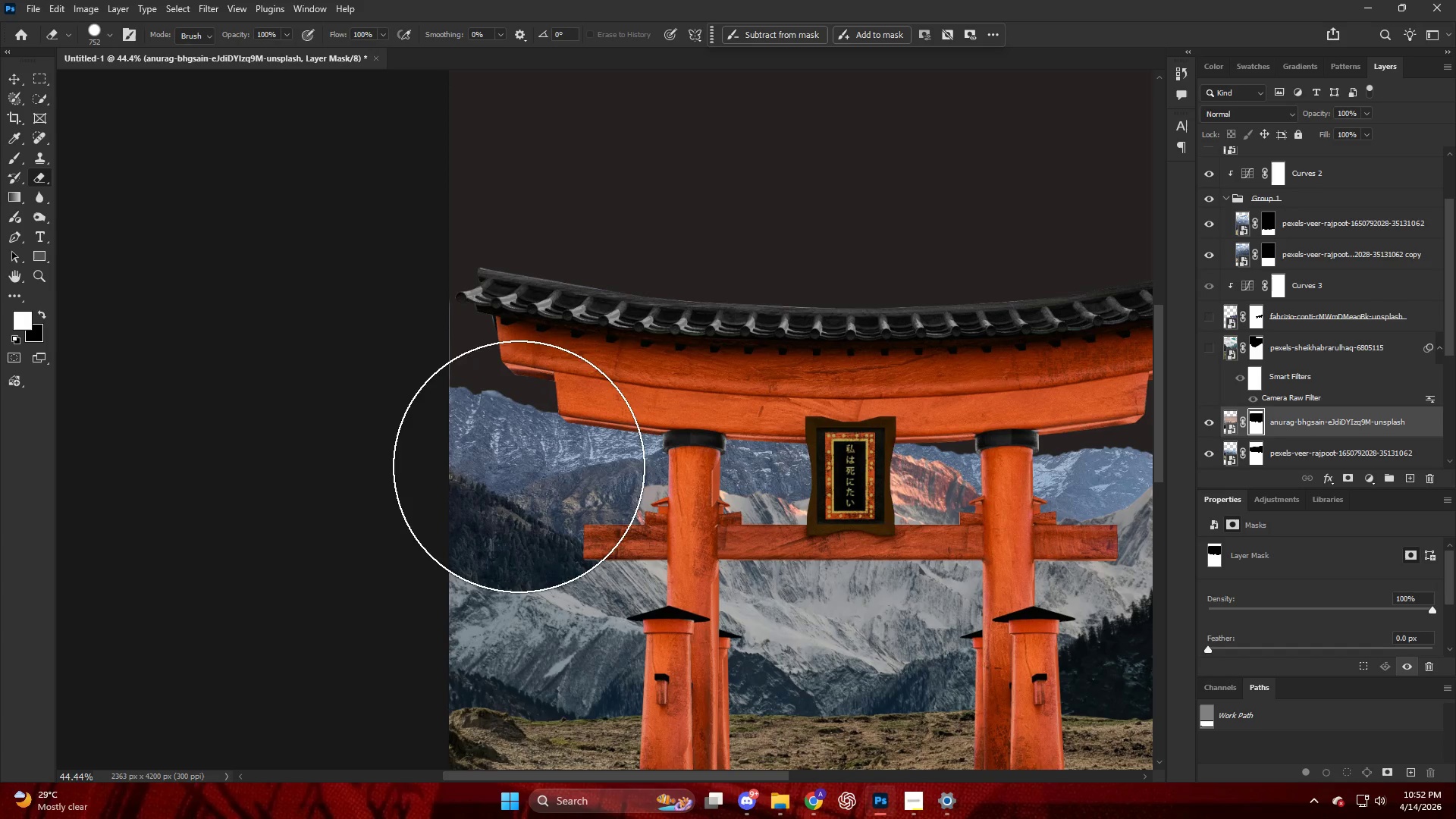 
key(Alt+AltLeft)
 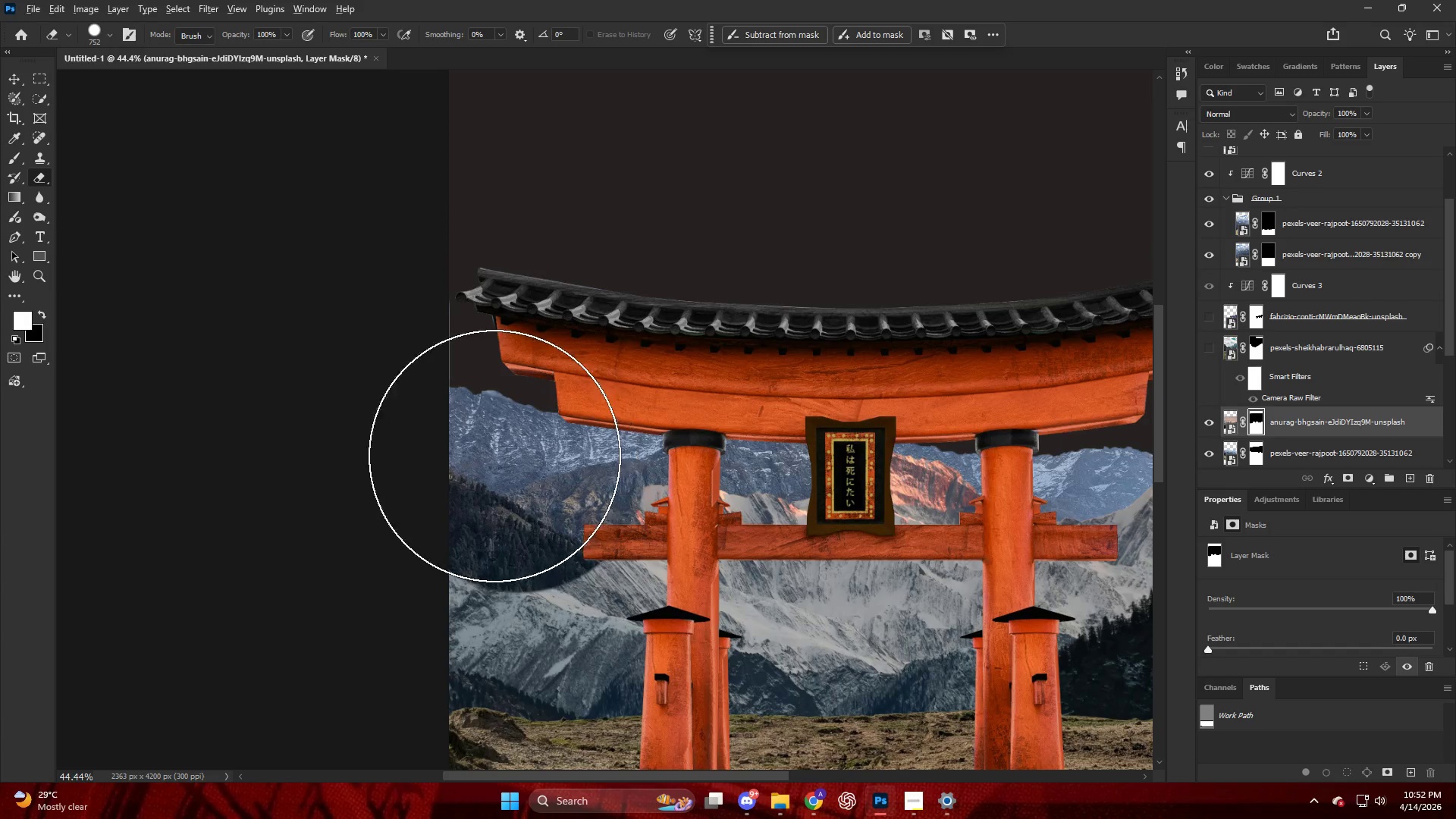 
key(Control+ControlLeft)
 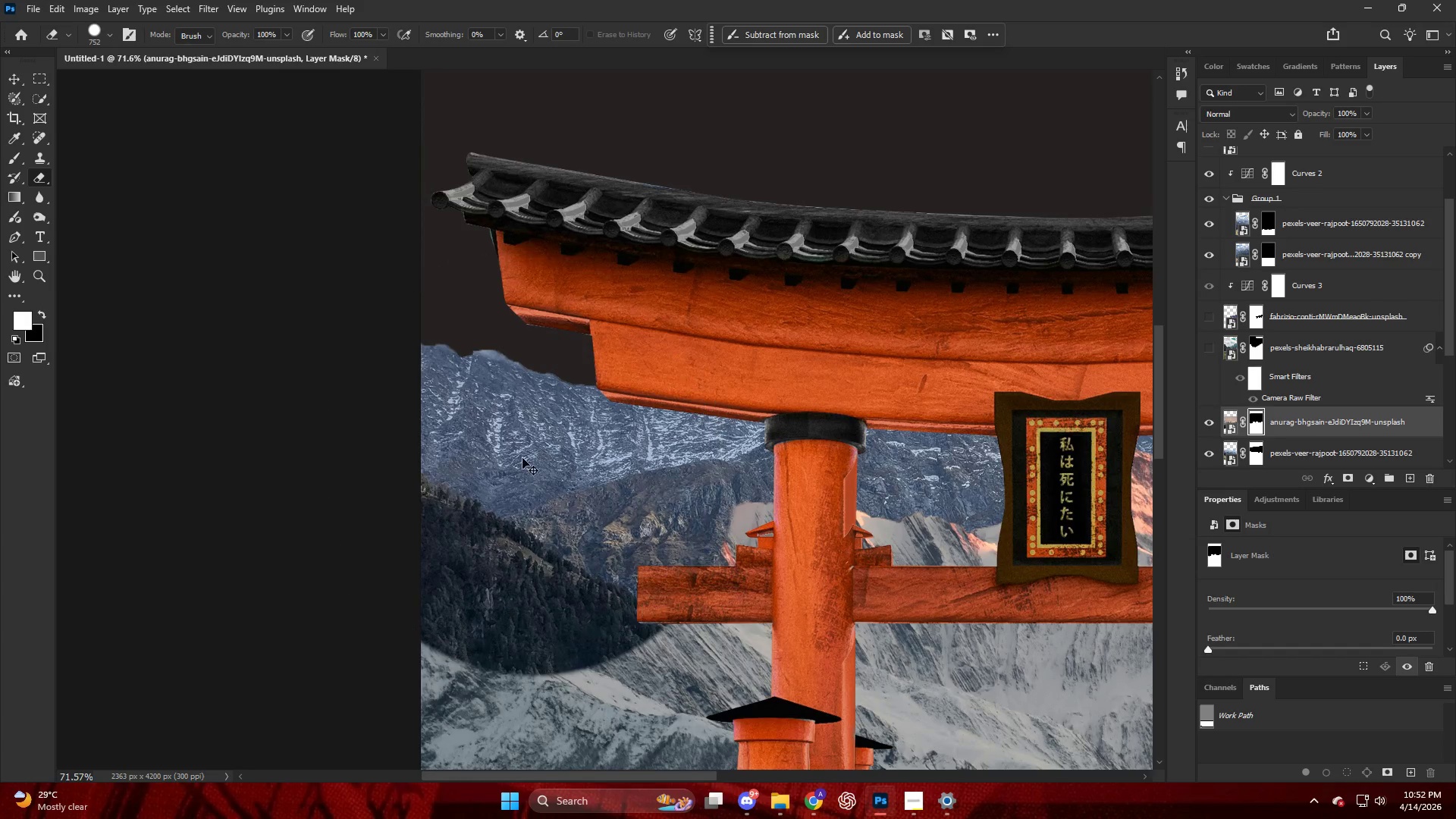 
key(Control+Z)
 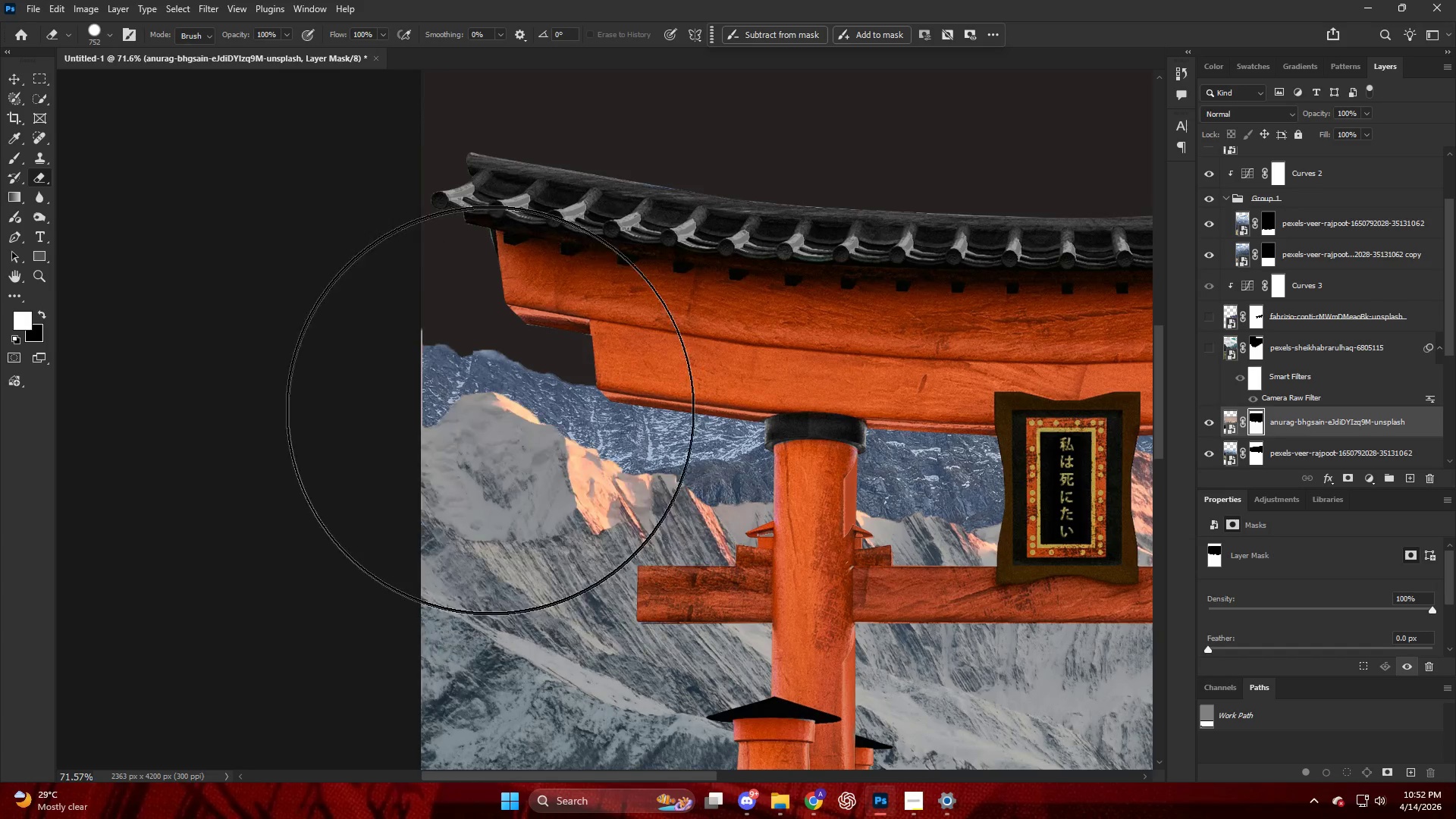 
scroll: coordinate [494, 456], scroll_direction: up, amount: 5.0
 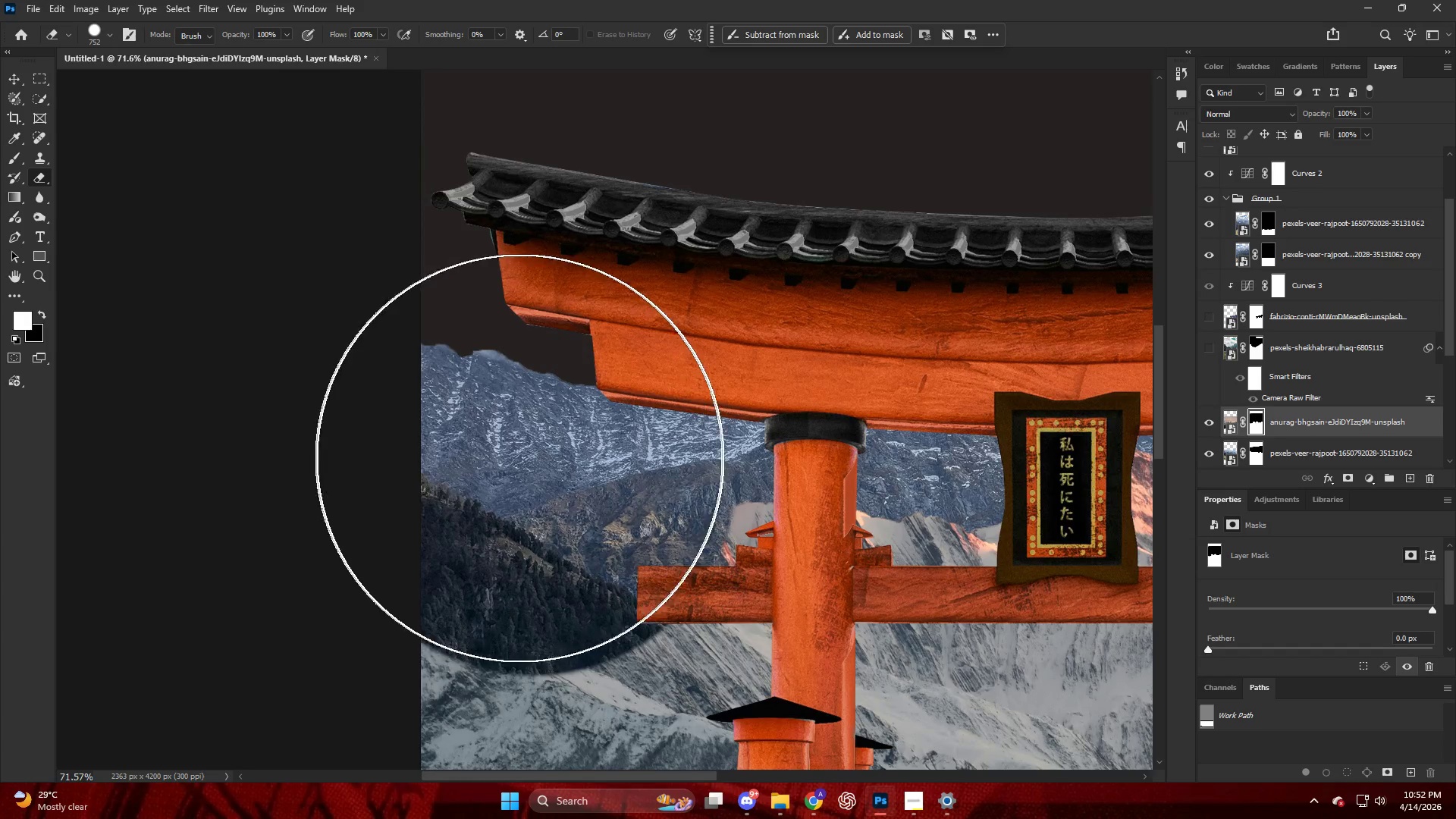 
key(V)
 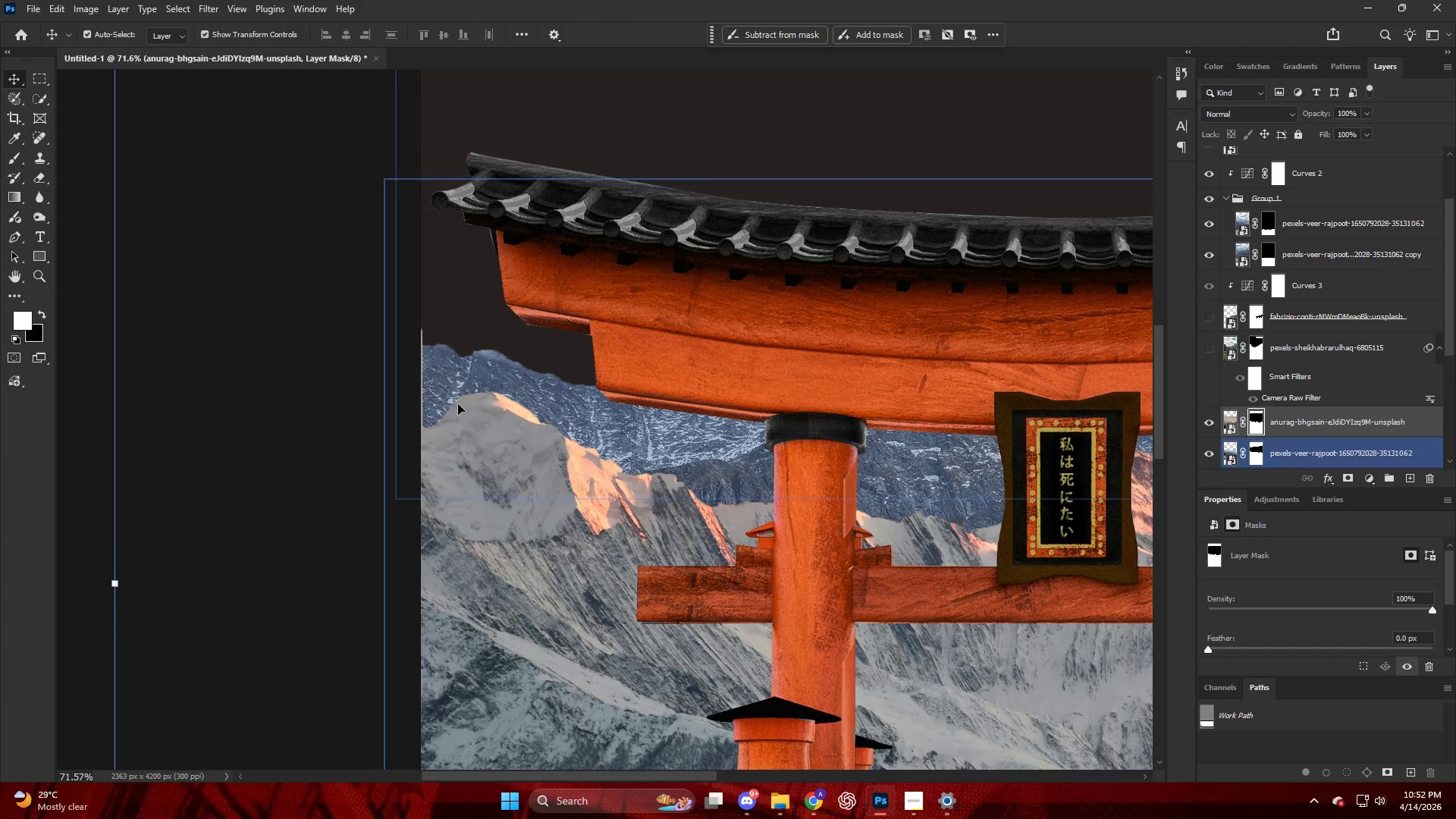 
left_click([495, 475])
 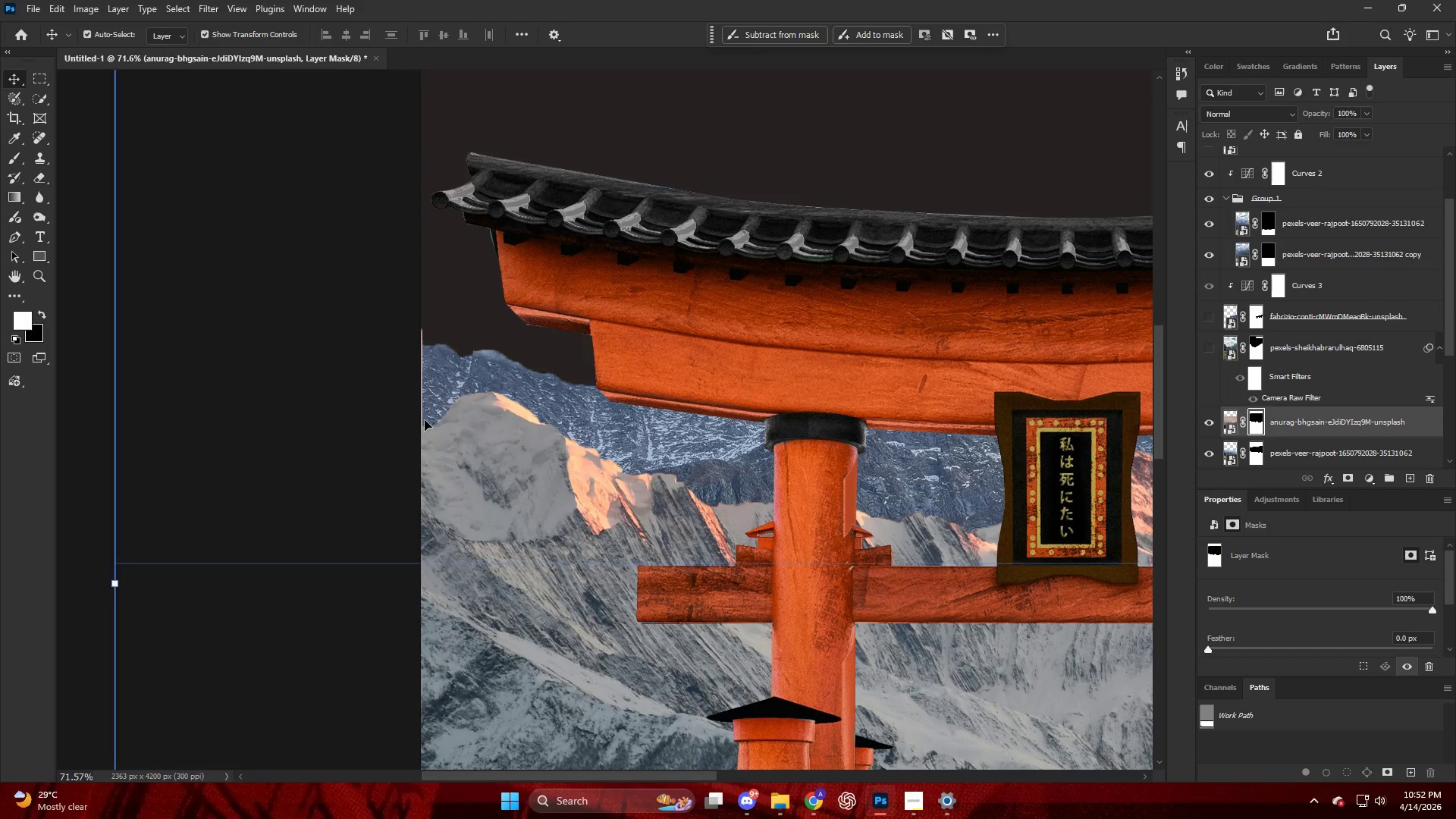 
key(E)
 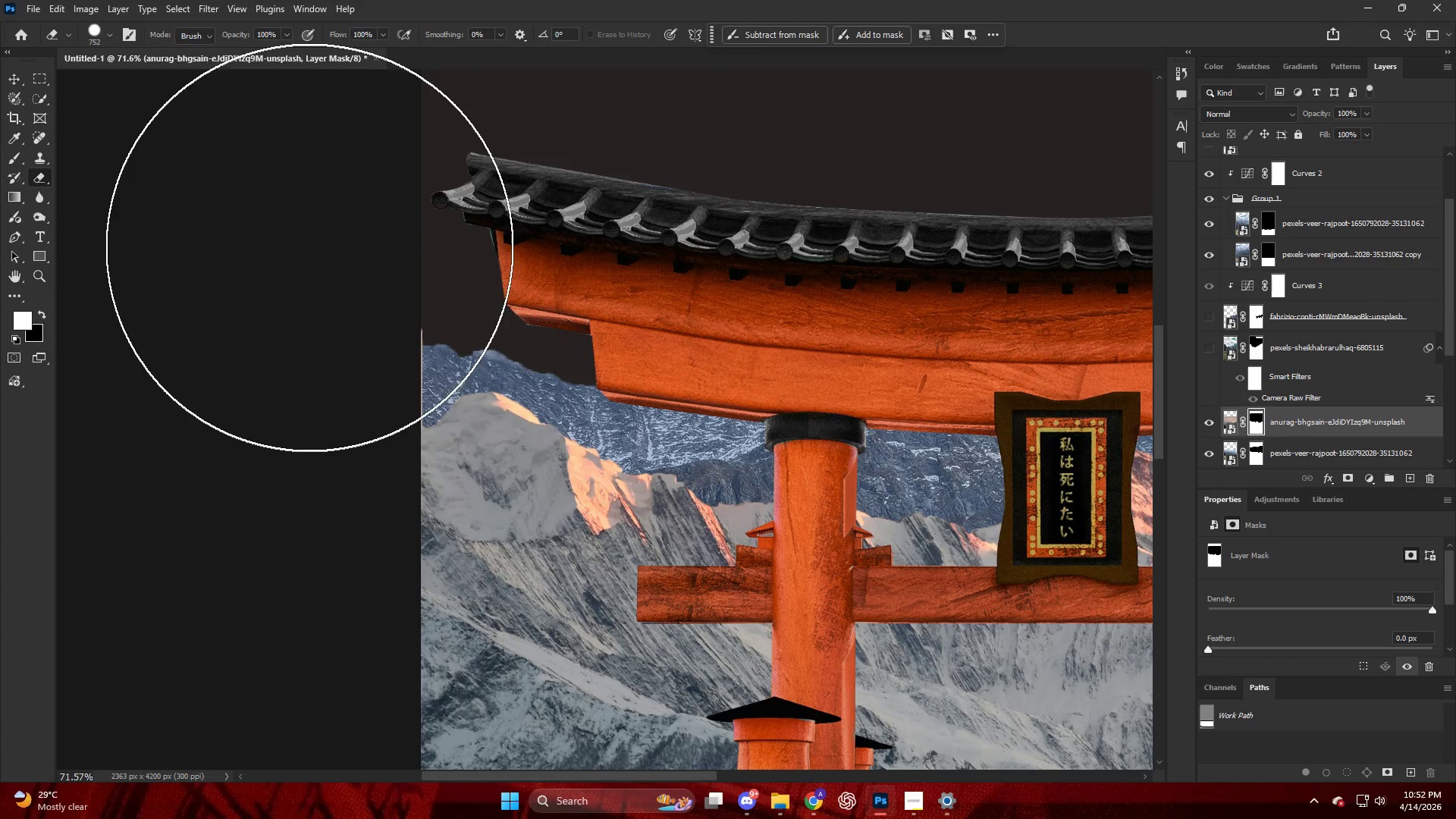 
left_click([307, 243])
 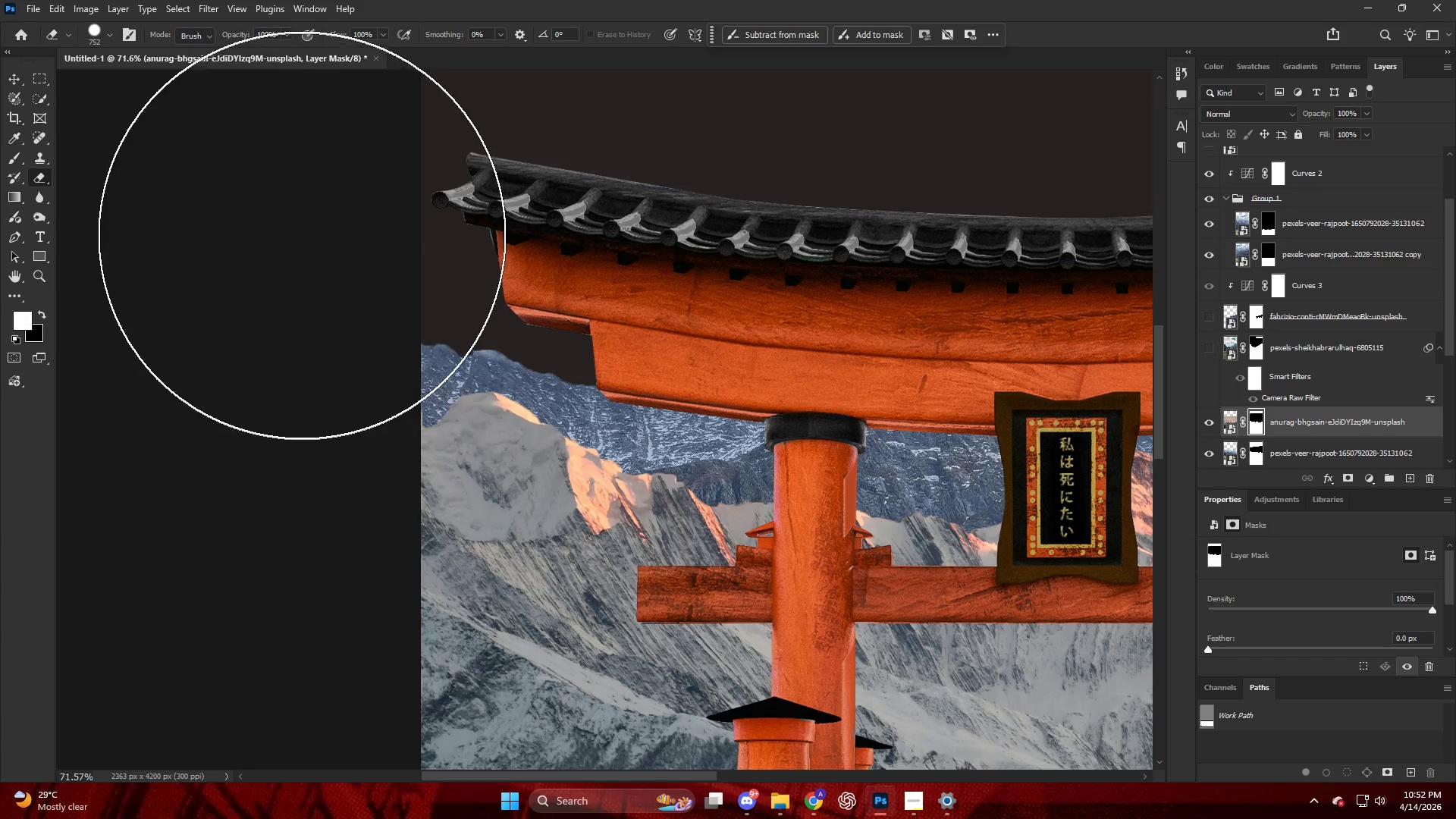 
hold_key(key=AltLeft, duration=0.59)
scroll: coordinate [356, 239], scroll_direction: down, amount: 15.0
 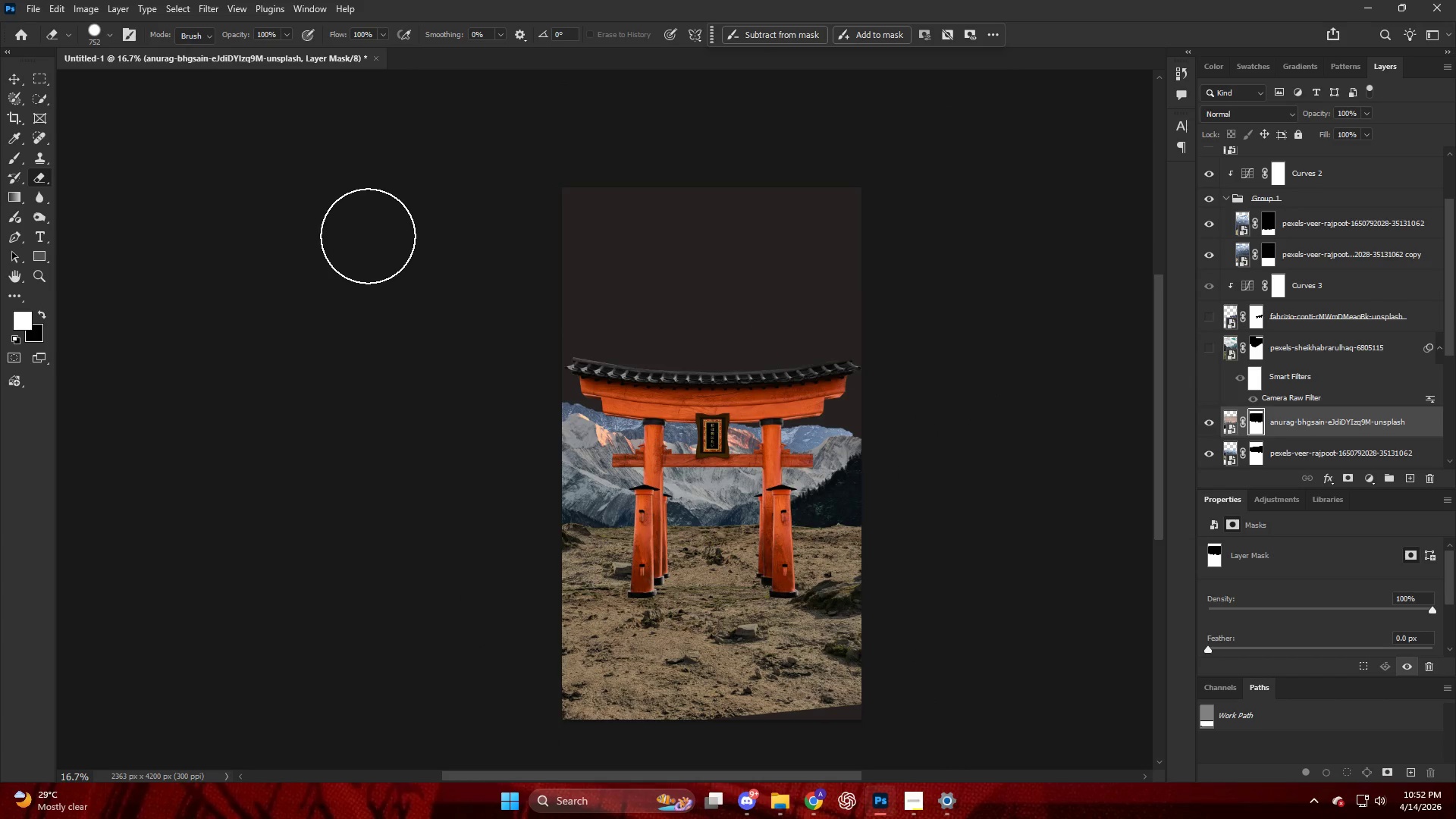 
key(Alt+AltLeft)
 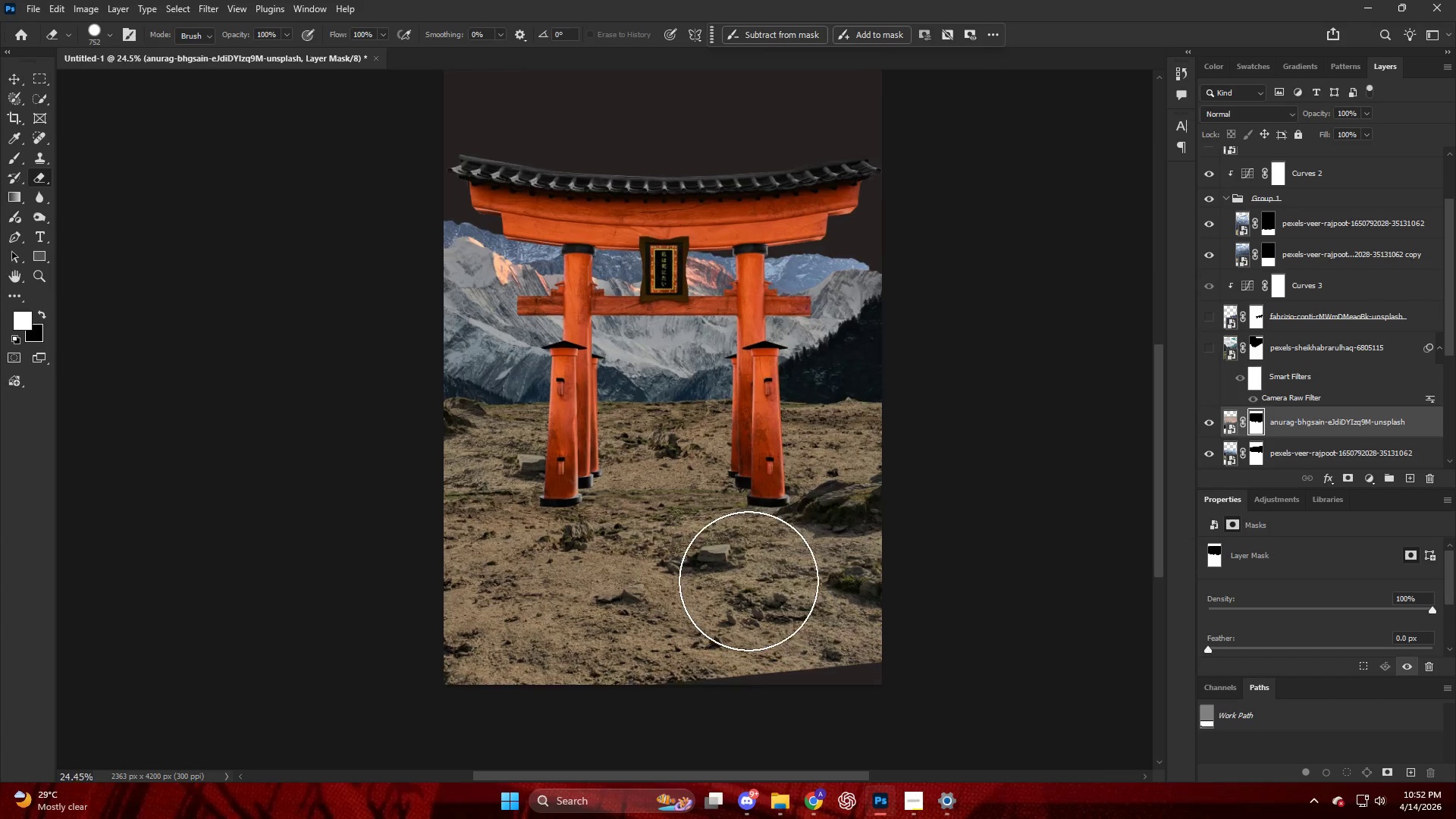 
key(V)
 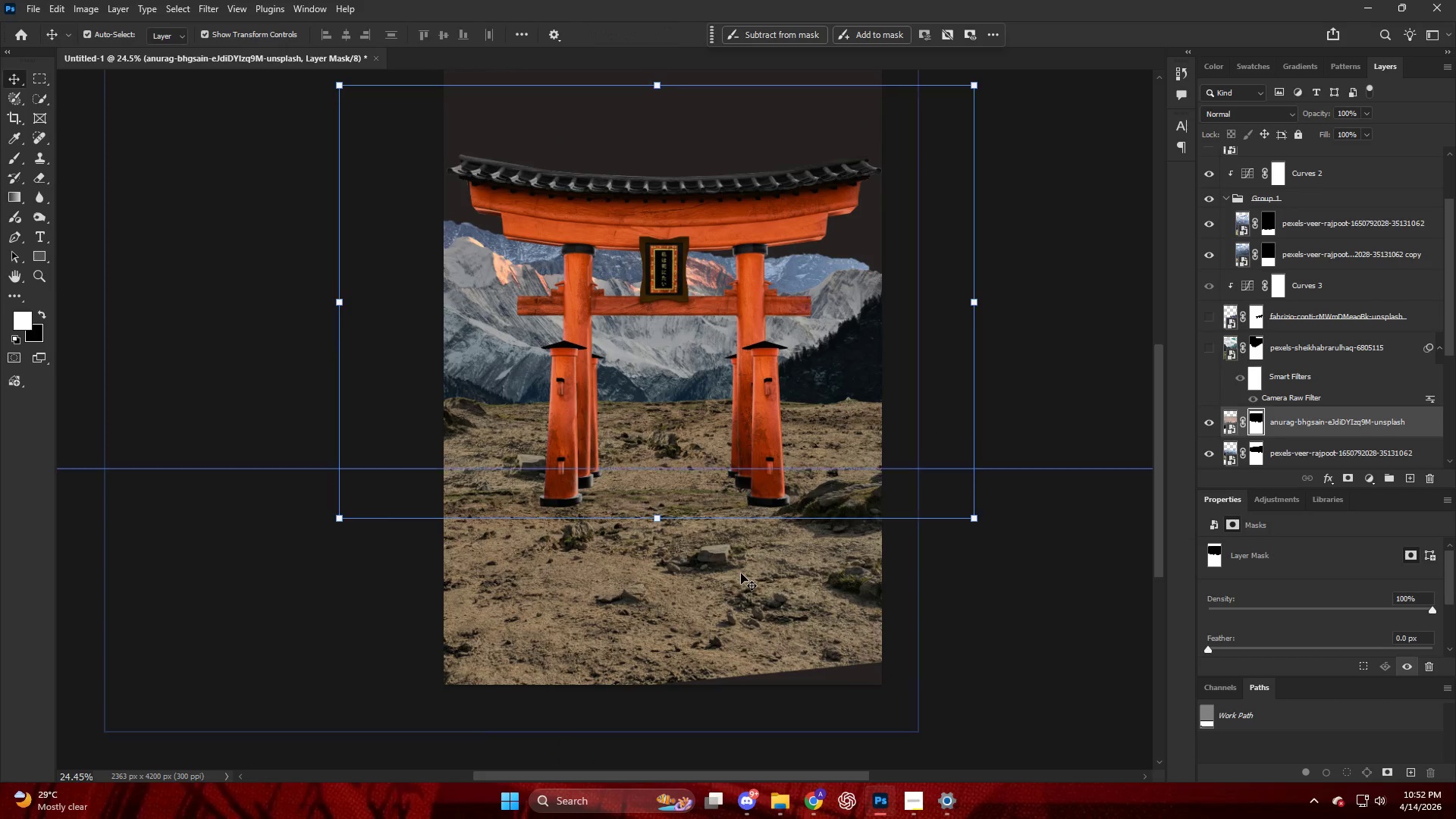 
left_click([741, 573])
 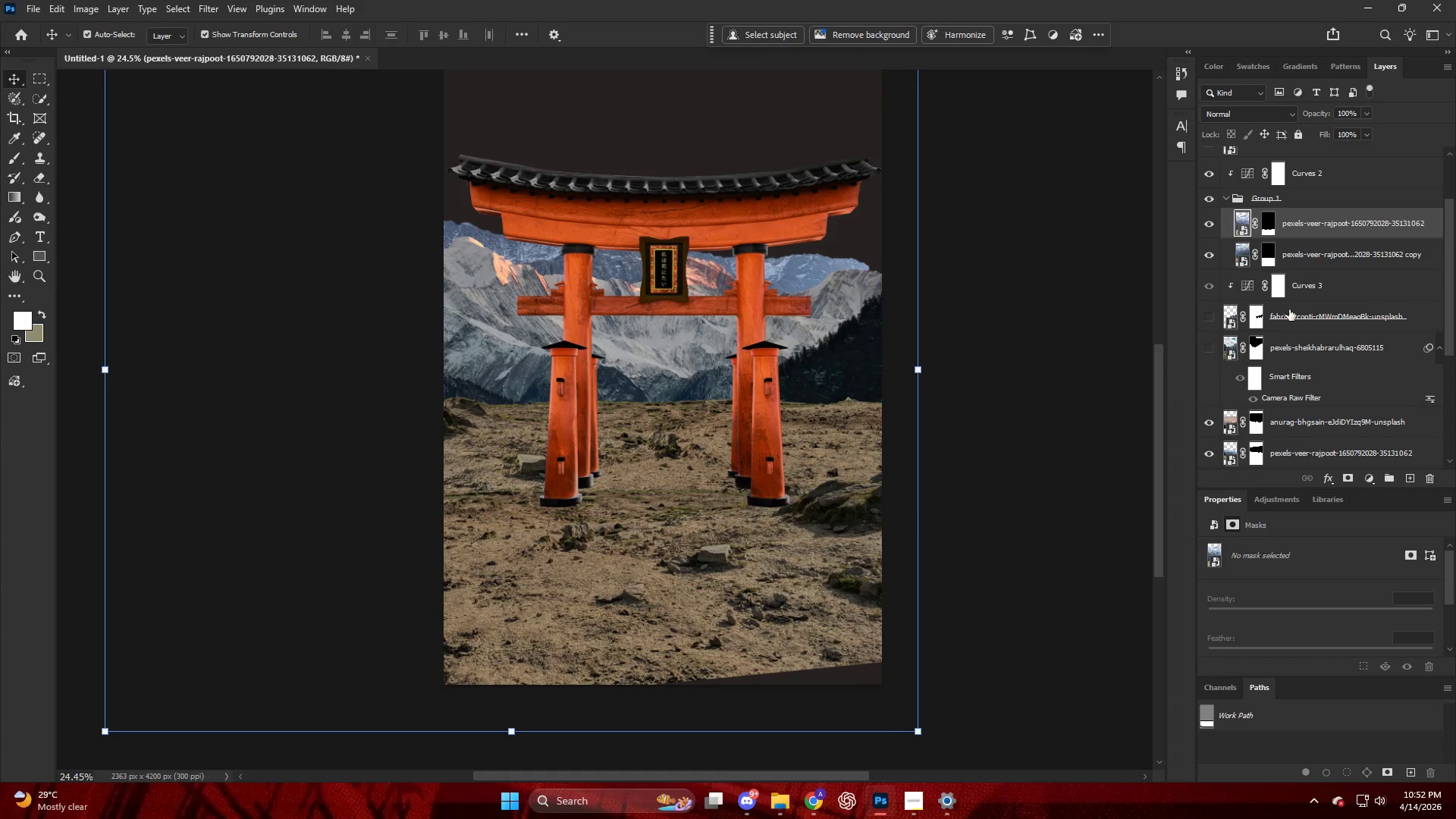 
scroll: coordinate [786, 593], scroll_direction: down, amount: 1.0
 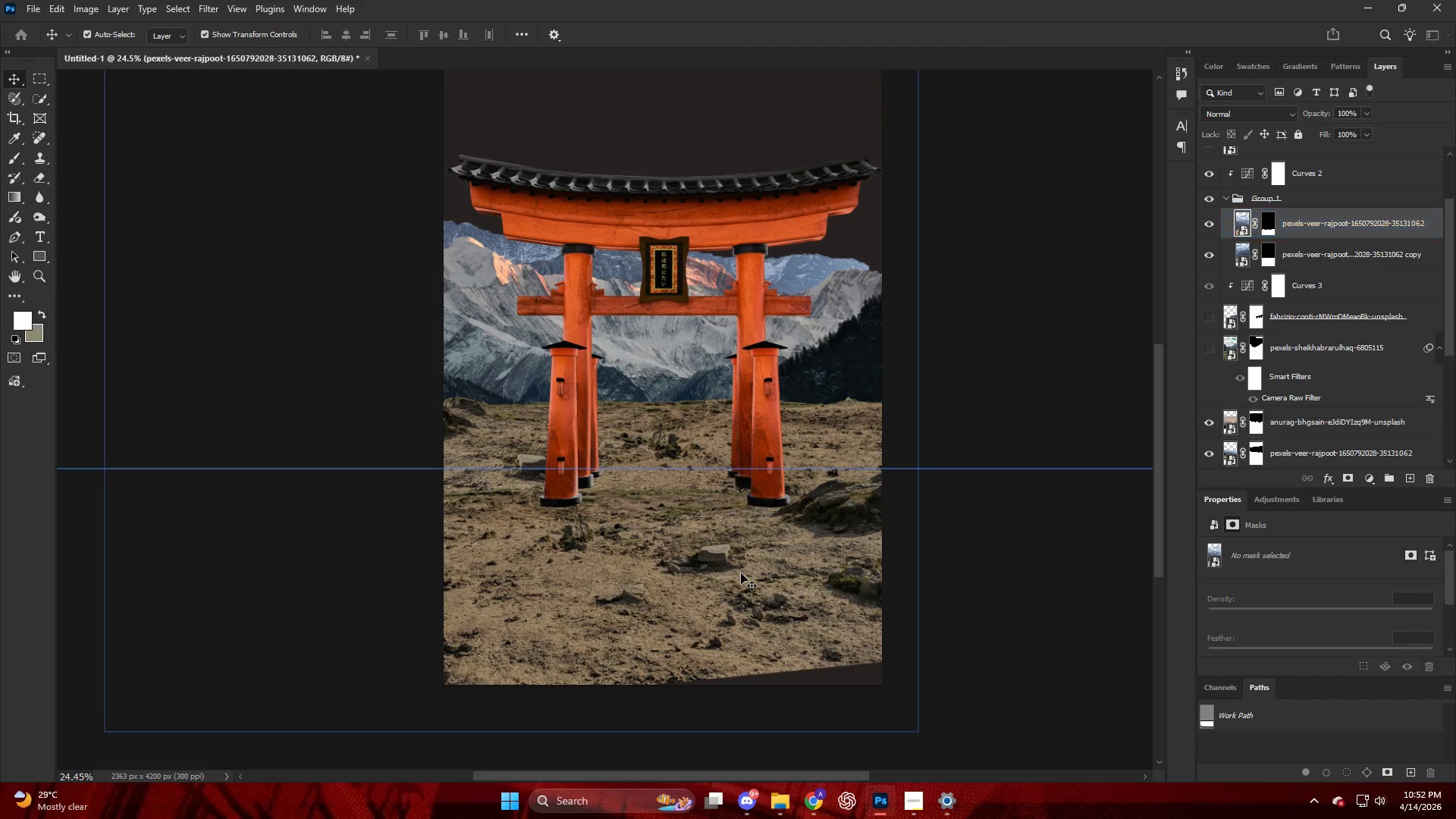 
left_click([1290, 224])
 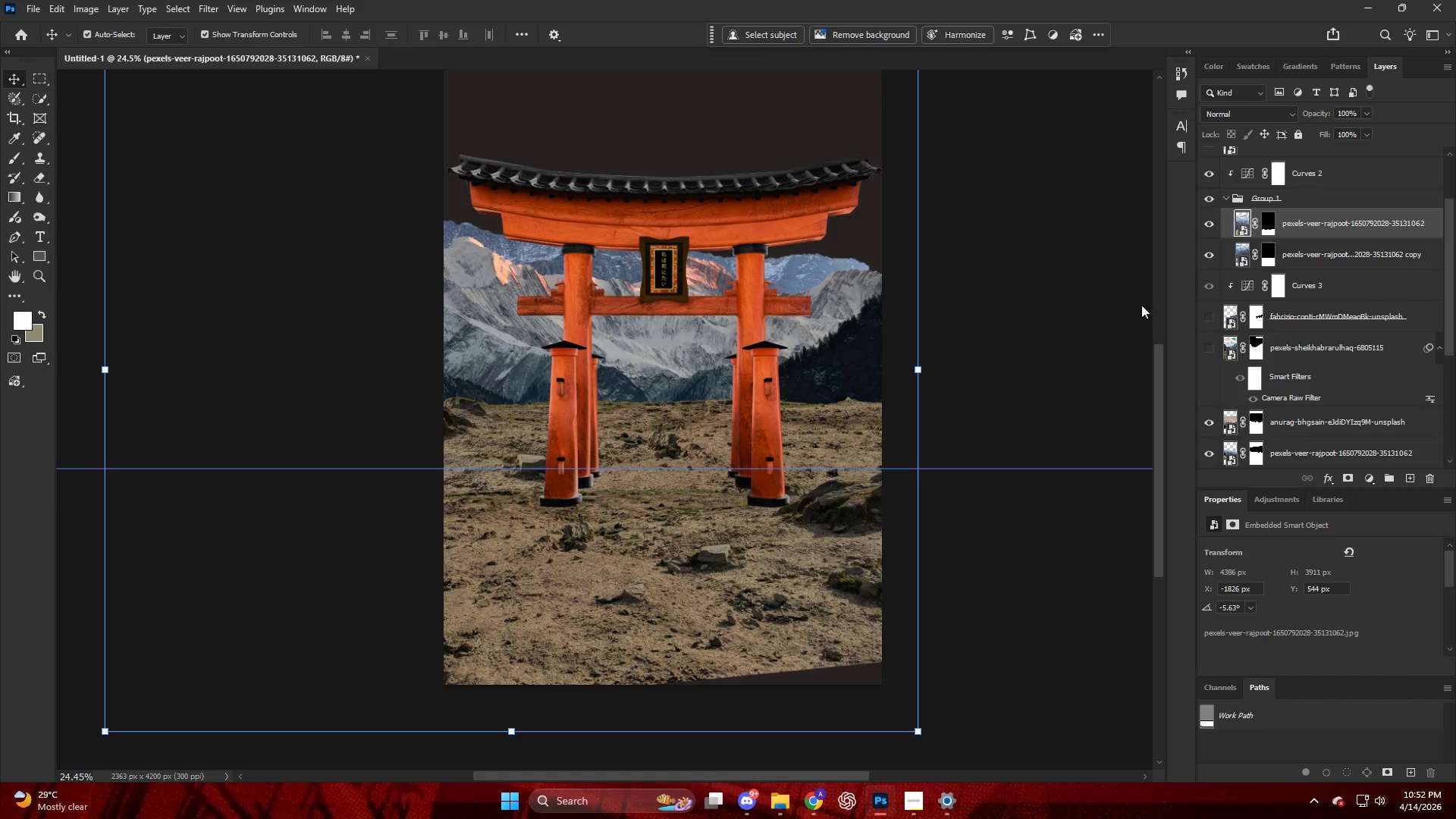 
key(Control+T)
 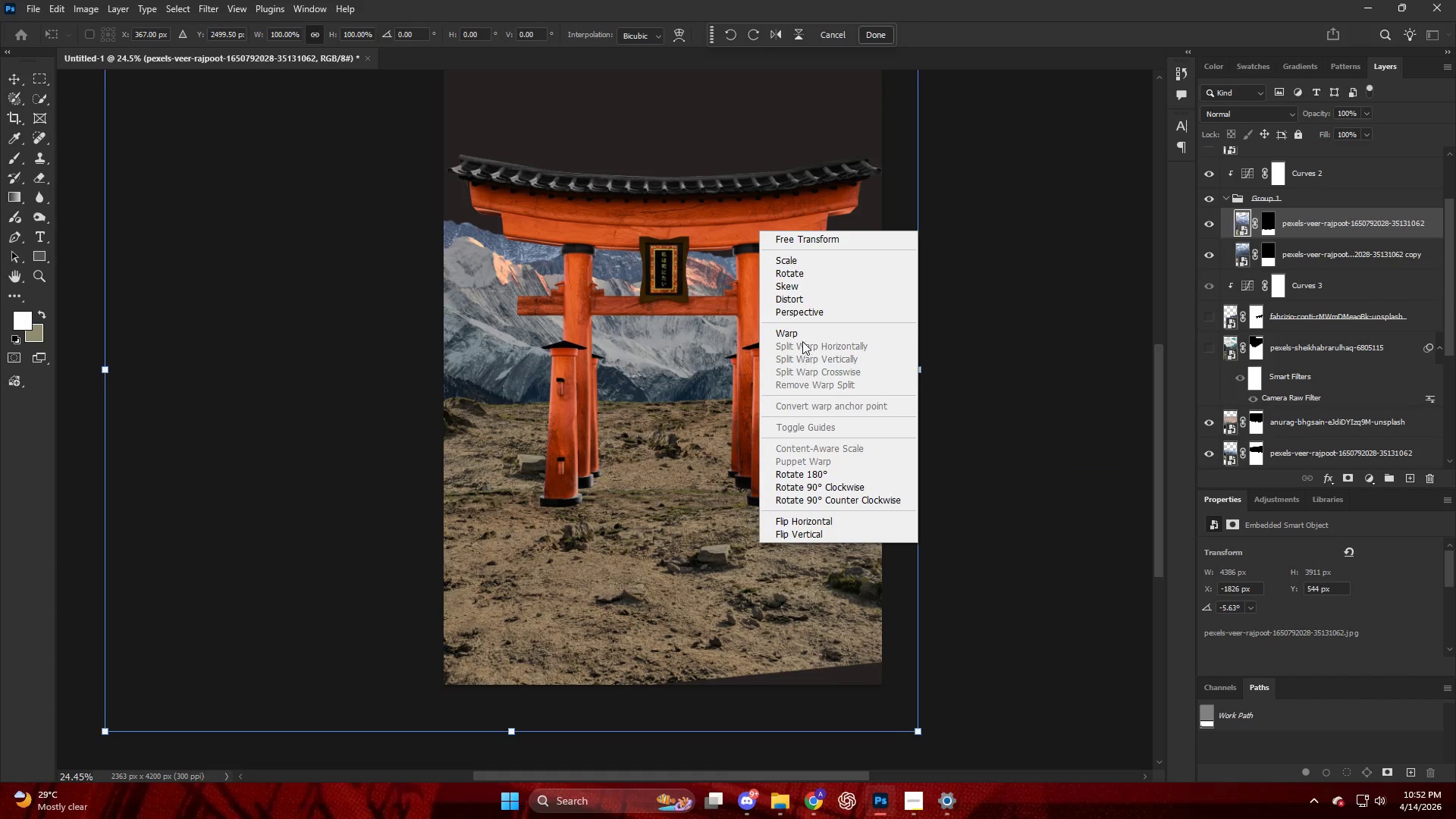 
left_click([804, 333])
 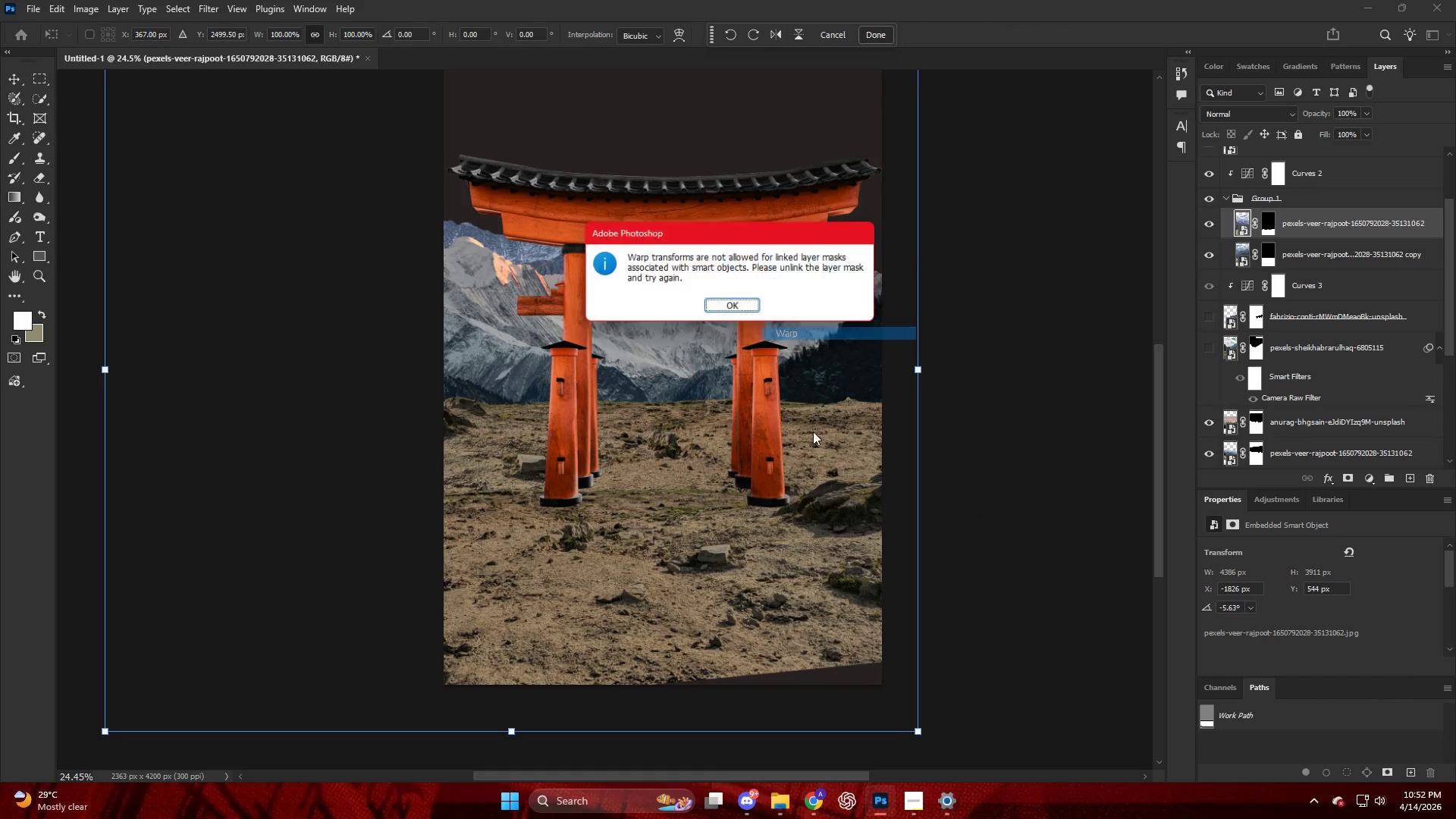 
hold_key(key=AltLeft, duration=0.41)
scroll: coordinate [807, 520], scroll_direction: down, amount: 6.0
 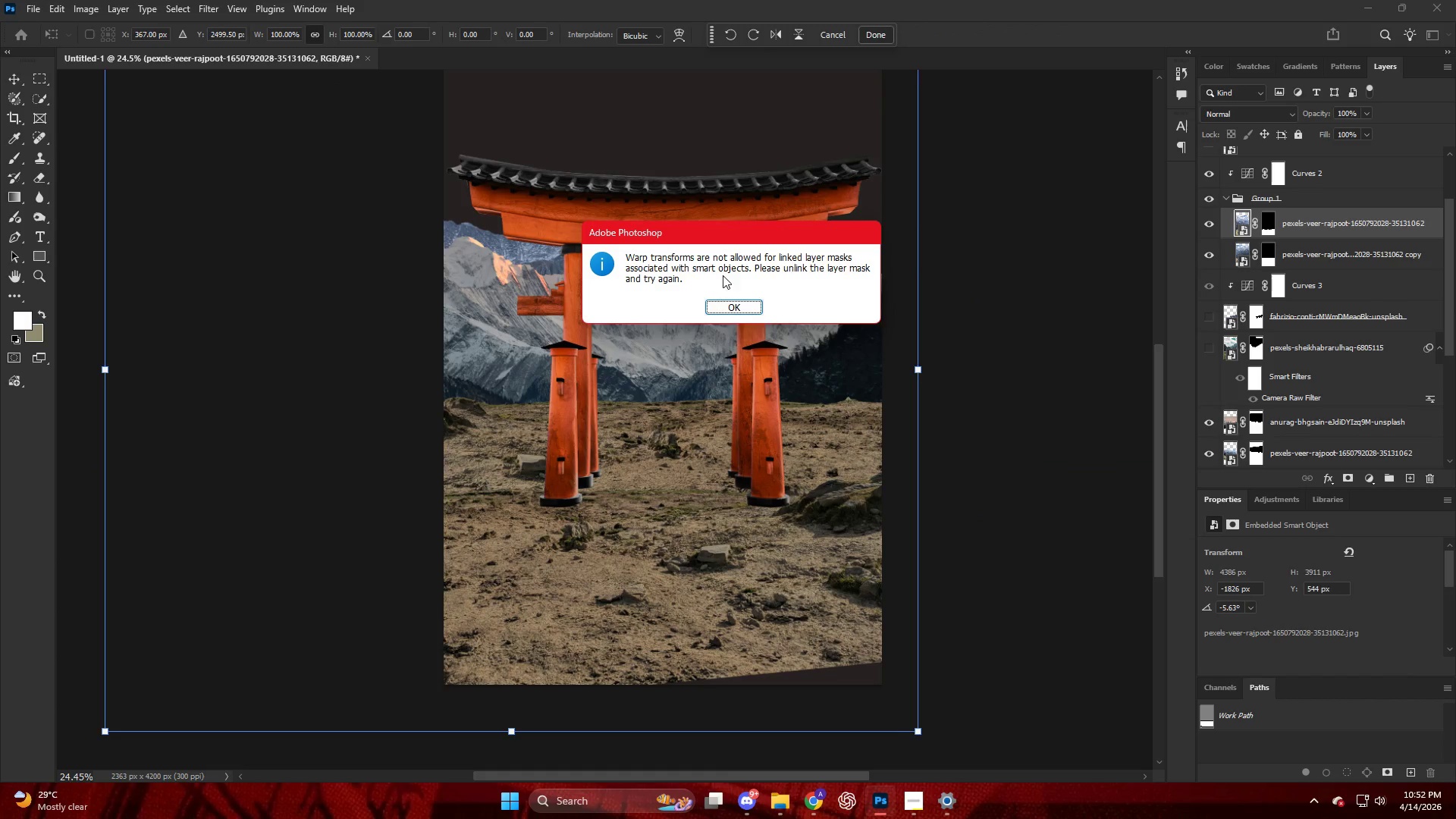 
left_click([720, 303])
 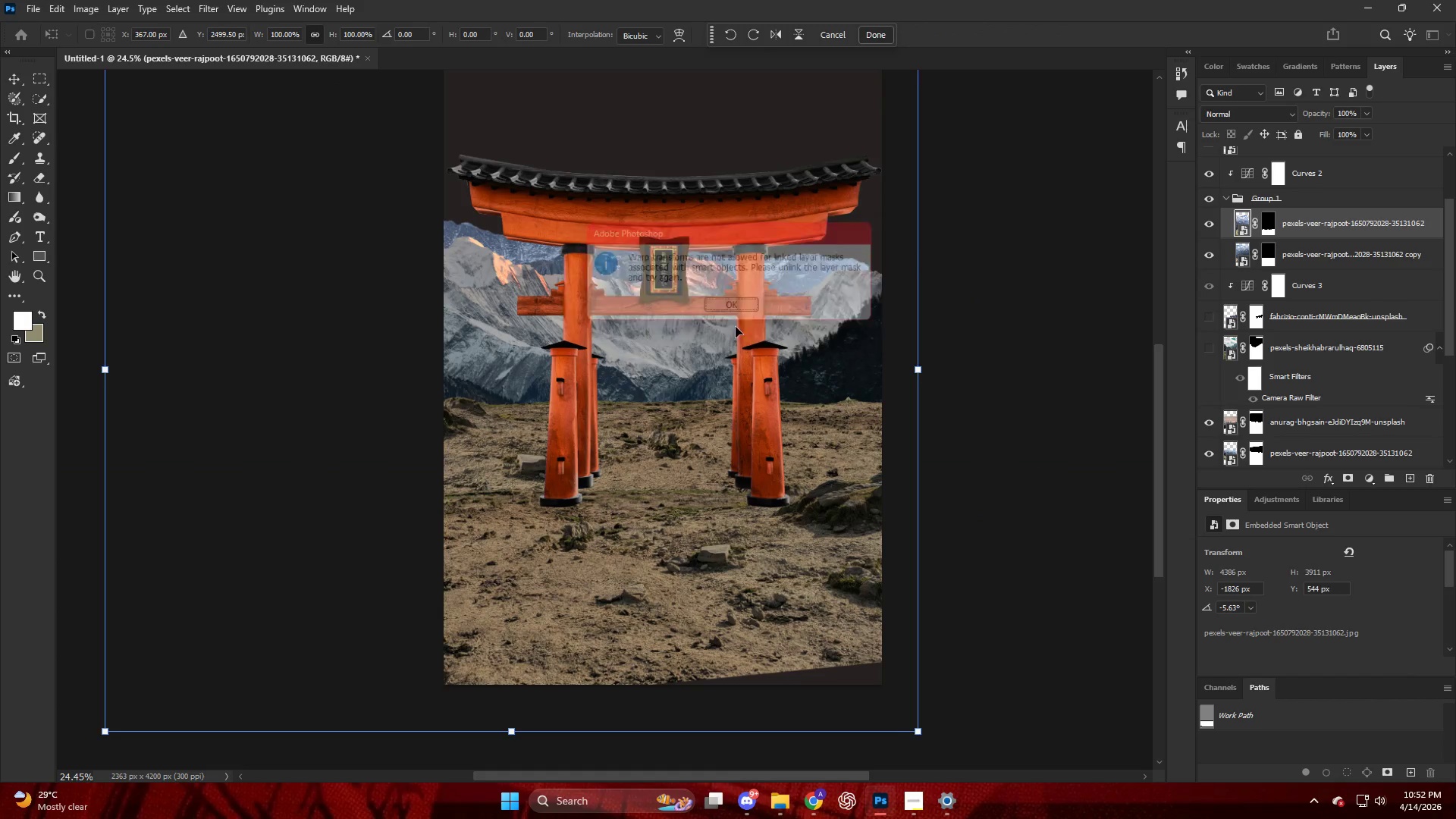 
hold_key(key=AltLeft, duration=0.52)
scroll: coordinate [786, 467], scroll_direction: down, amount: 8.0
 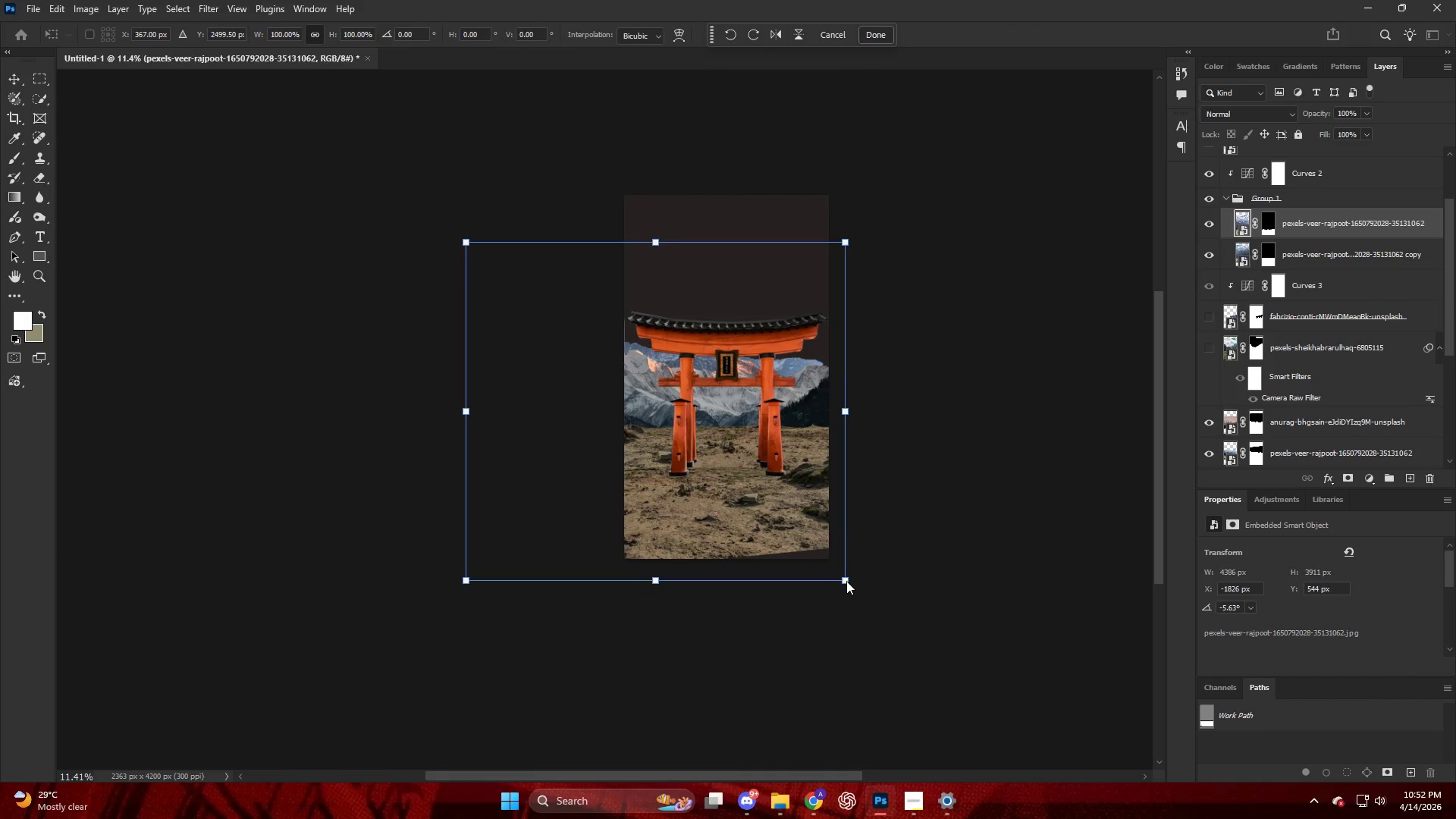 
left_click_drag(start_coordinate=[846, 578], to_coordinate=[873, 598])
 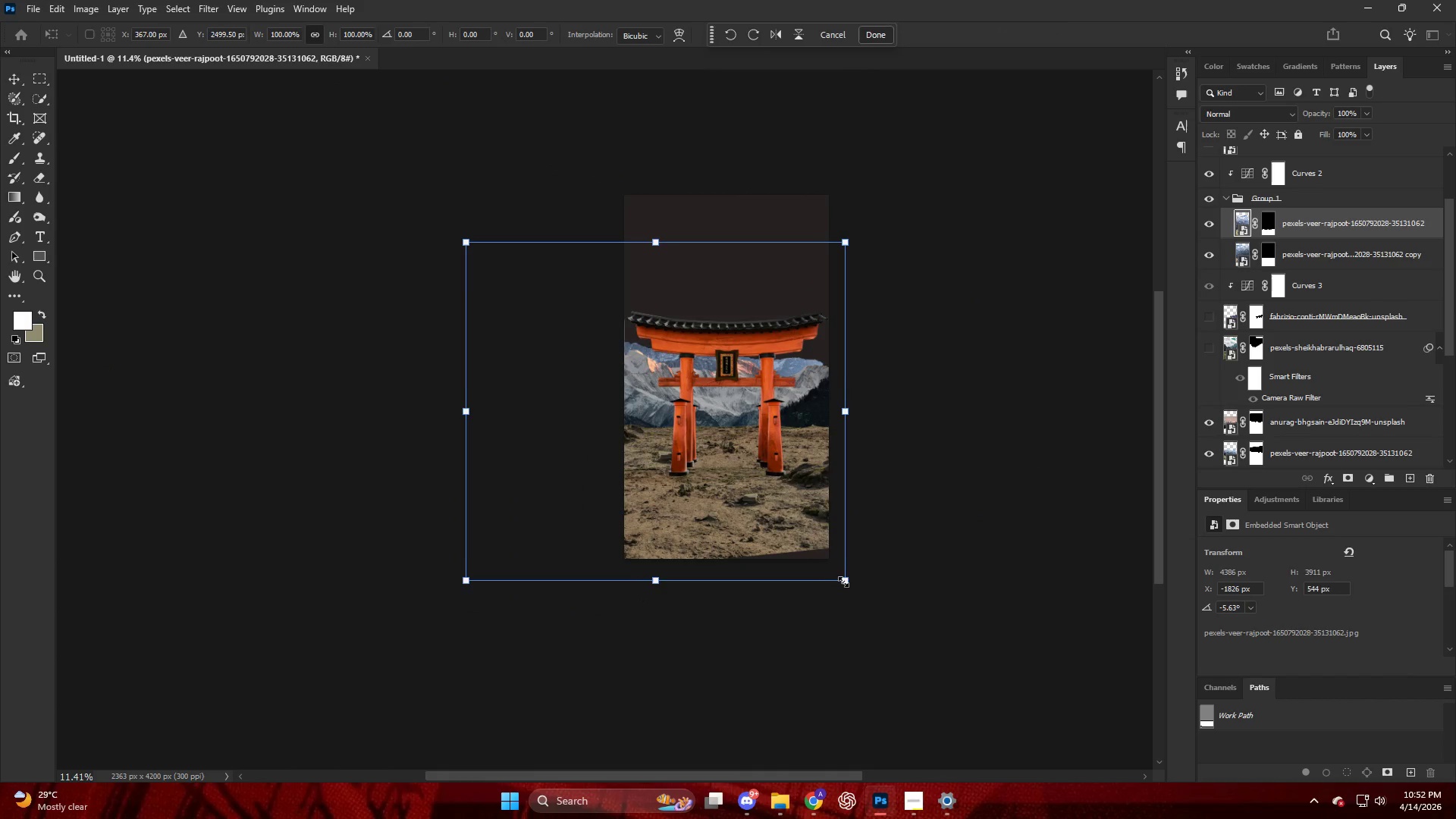 
left_click_drag(start_coordinate=[845, 582], to_coordinate=[878, 601])
 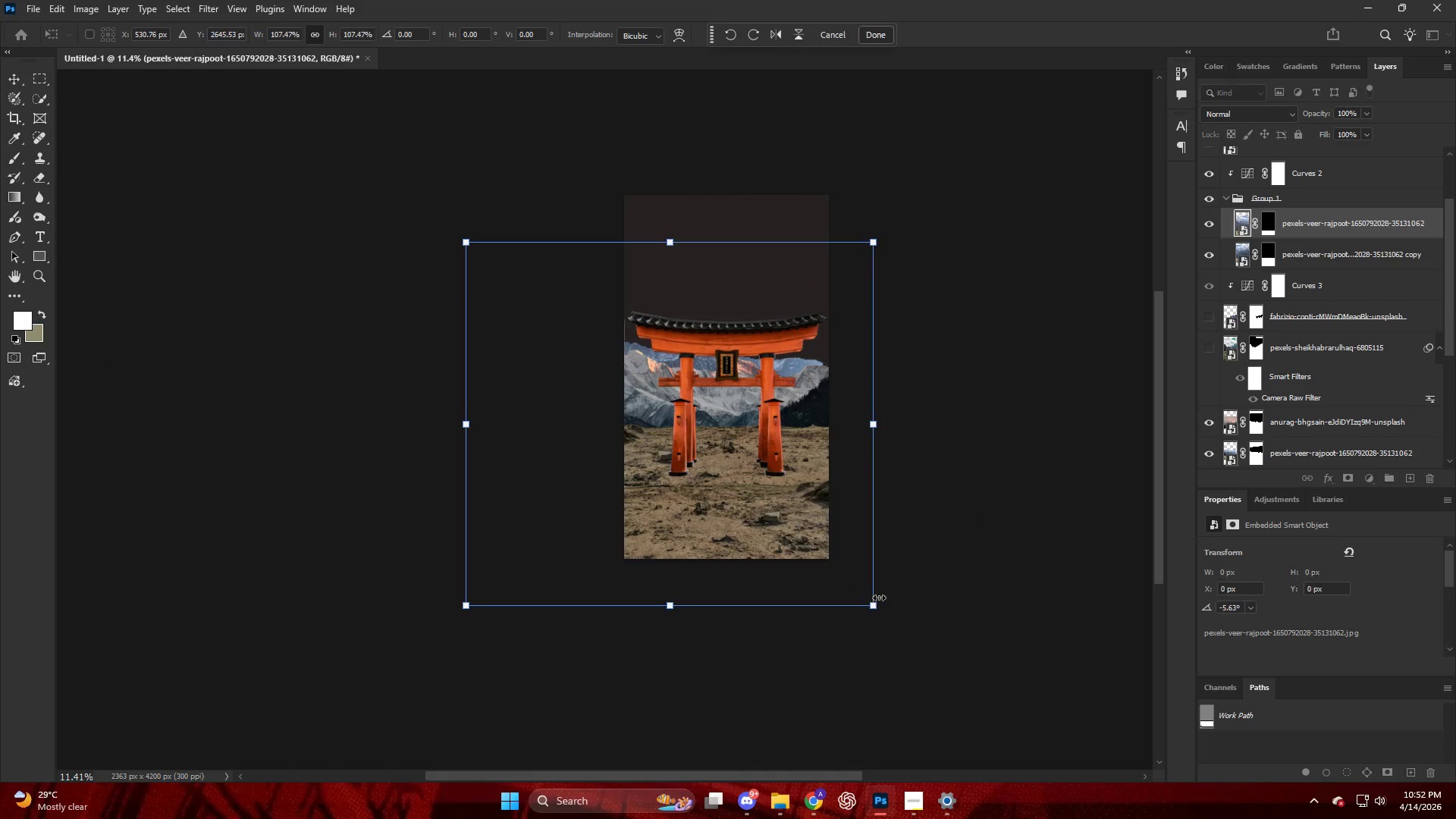 
key(Control+ControlLeft)
 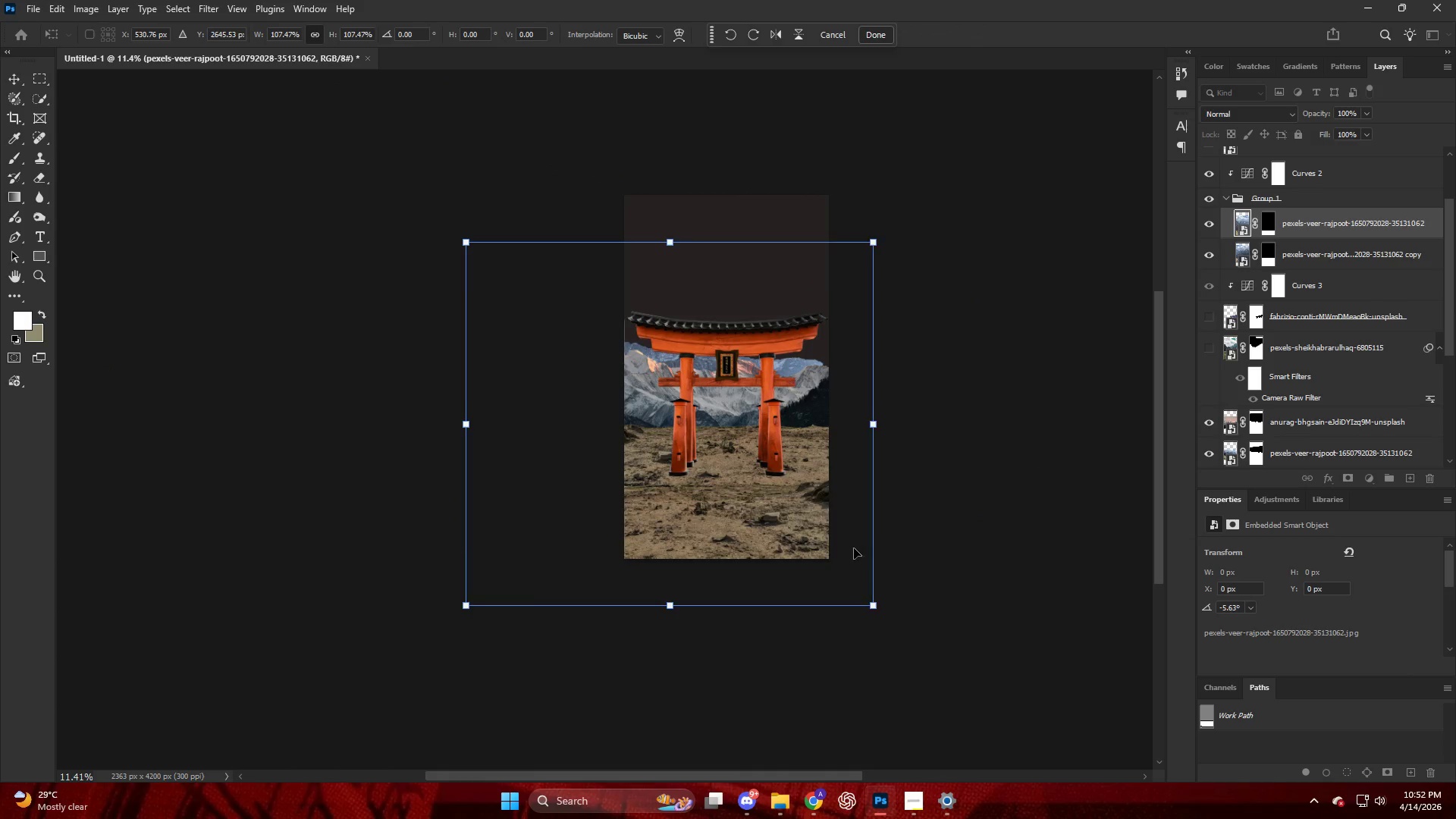 
key(Control+Z)
 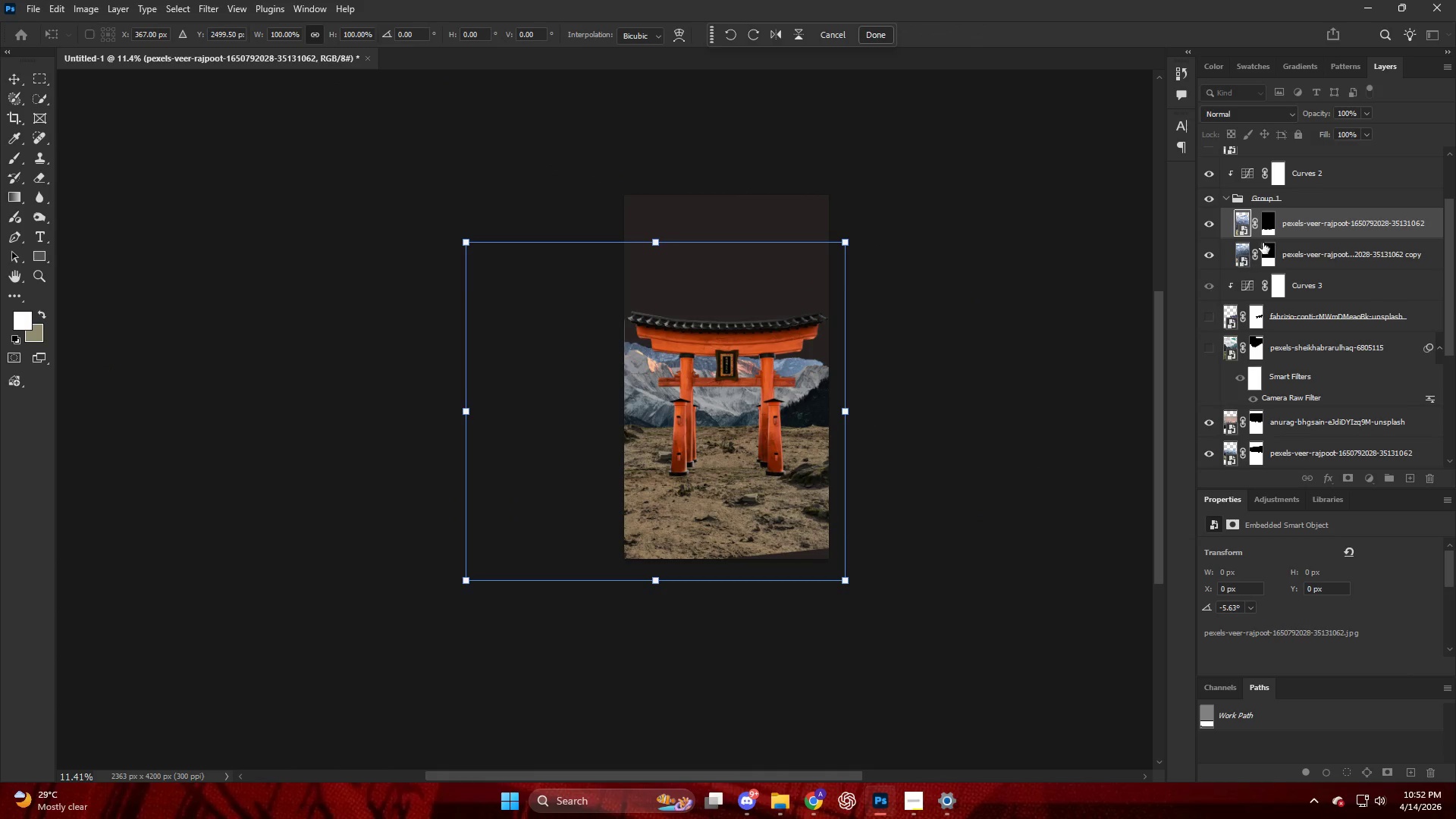 
left_click([1320, 229])
 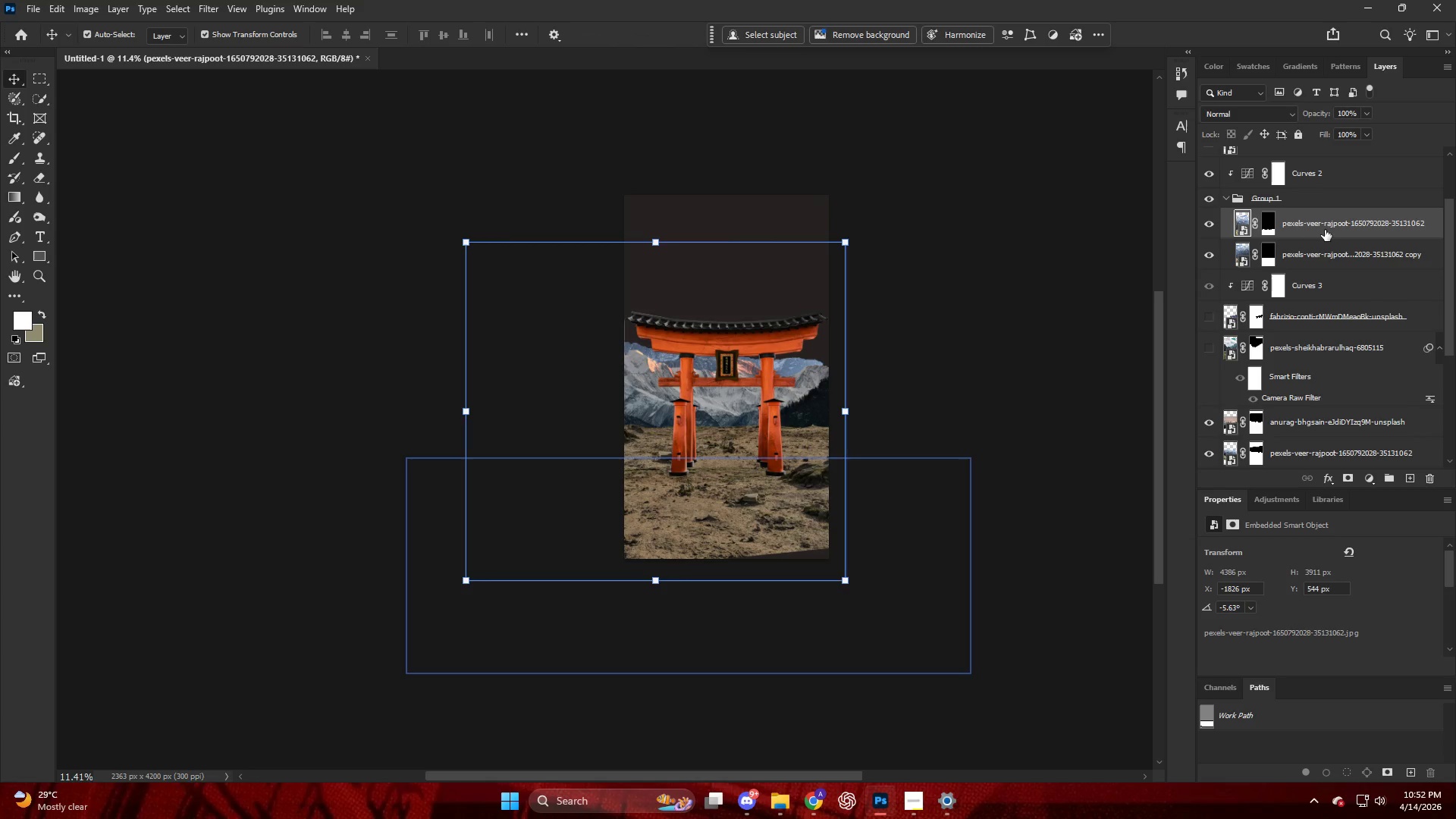 
hold_key(key=AltLeft, duration=0.39)
left_click_drag(start_coordinate=[1325, 221], to_coordinate=[1320, 214])
 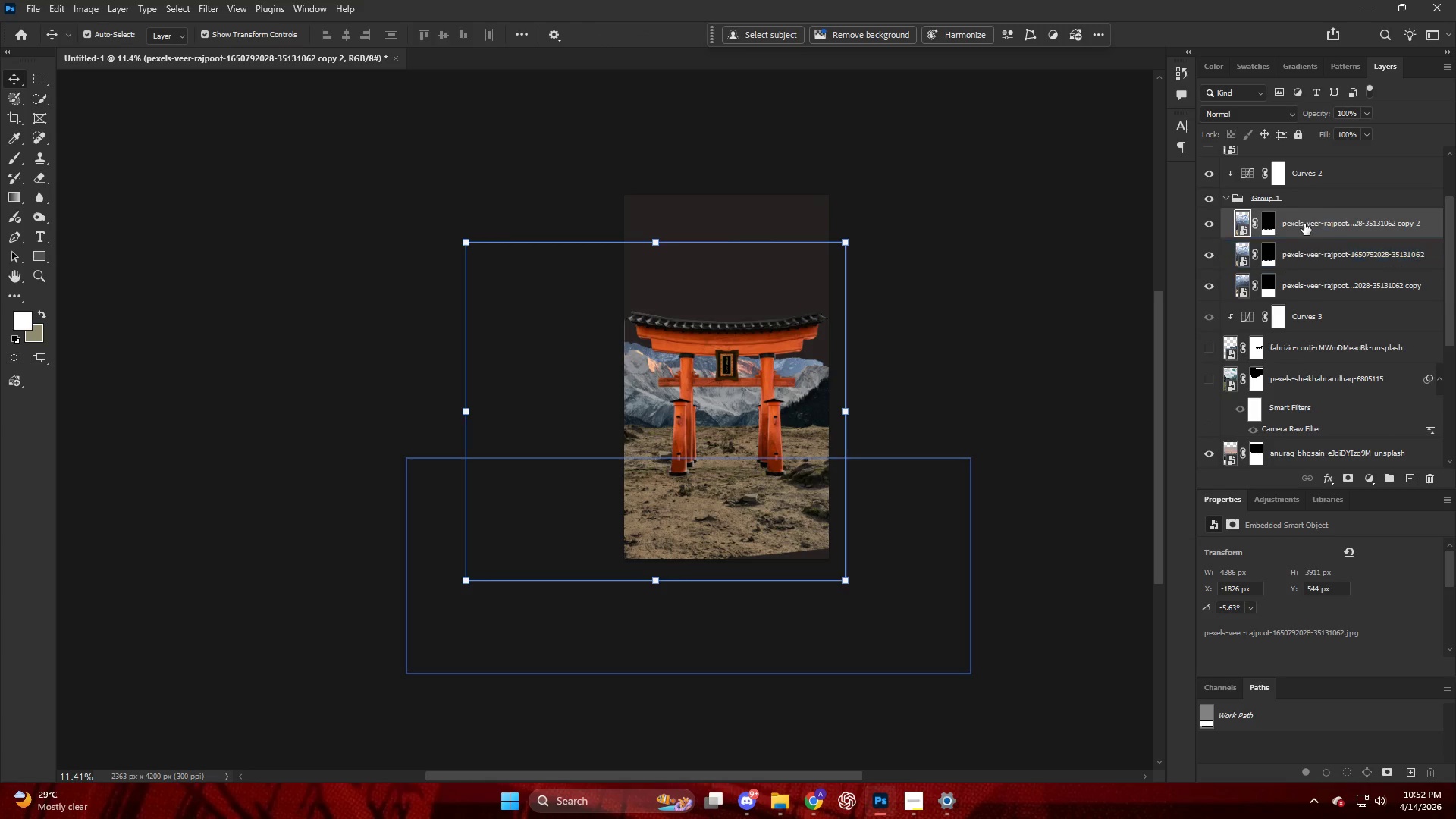 
left_click([1304, 225])
 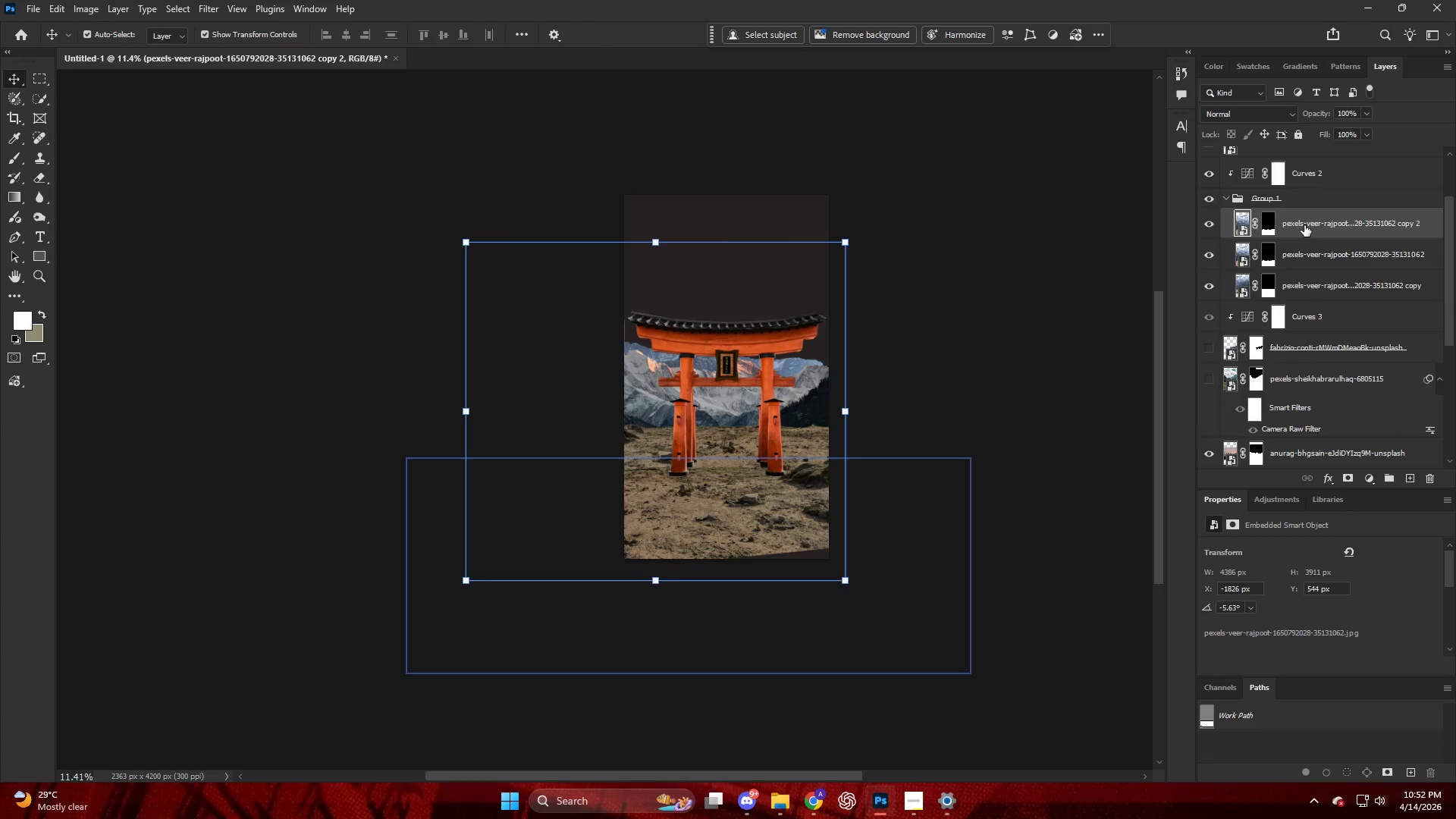 
right_click([1304, 225])
 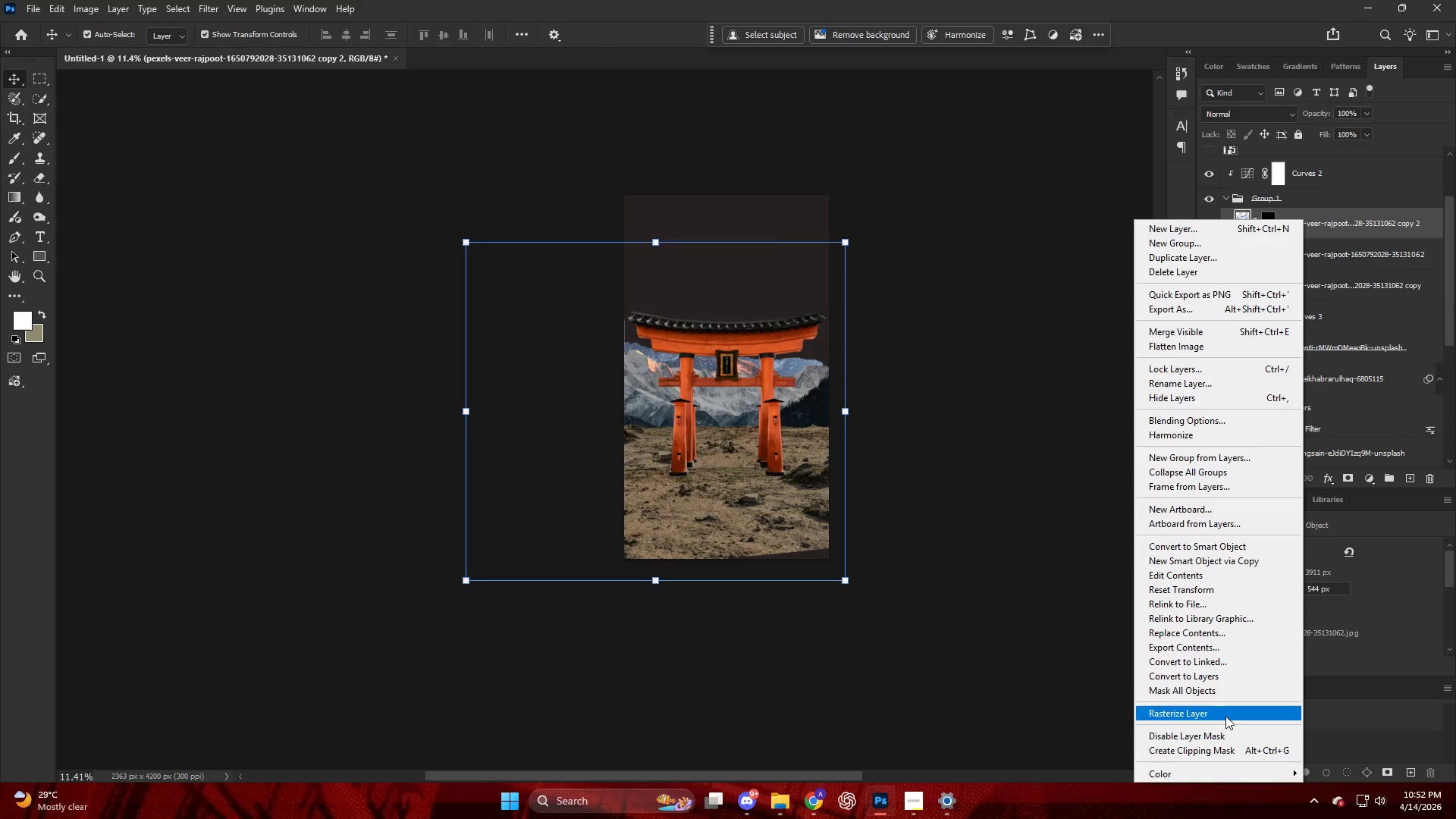 
left_click([1214, 718])
 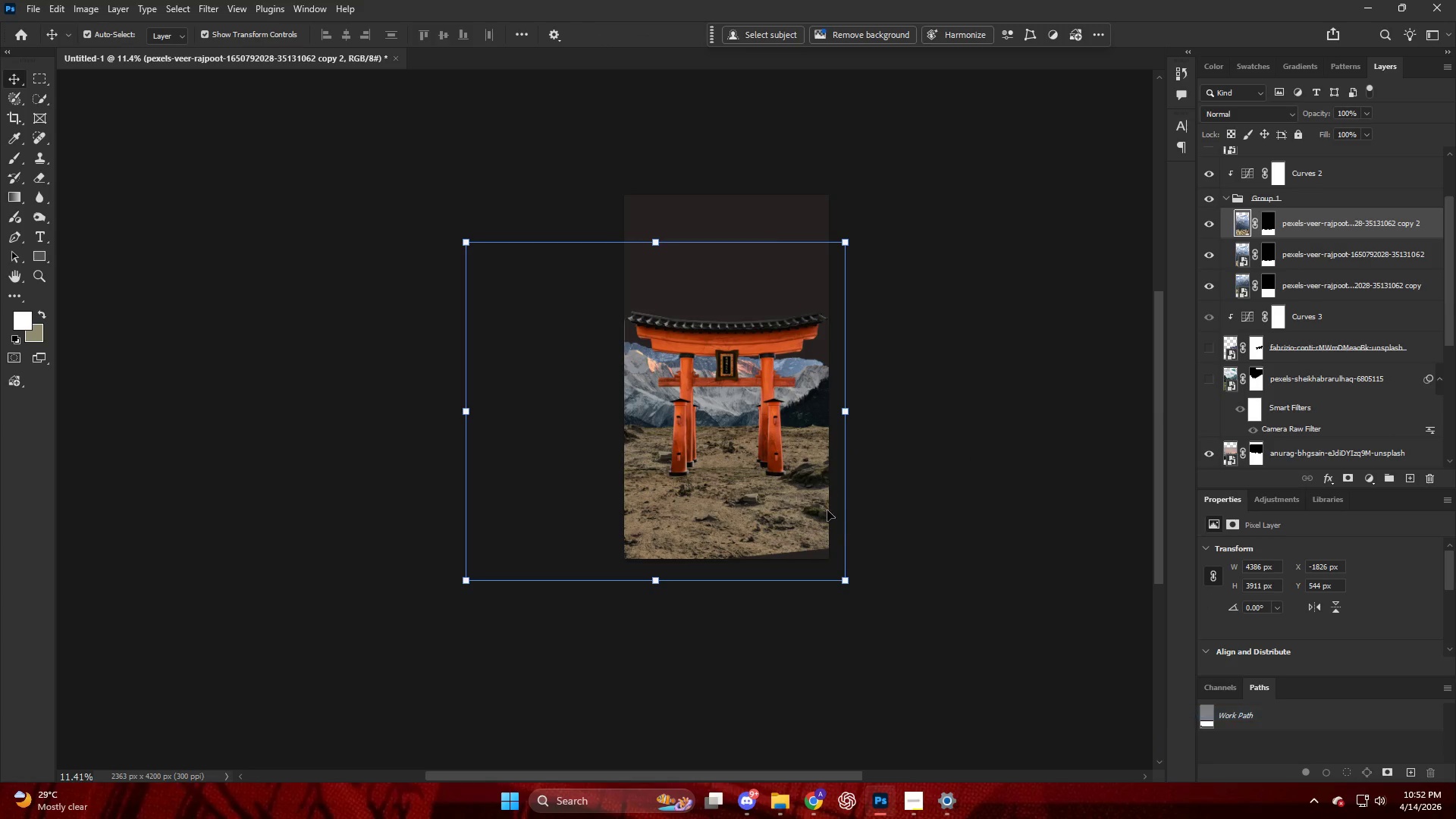 
key(Alt+AltLeft)
 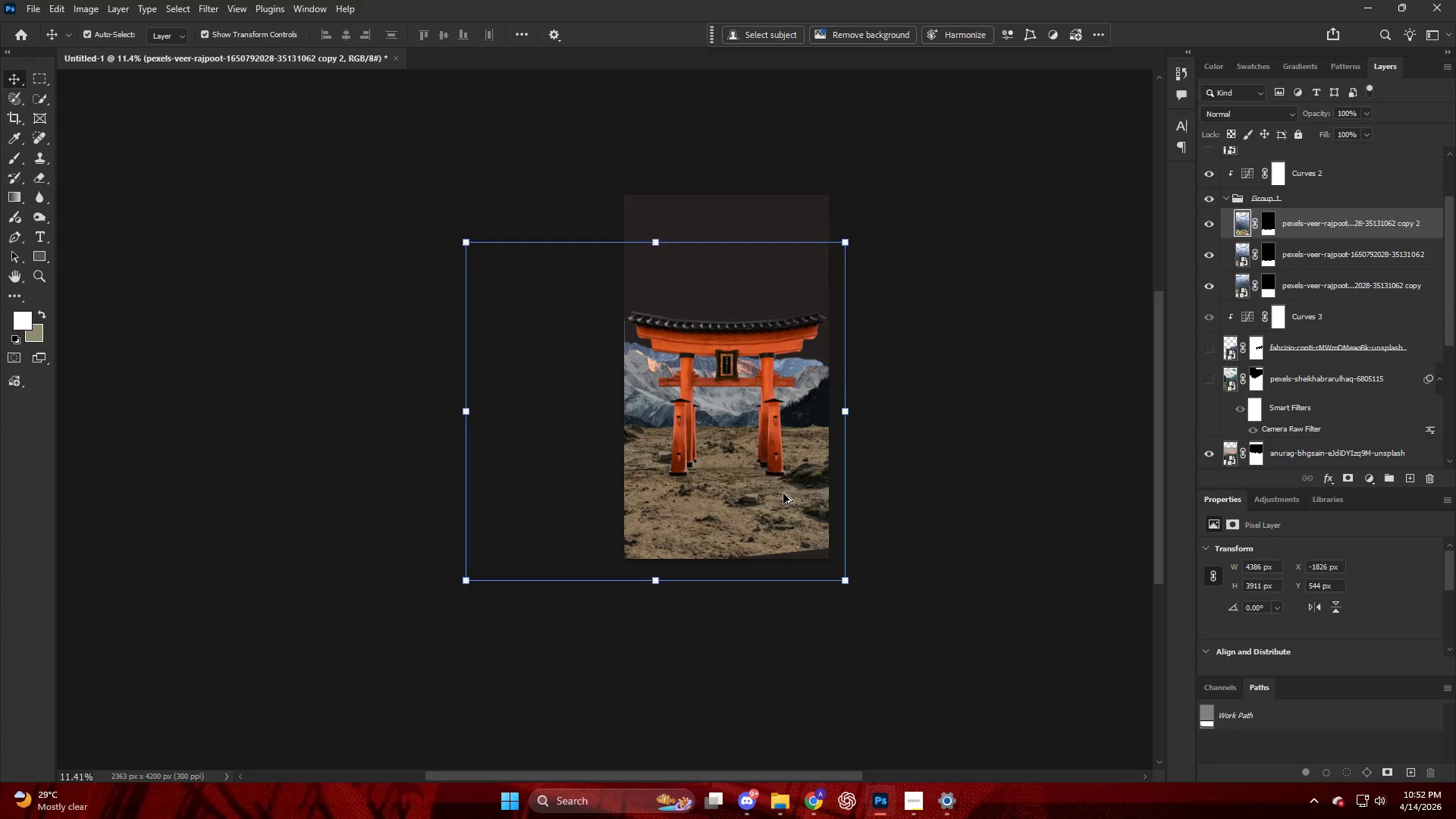 
scroll: coordinate [774, 488], scroll_direction: up, amount: 3.0
 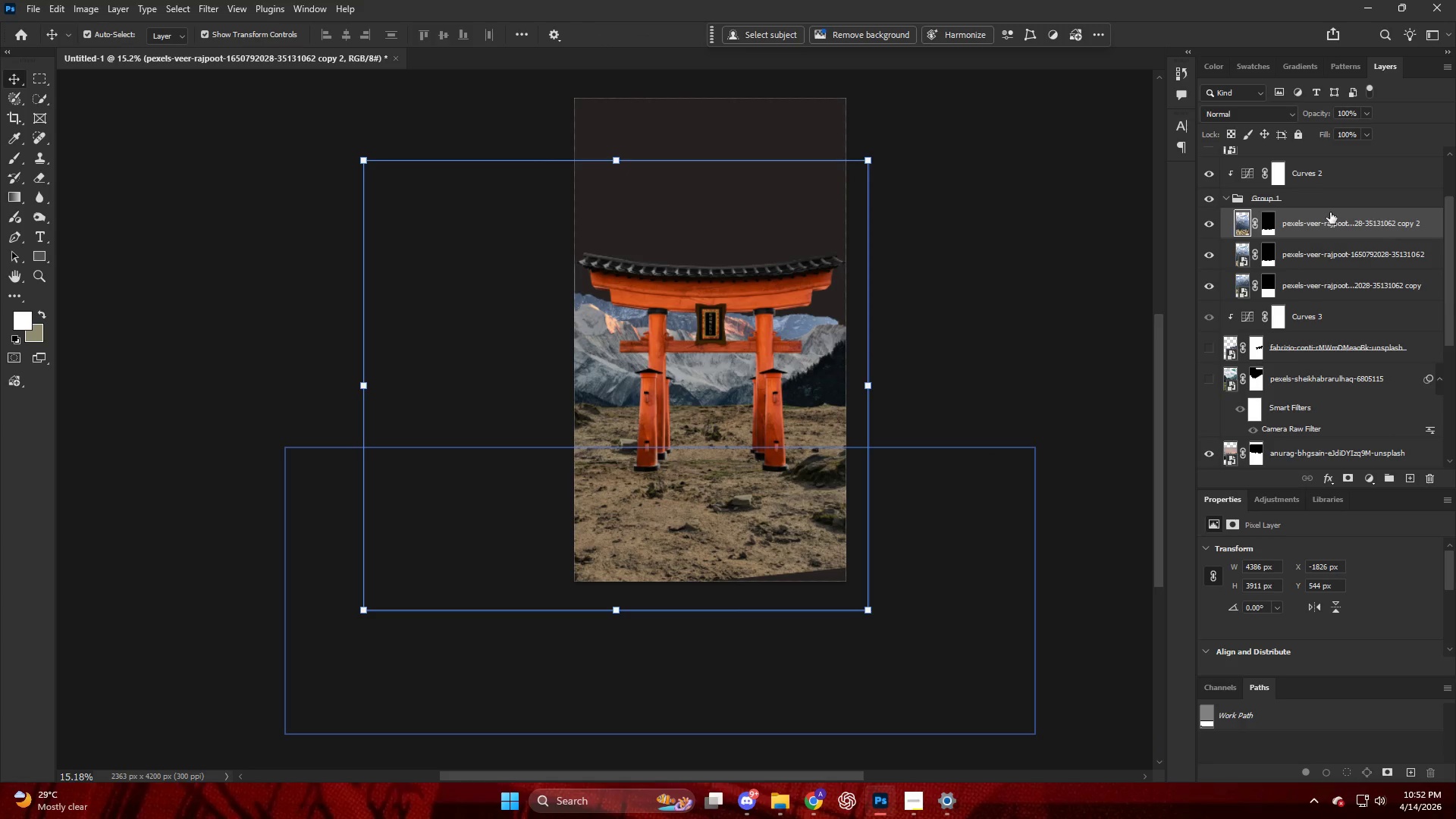 
right_click([1332, 213])
 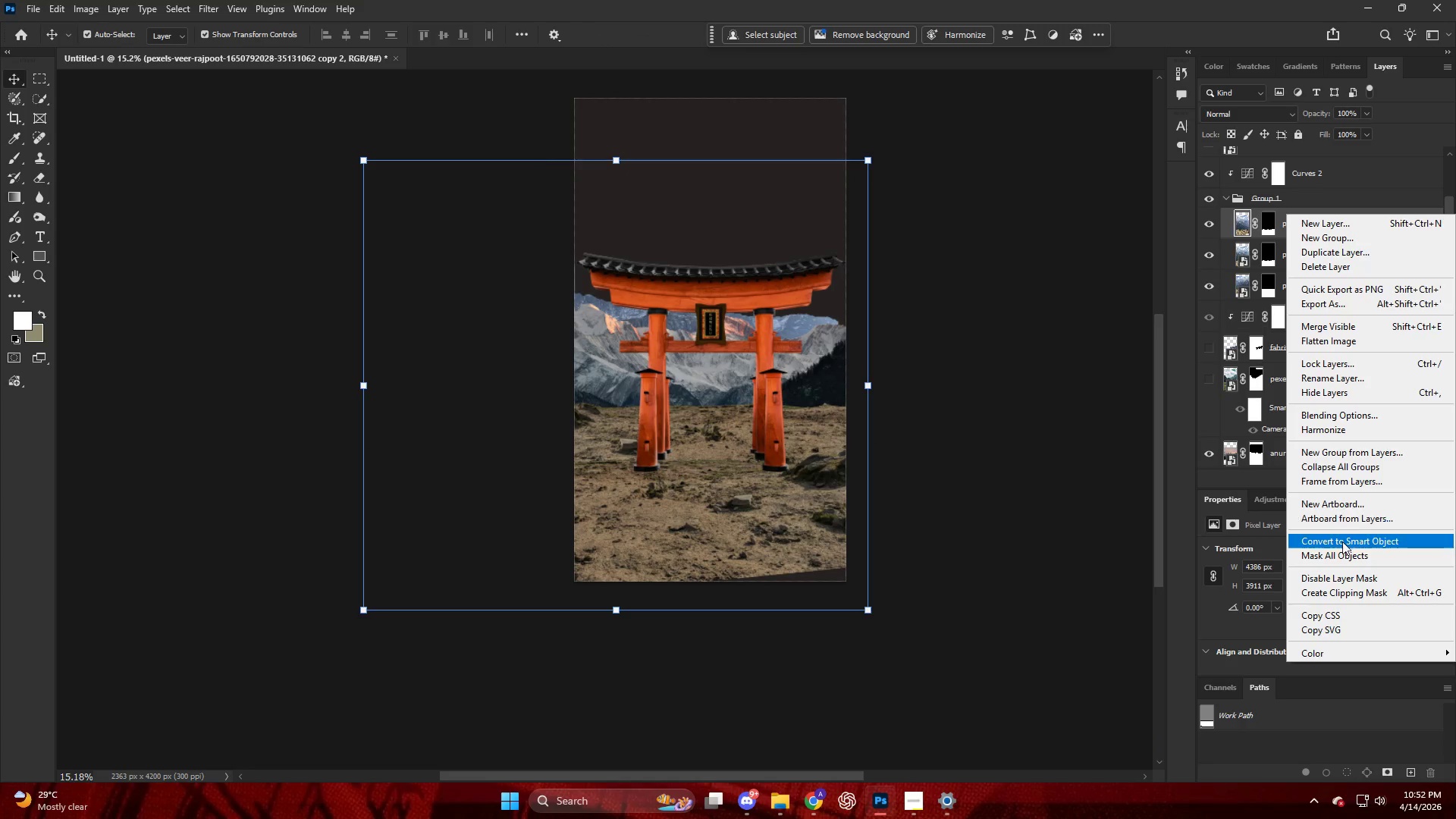 
left_click([1342, 544])
 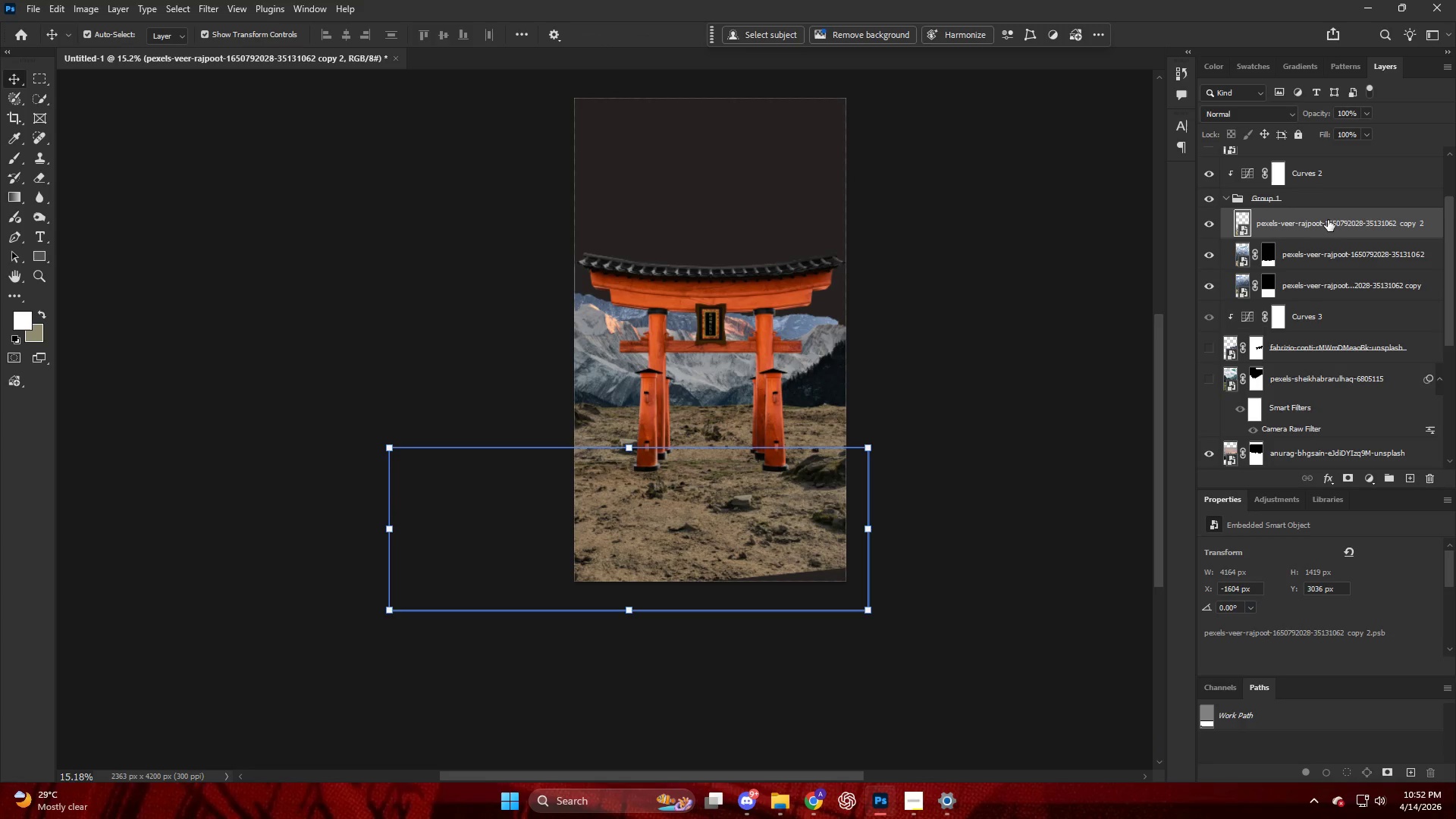 
left_click([1321, 220])
 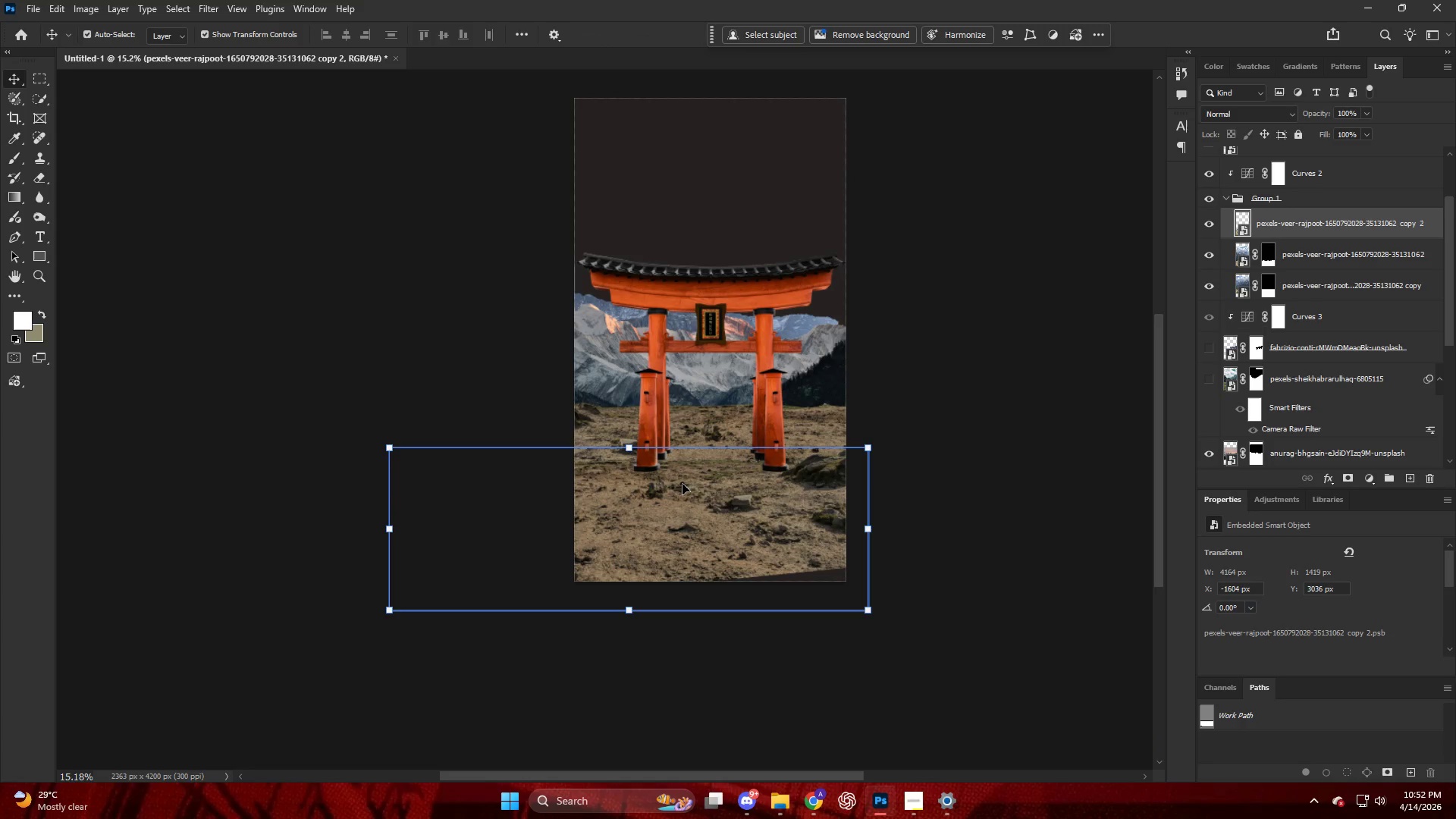 
key(Control+T)
 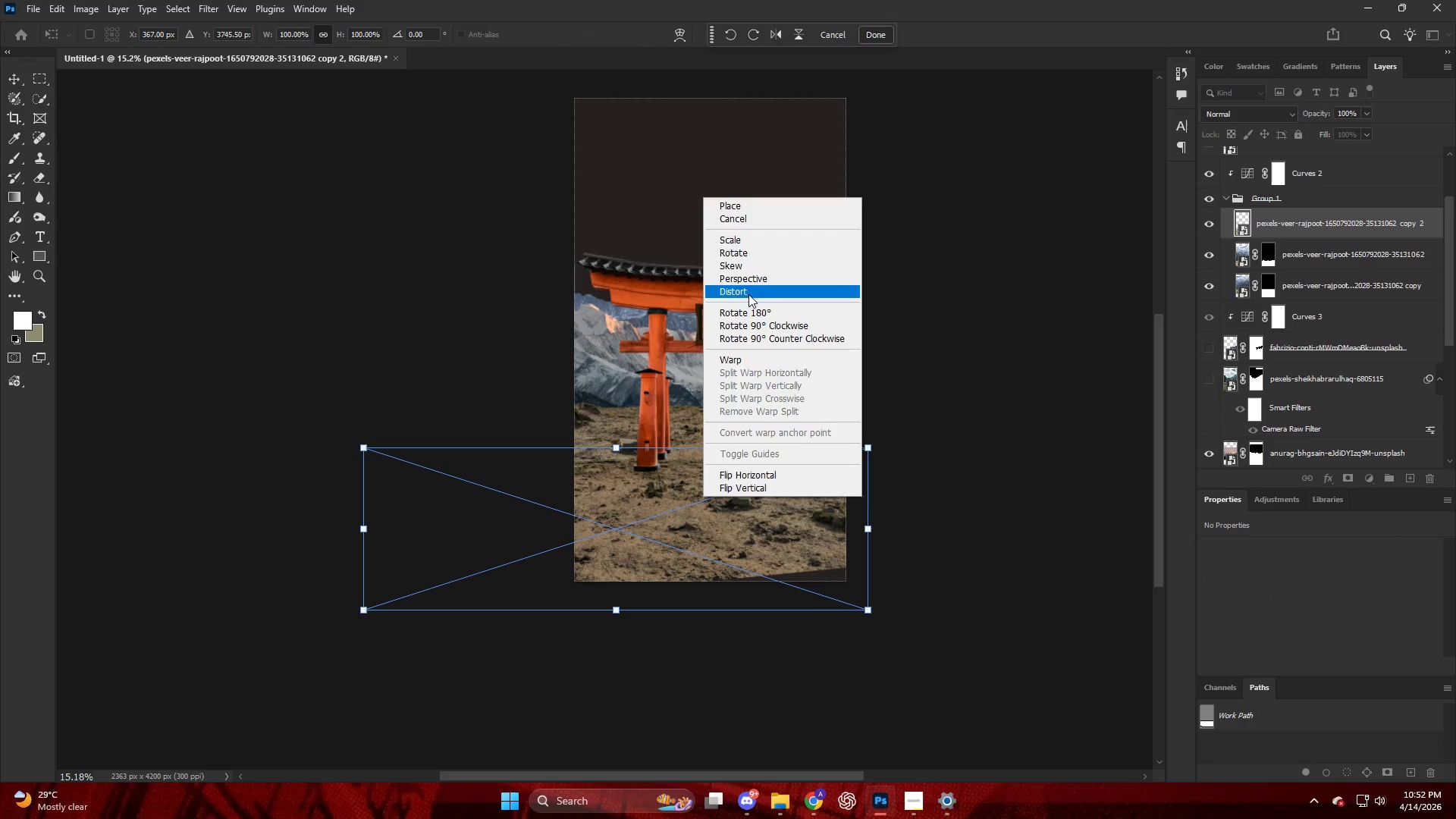 
left_click_drag(start_coordinate=[869, 611], to_coordinate=[1022, 660])
 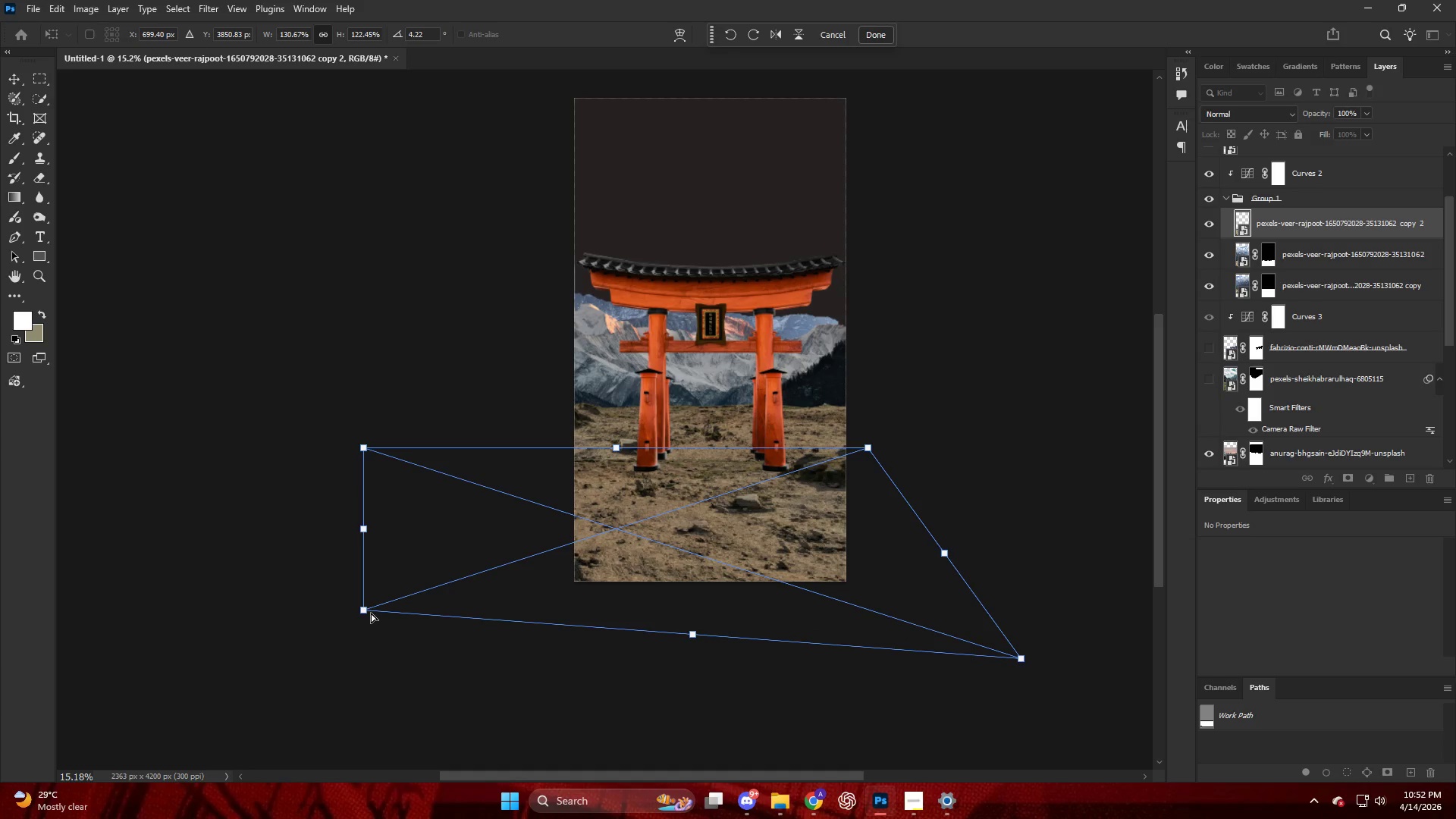 
left_click_drag(start_coordinate=[369, 613], to_coordinate=[217, 650])
 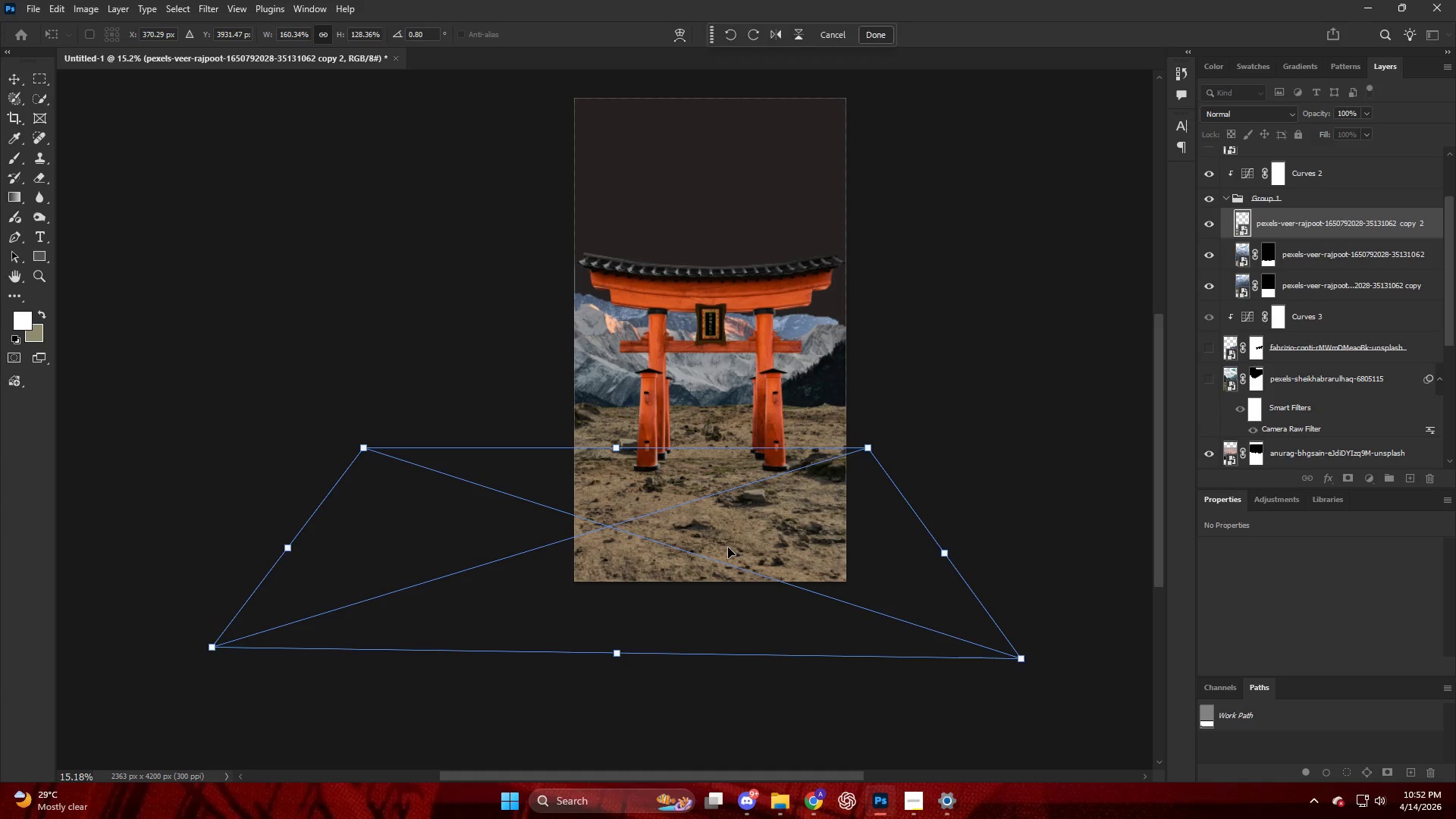 
key(NumpadEnter)
 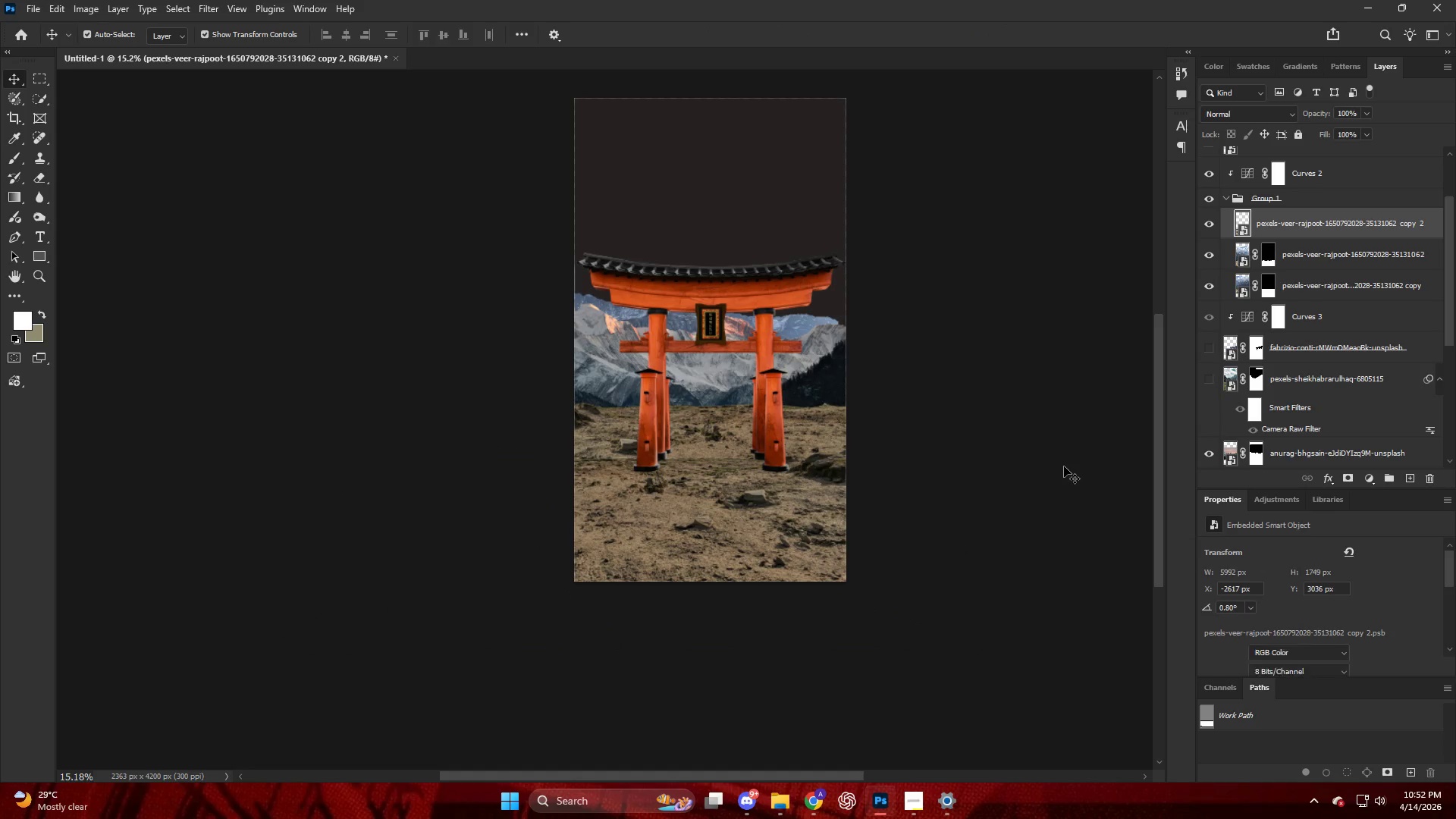 
hold_key(key=AltLeft, duration=0.53)
scroll: coordinate [738, 487], scroll_direction: up, amount: 11.0
 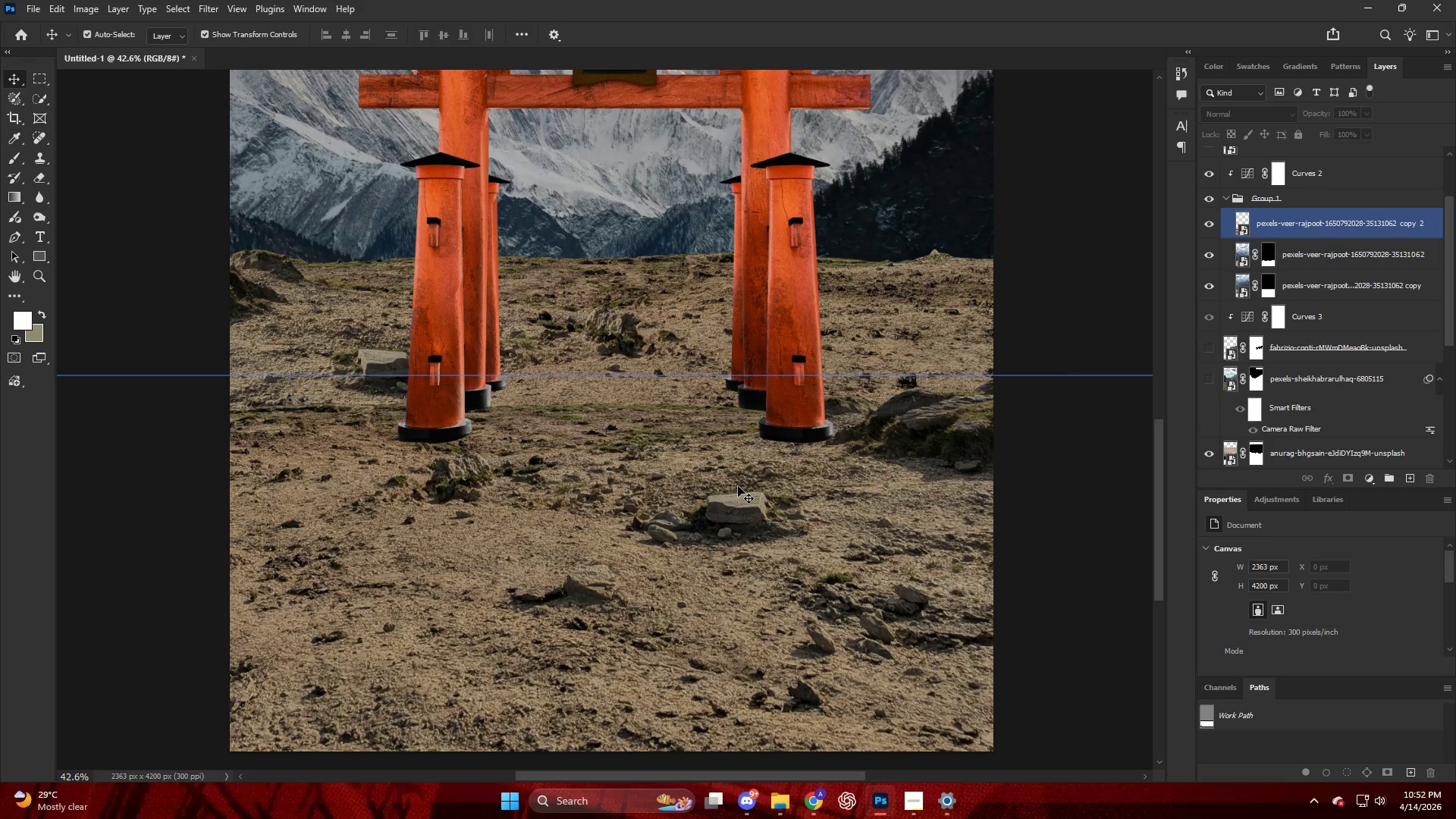 
hold_key(key=AltLeft, duration=0.38)
scroll: coordinate [739, 475], scroll_direction: down, amount: 7.0
 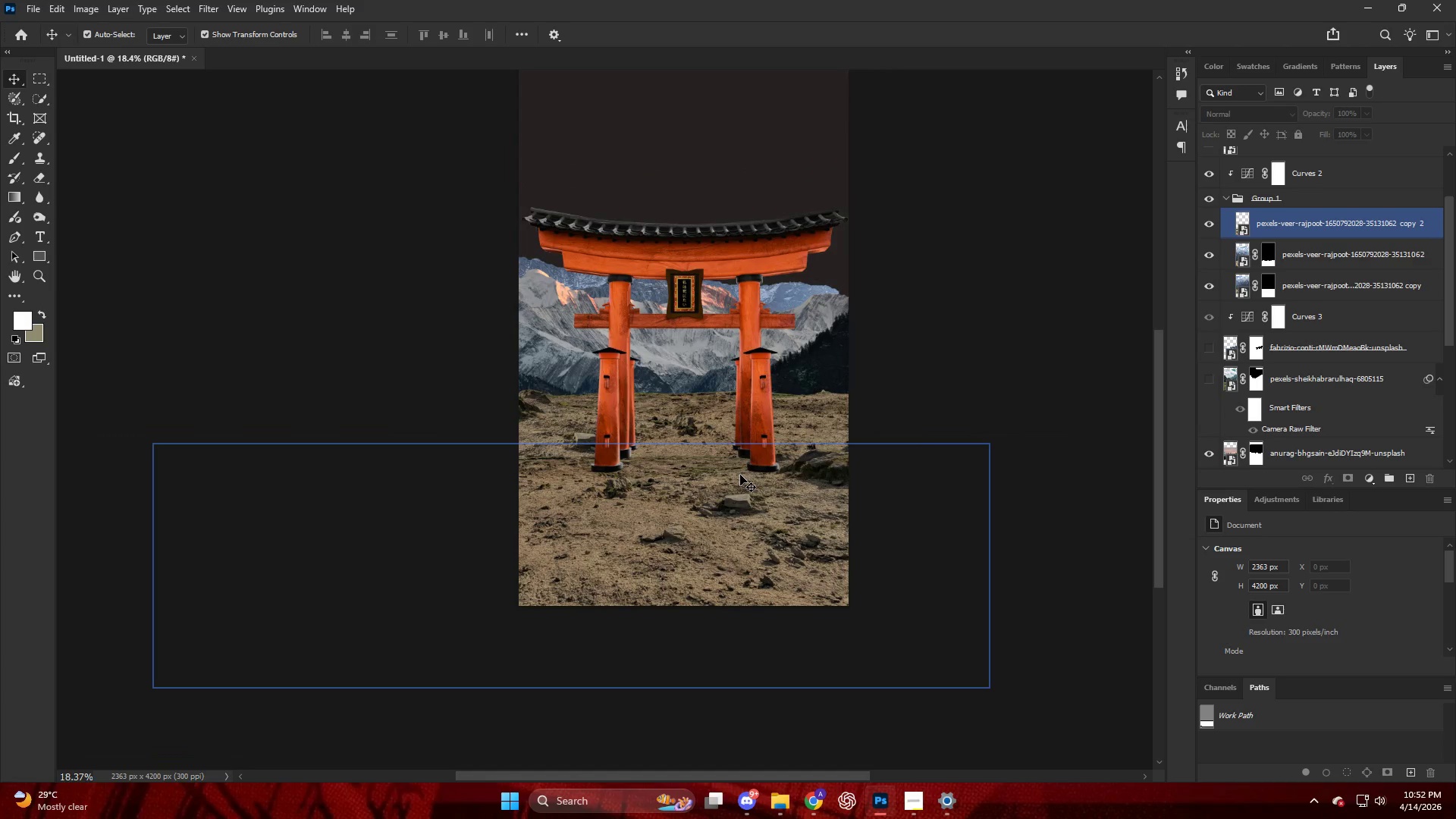 
left_click([705, 491])
 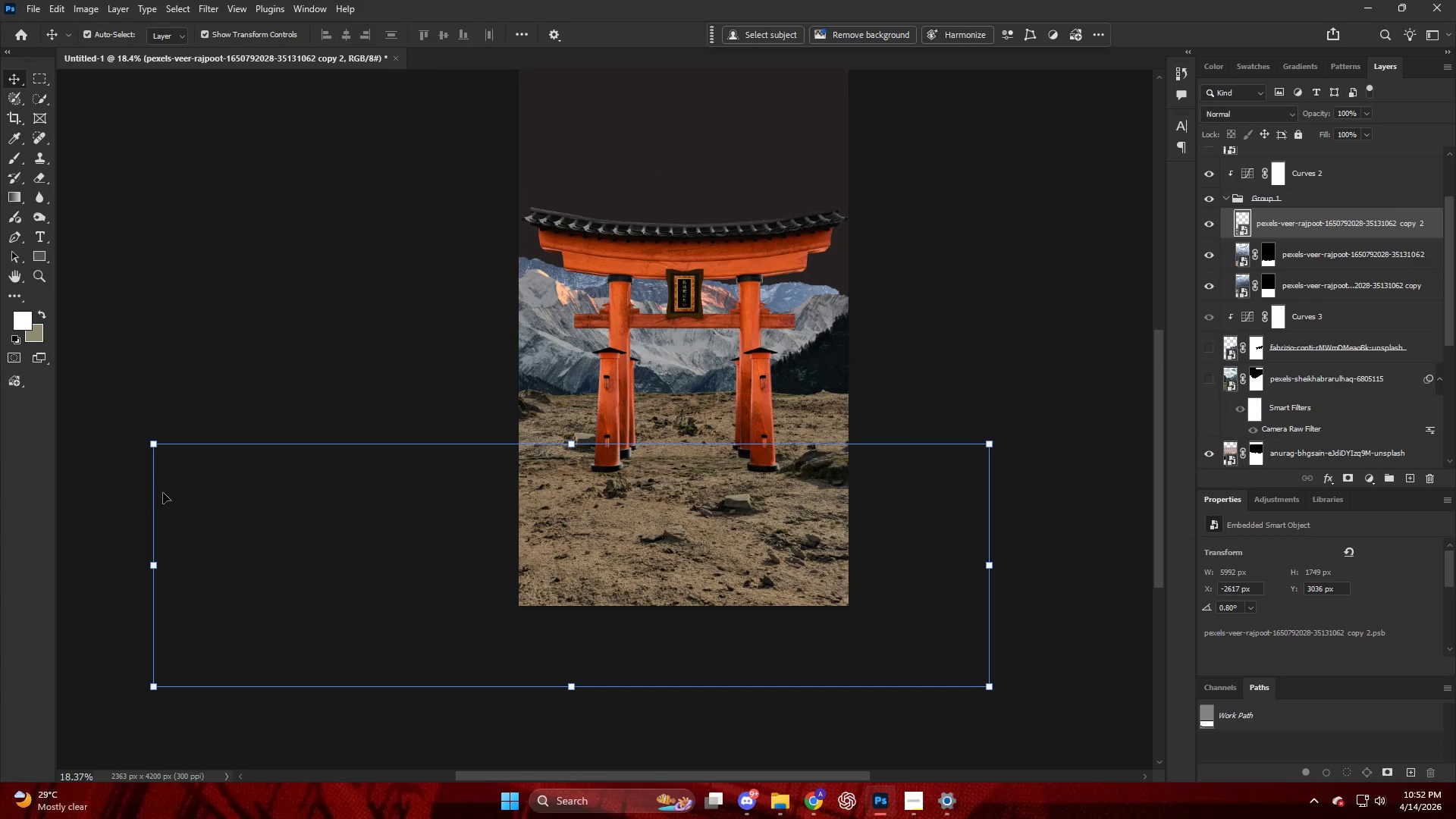 
right_click([701, 505])
 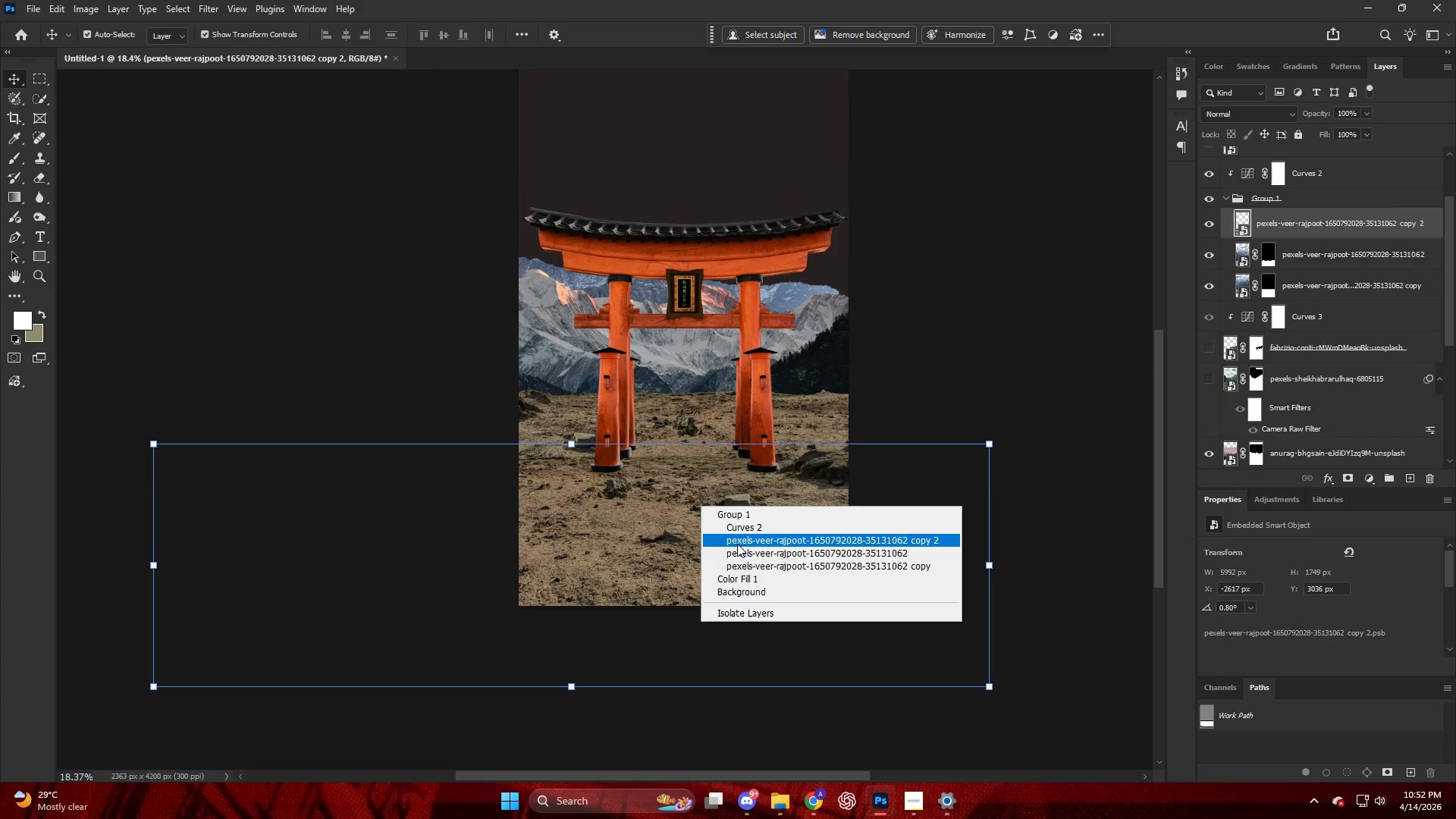 
left_click([644, 537])
 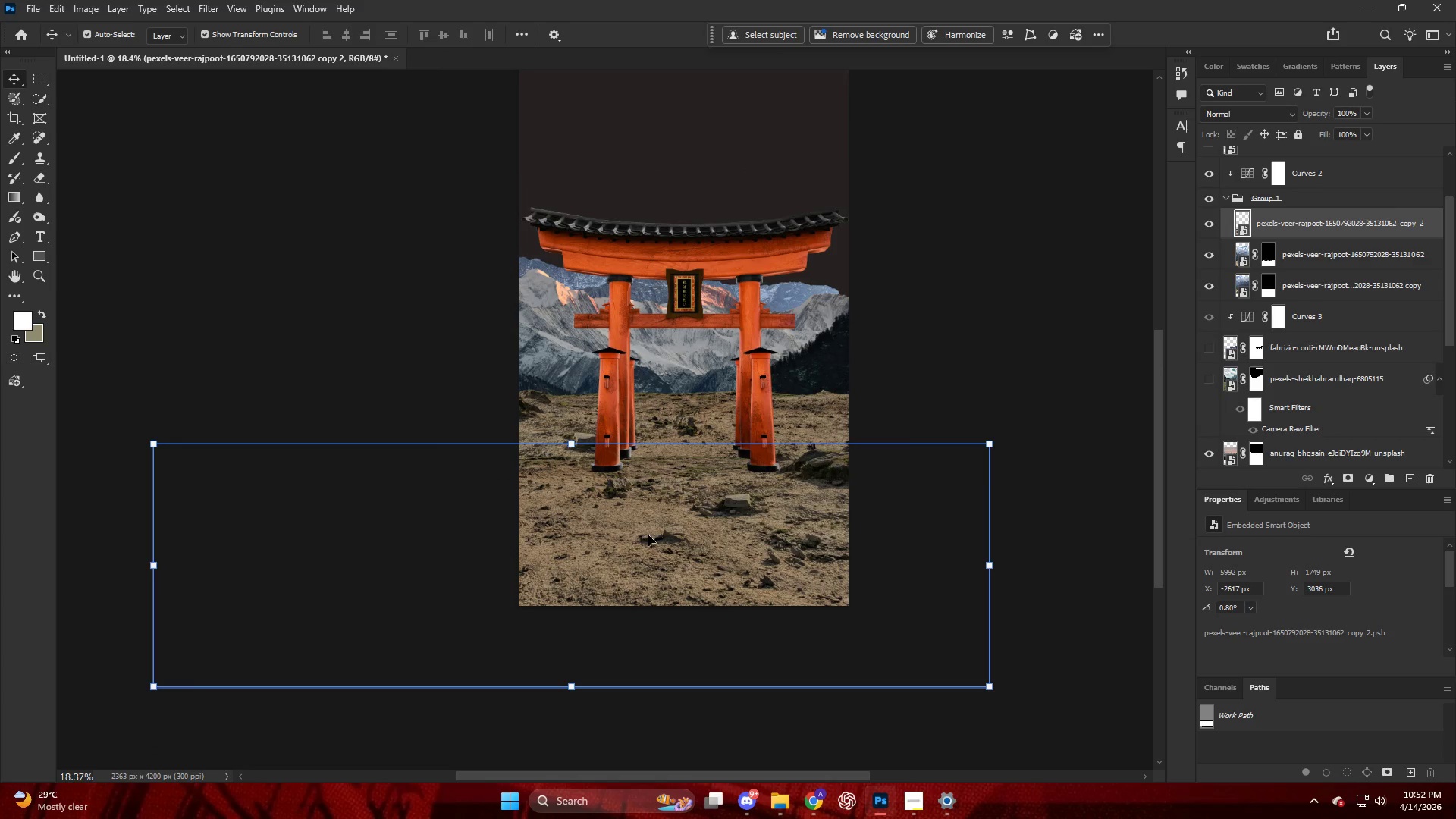 
key(Control+T)
 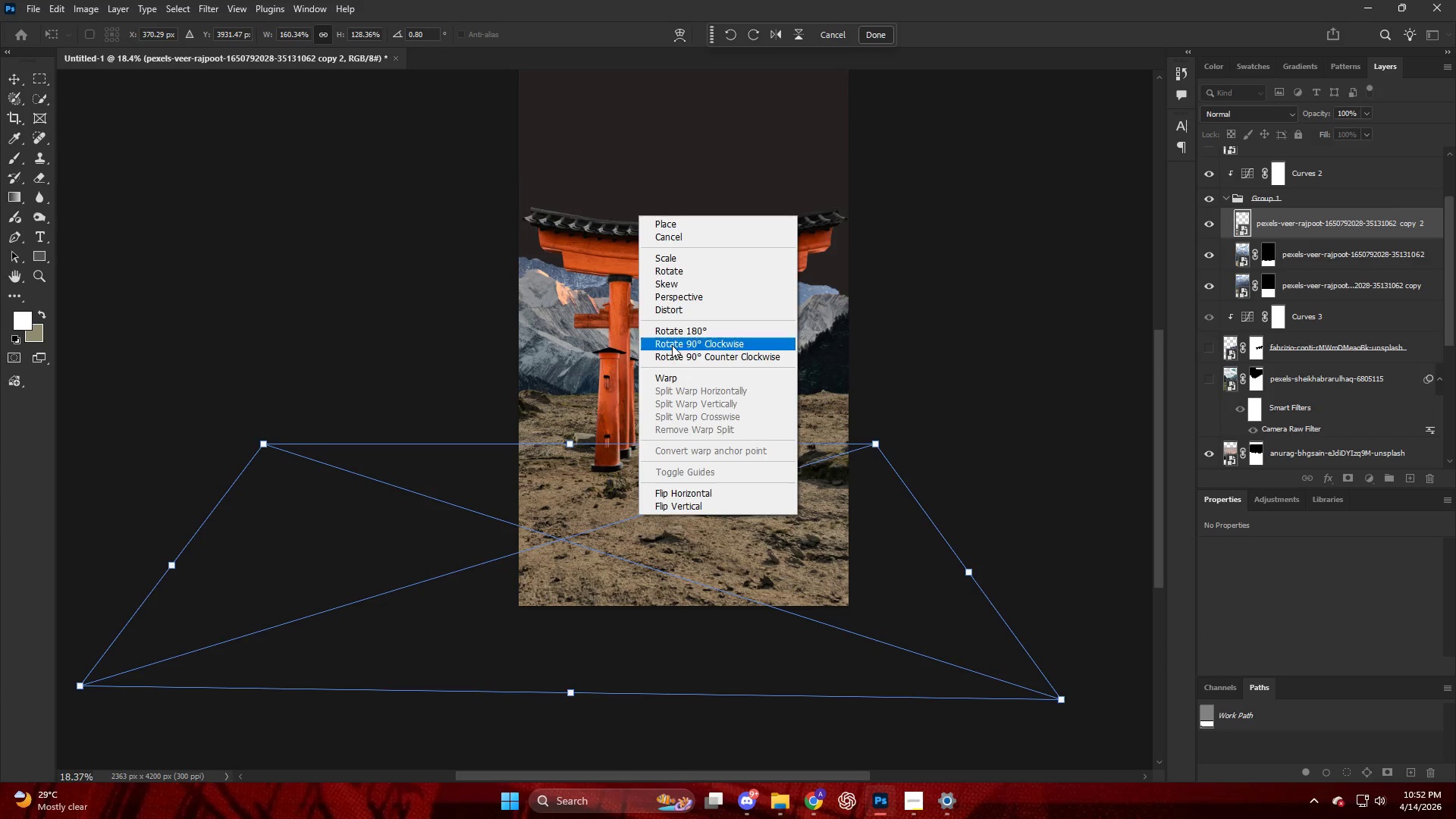 
left_click([672, 306])
 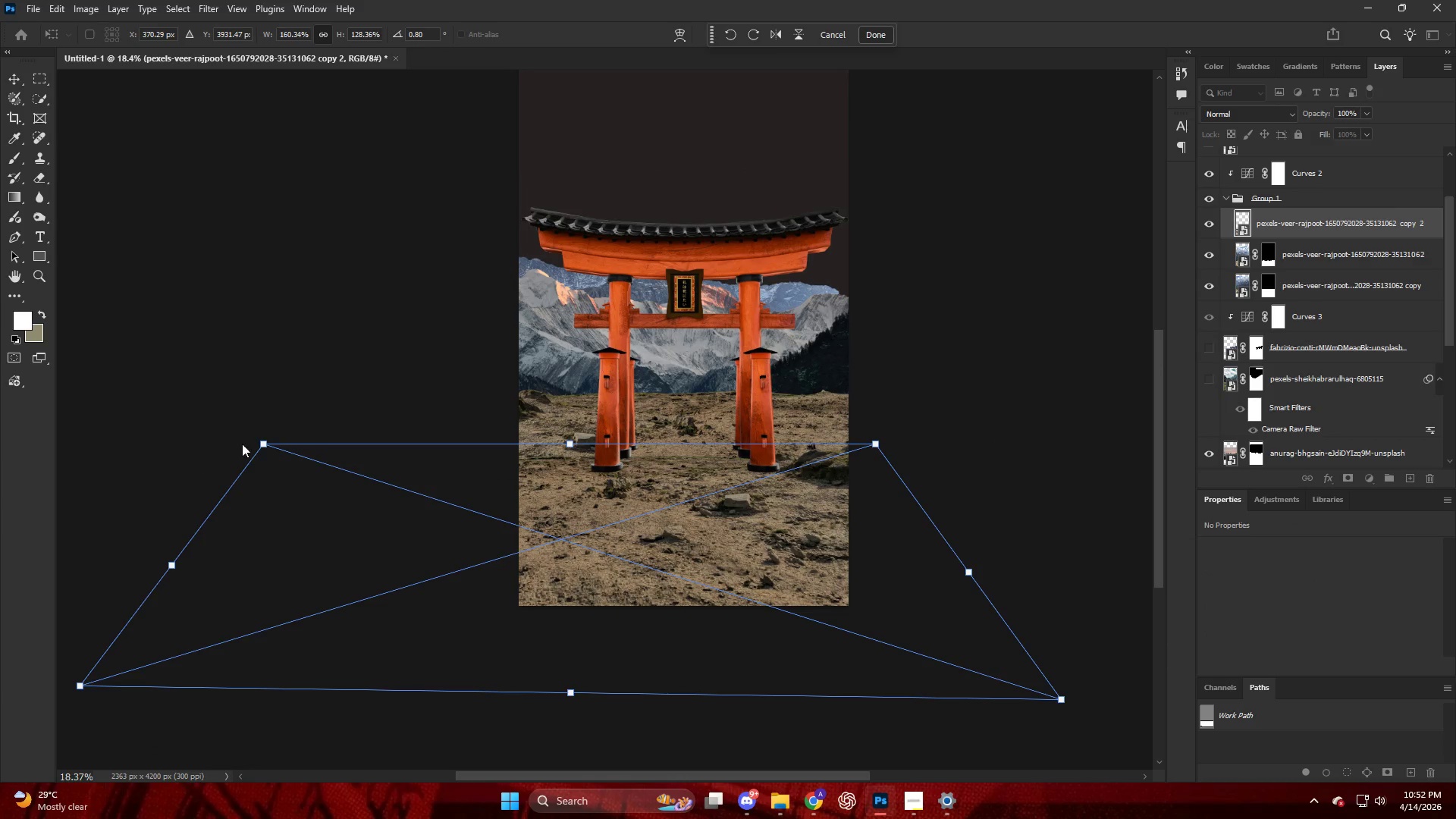 
left_click_drag(start_coordinate=[267, 441], to_coordinate=[326, 423])
 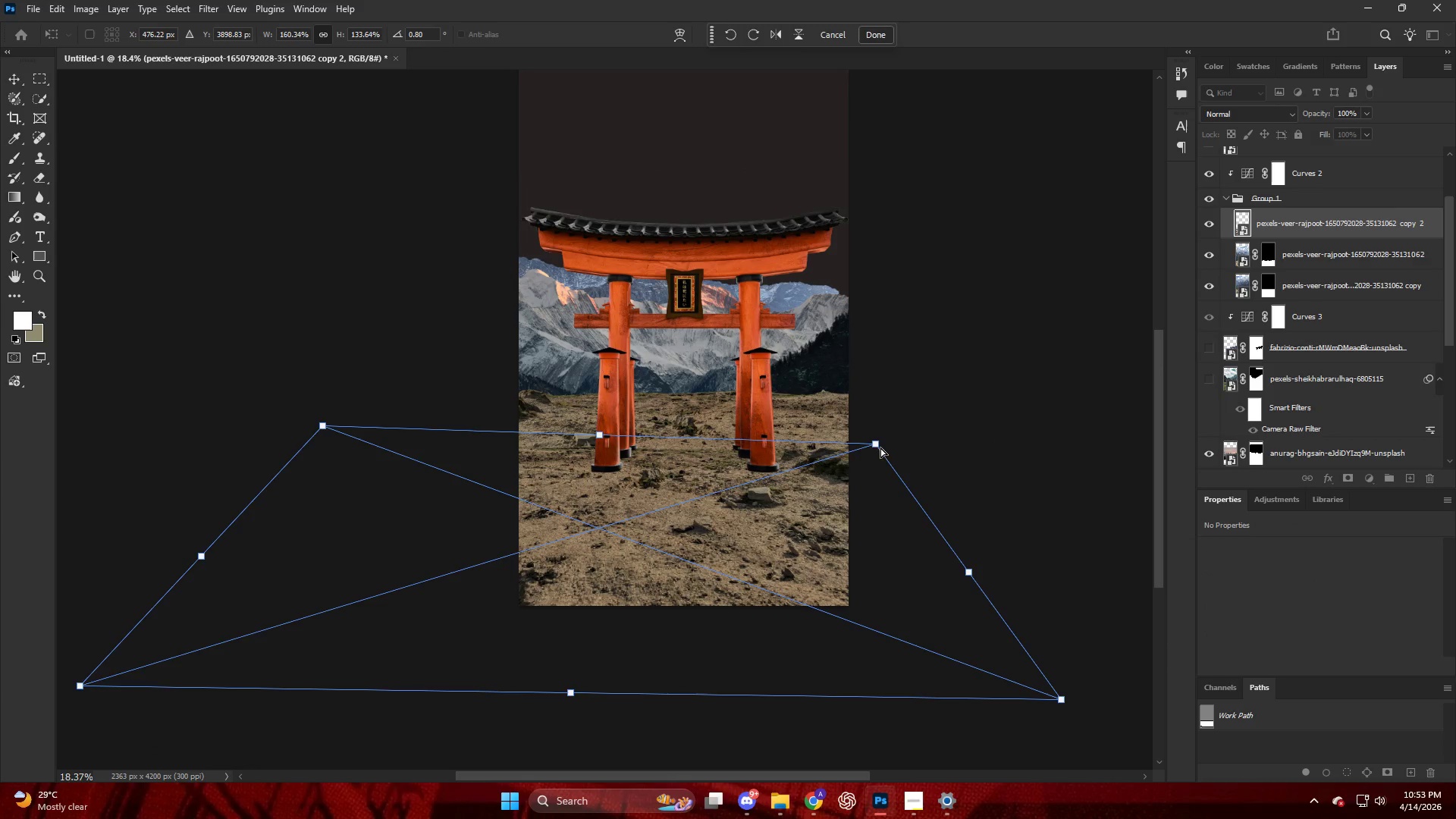 
left_click_drag(start_coordinate=[877, 443], to_coordinate=[802, 431])
 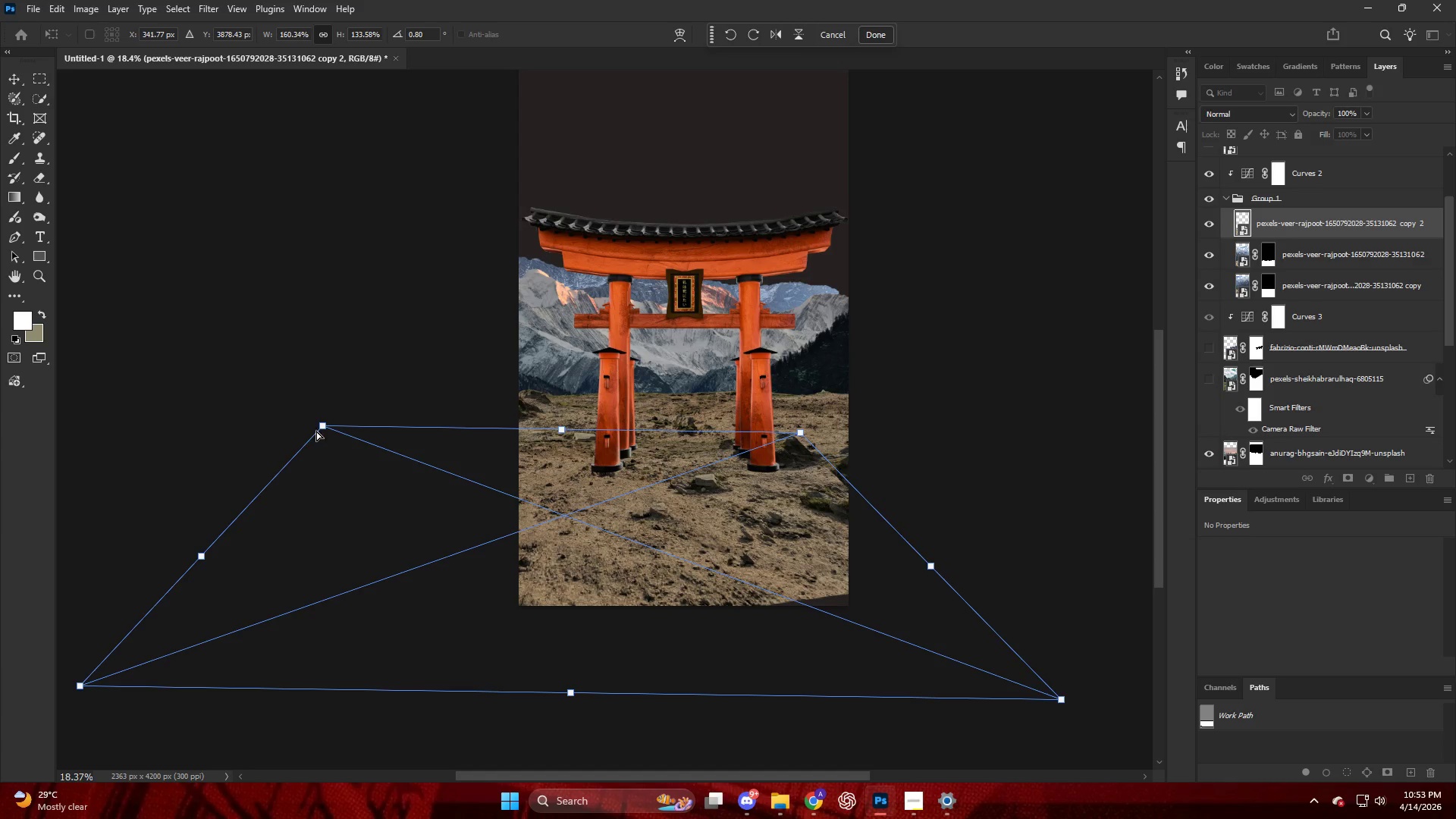 
left_click_drag(start_coordinate=[324, 426], to_coordinate=[352, 433])
 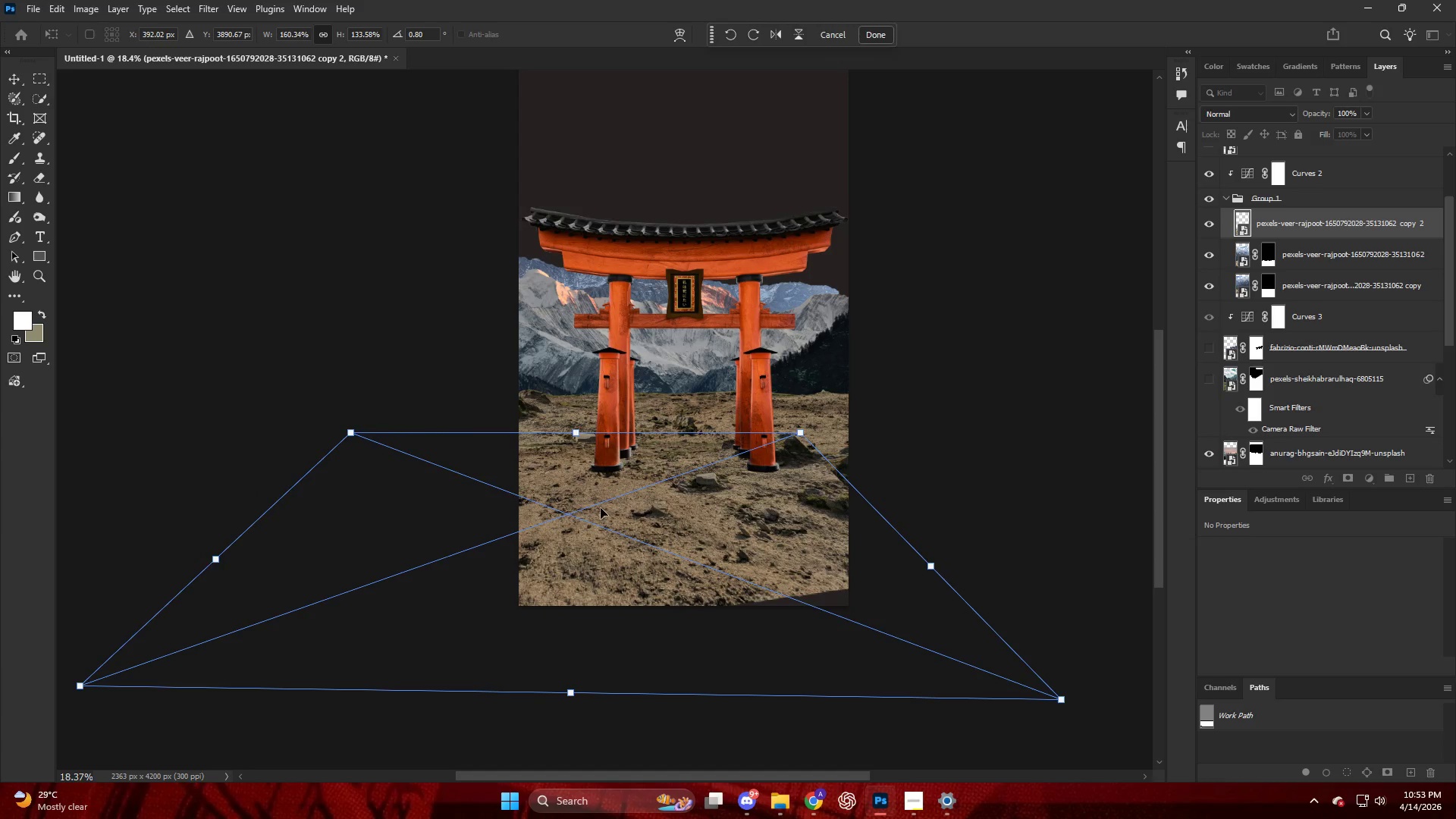 
left_click_drag(start_coordinate=[604, 508], to_coordinate=[634, 513])
 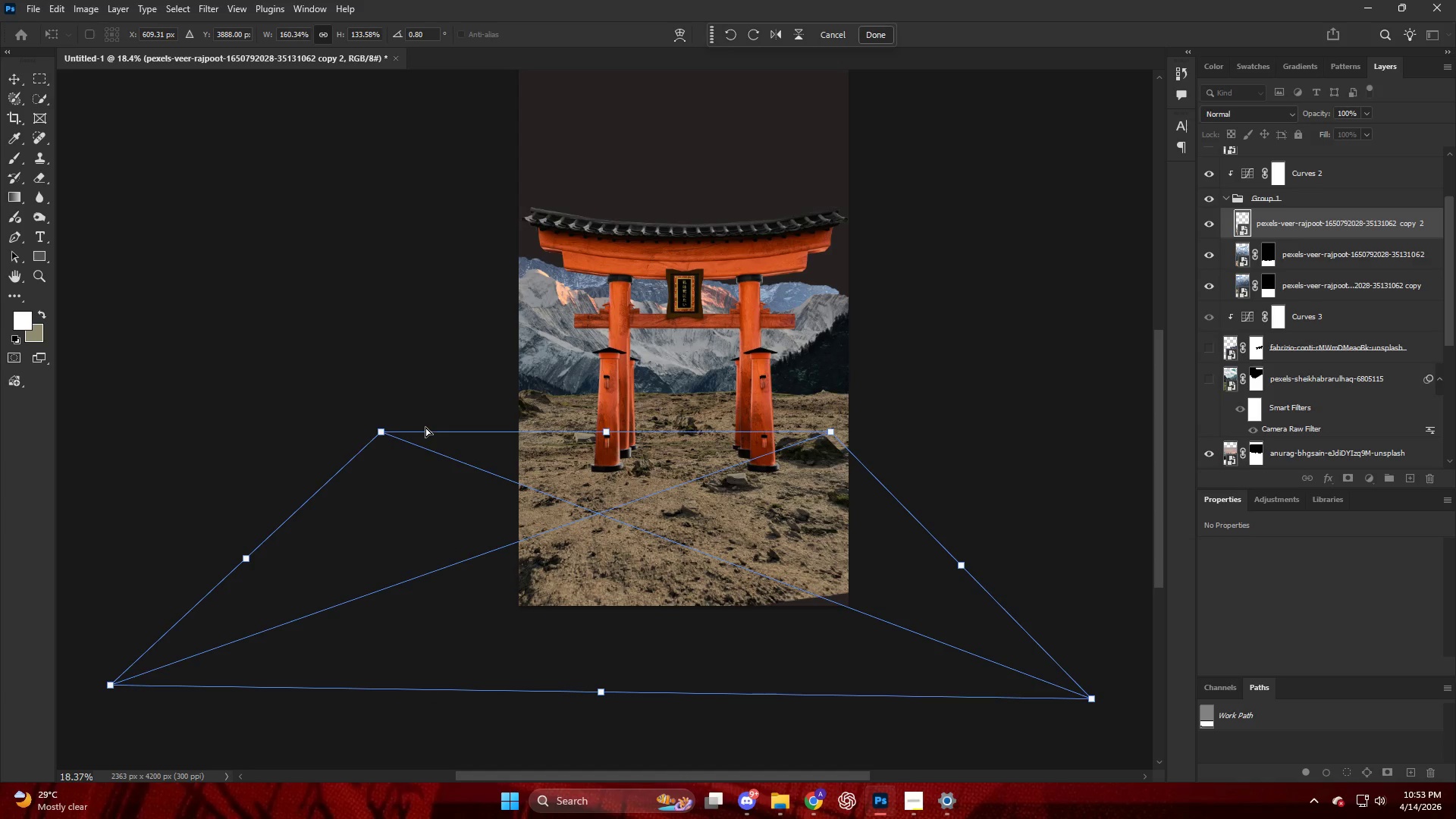 
left_click_drag(start_coordinate=[387, 434], to_coordinate=[431, 433])
 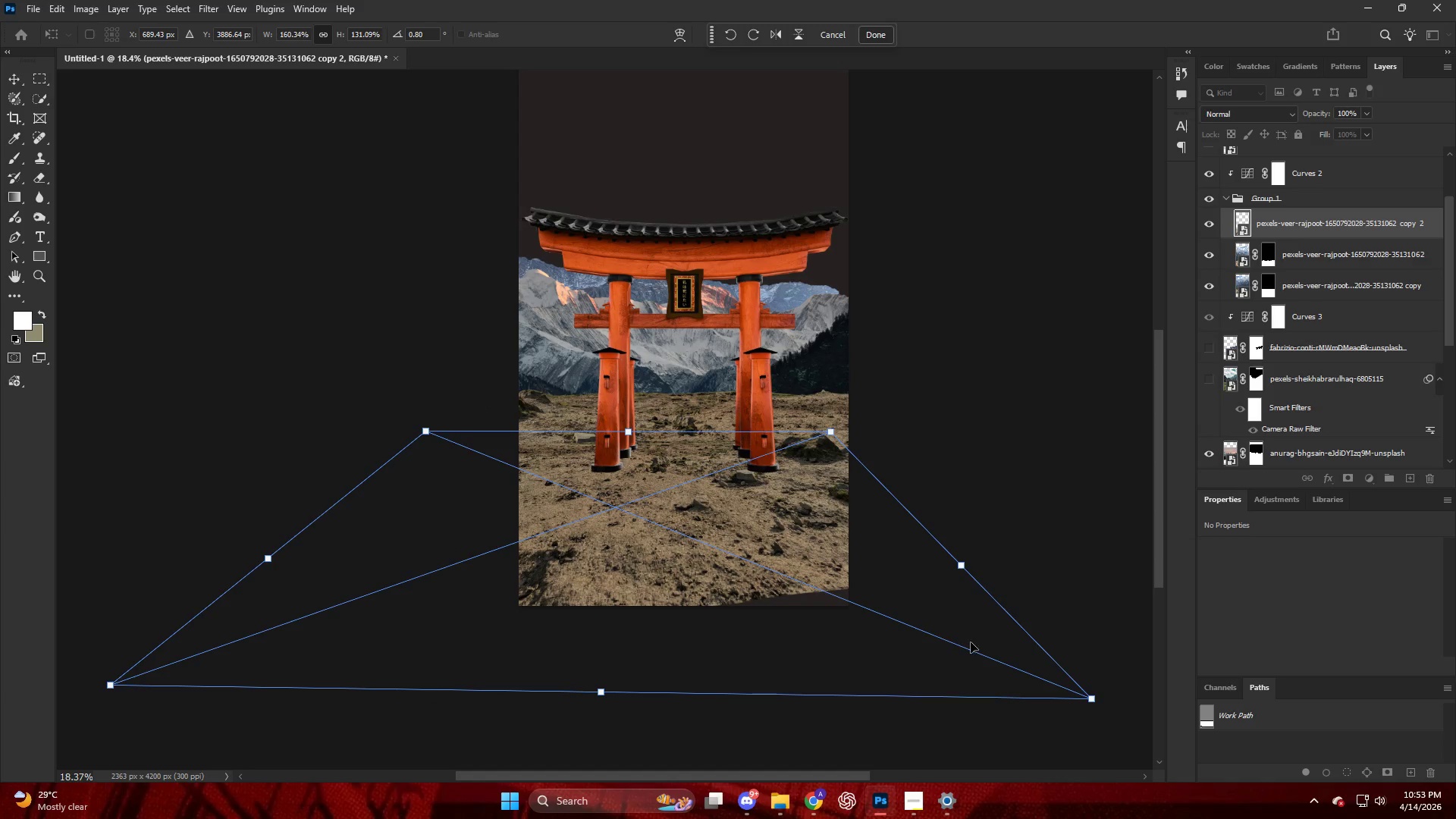 
key(Alt+AltLeft)
 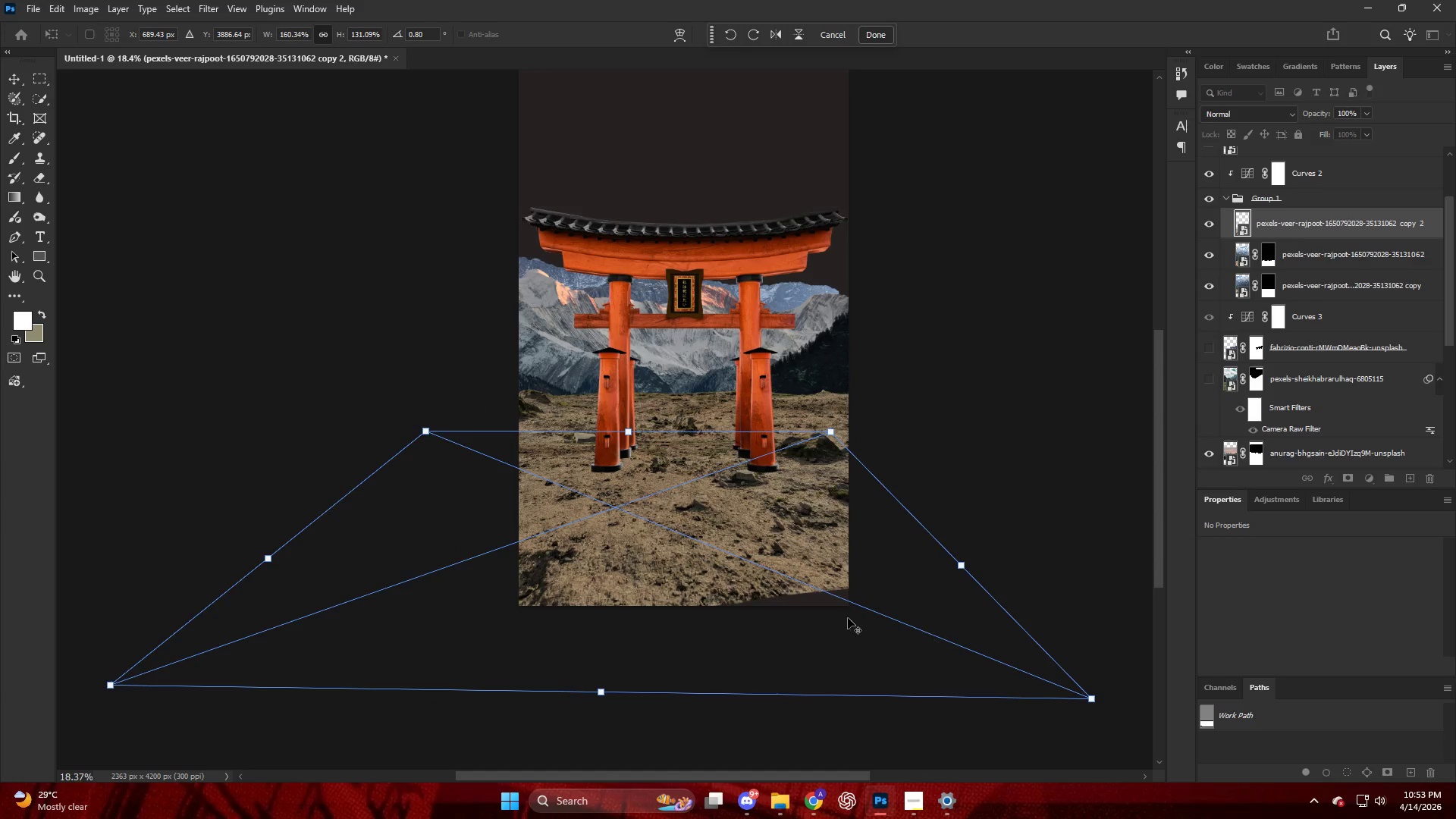 
scroll: coordinate [846, 618], scroll_direction: down, amount: 6.0
 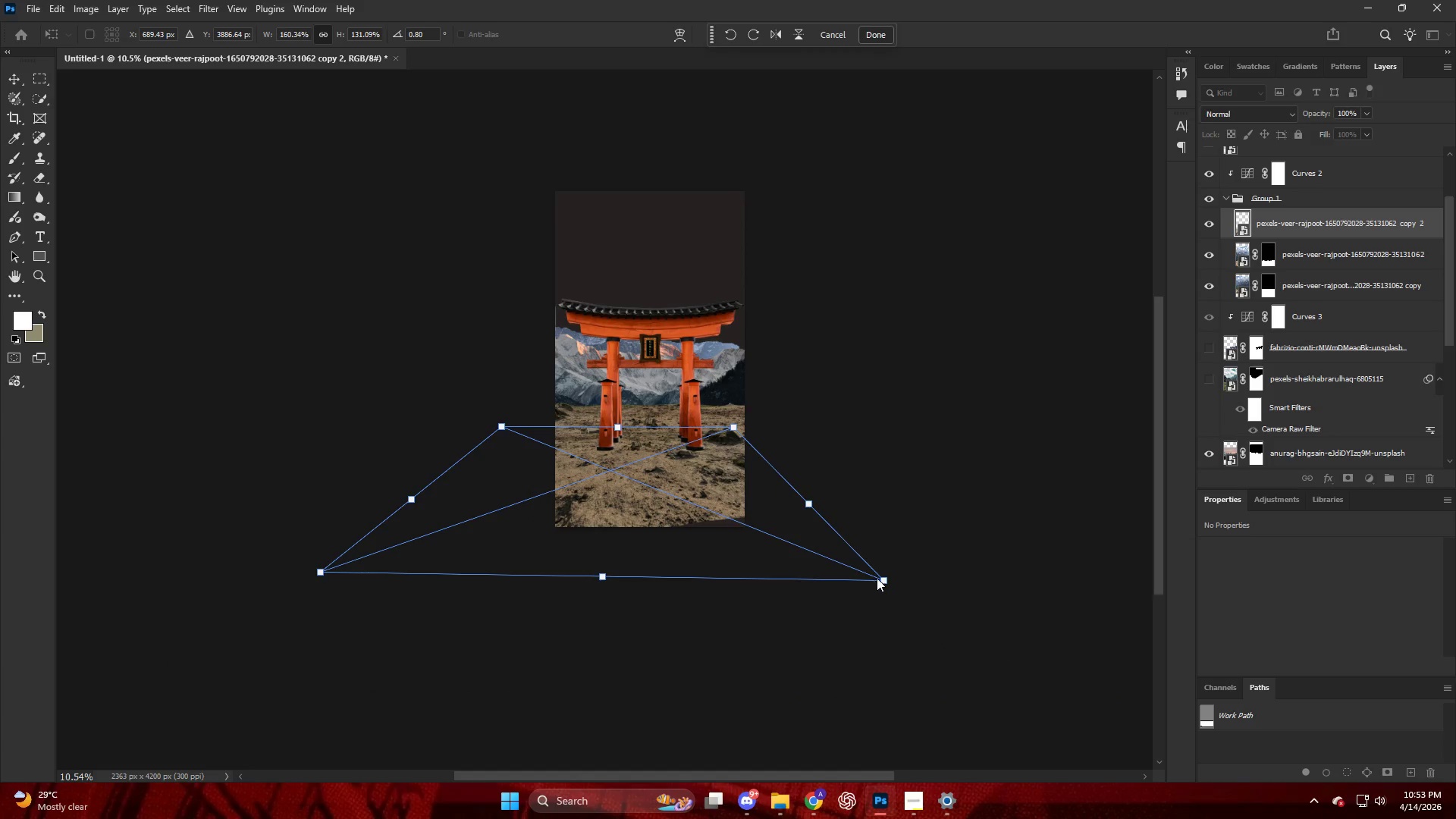 
left_click_drag(start_coordinate=[883, 578], to_coordinate=[905, 566])
 